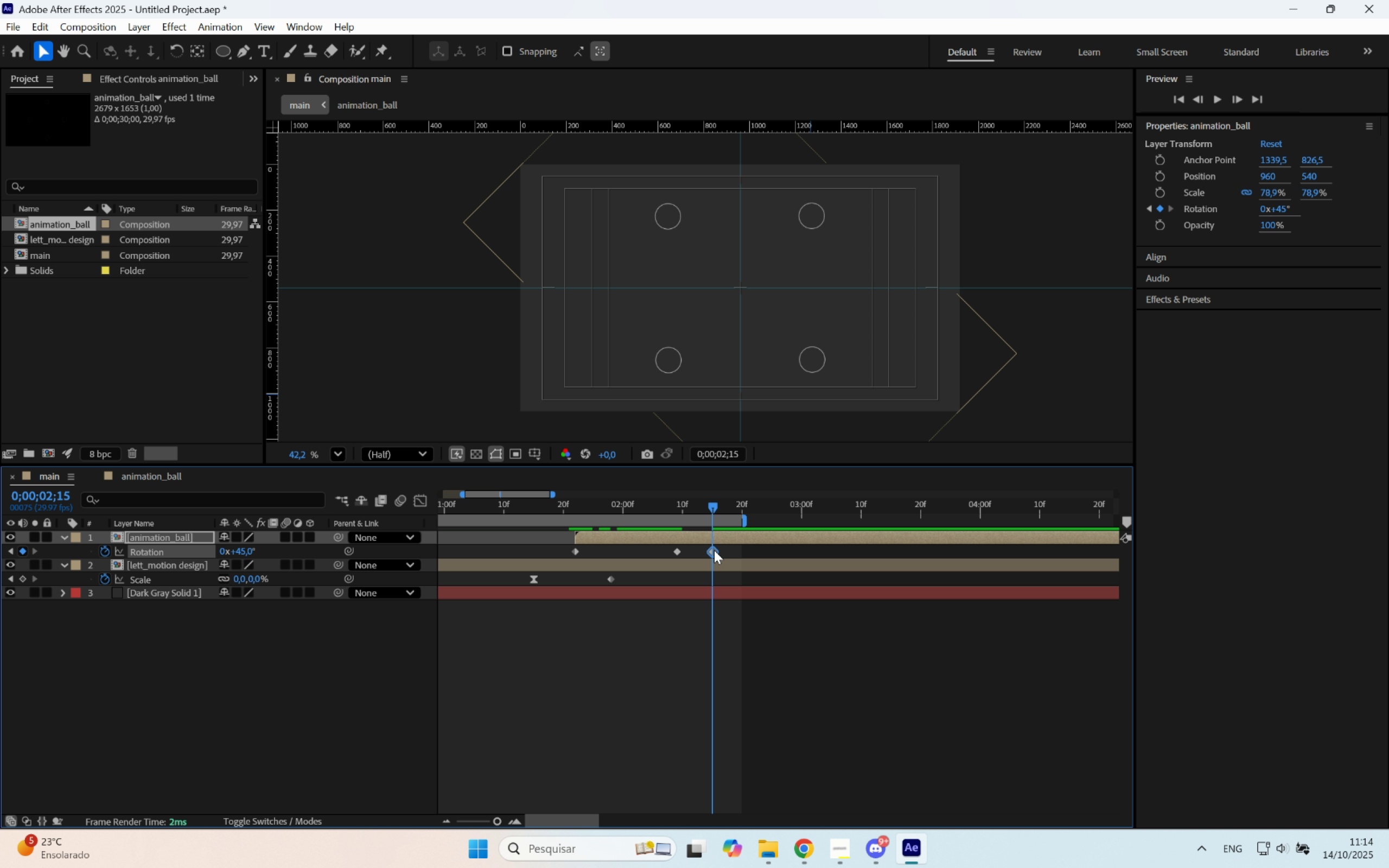 
left_click_drag(start_coordinate=[916, 598], to_coordinate=[737, 604])
 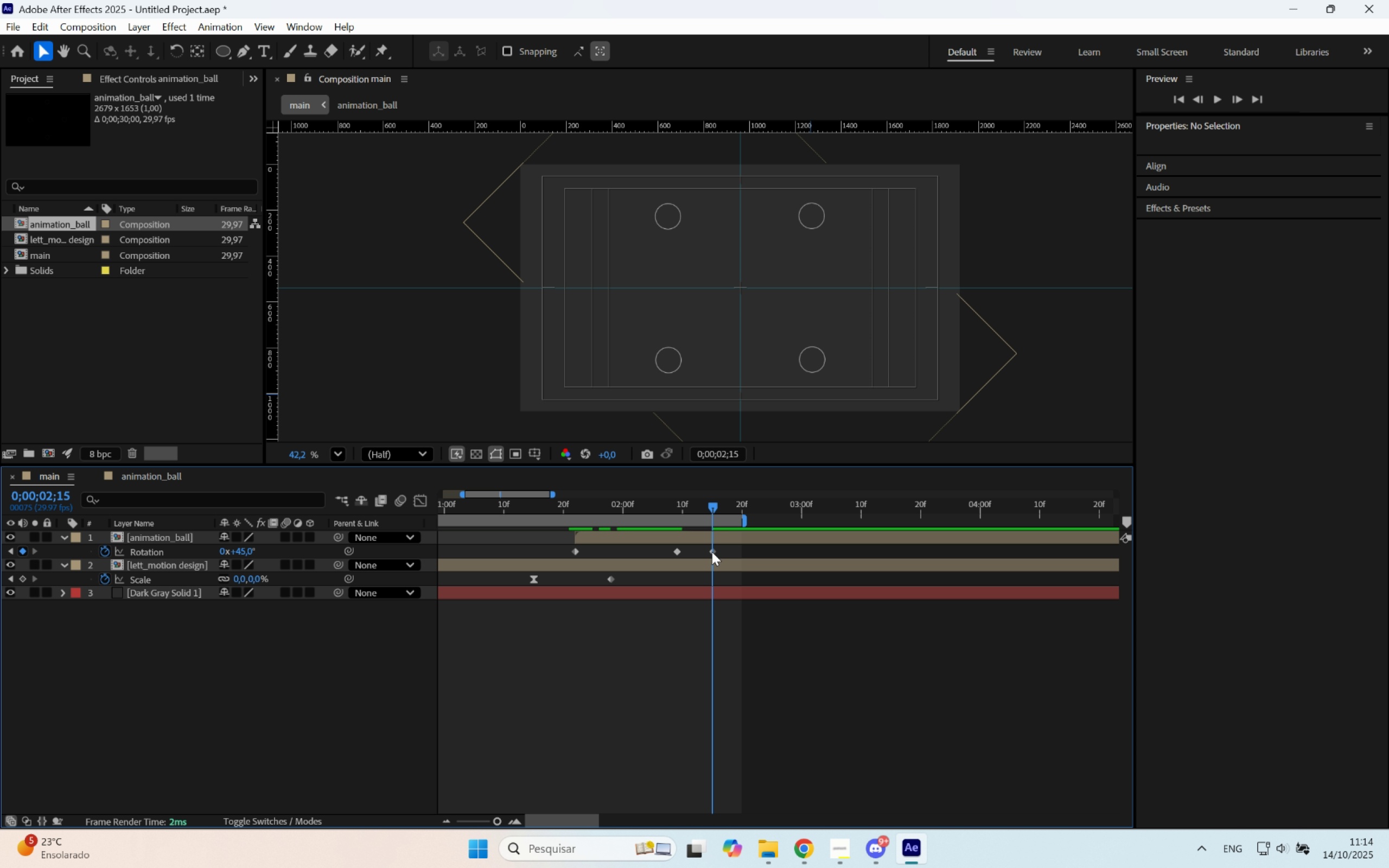 
left_click_drag(start_coordinate=[711, 550], to_coordinate=[905, 557])
 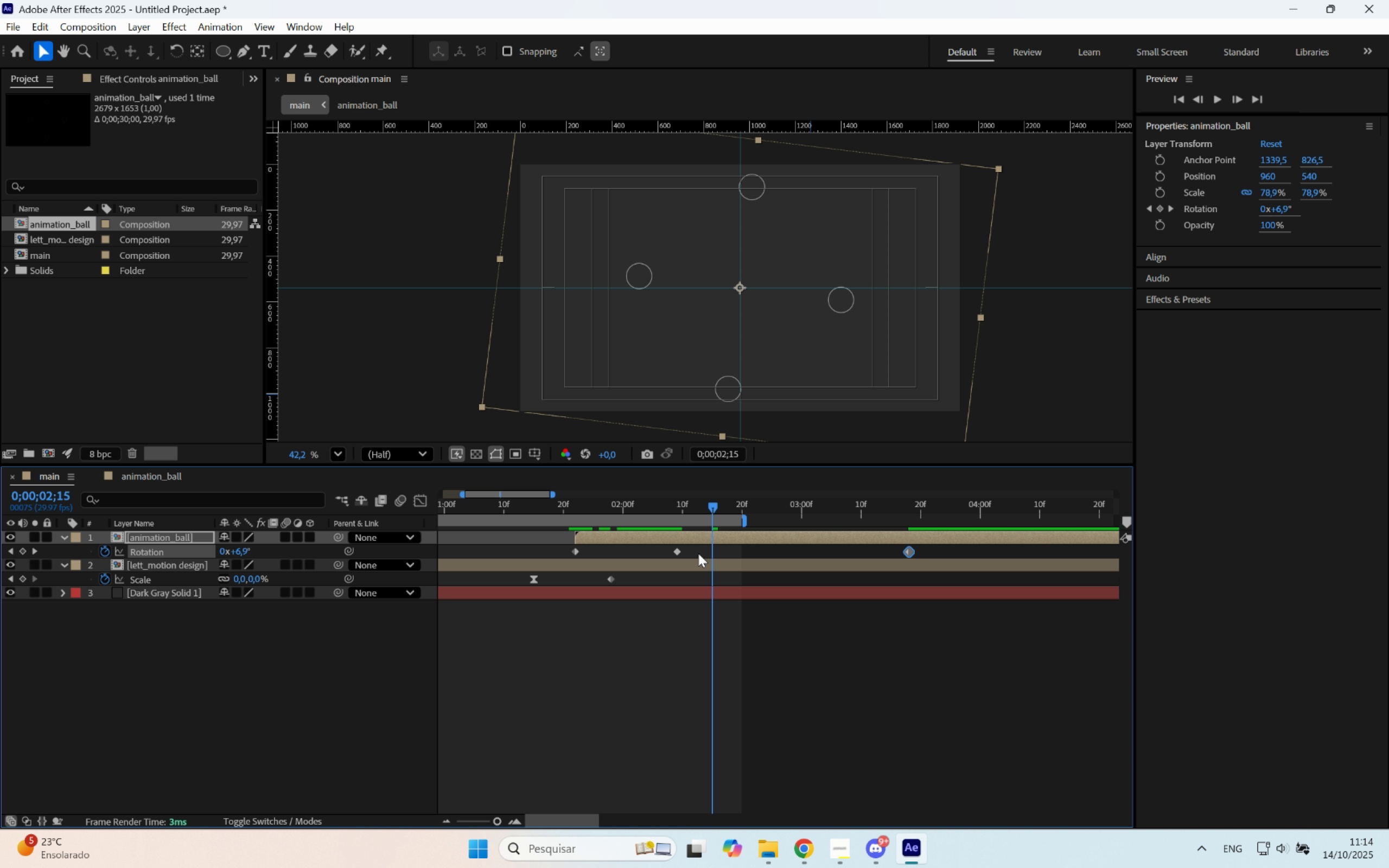 
left_click_drag(start_coordinate=[696, 553], to_coordinate=[665, 558])
 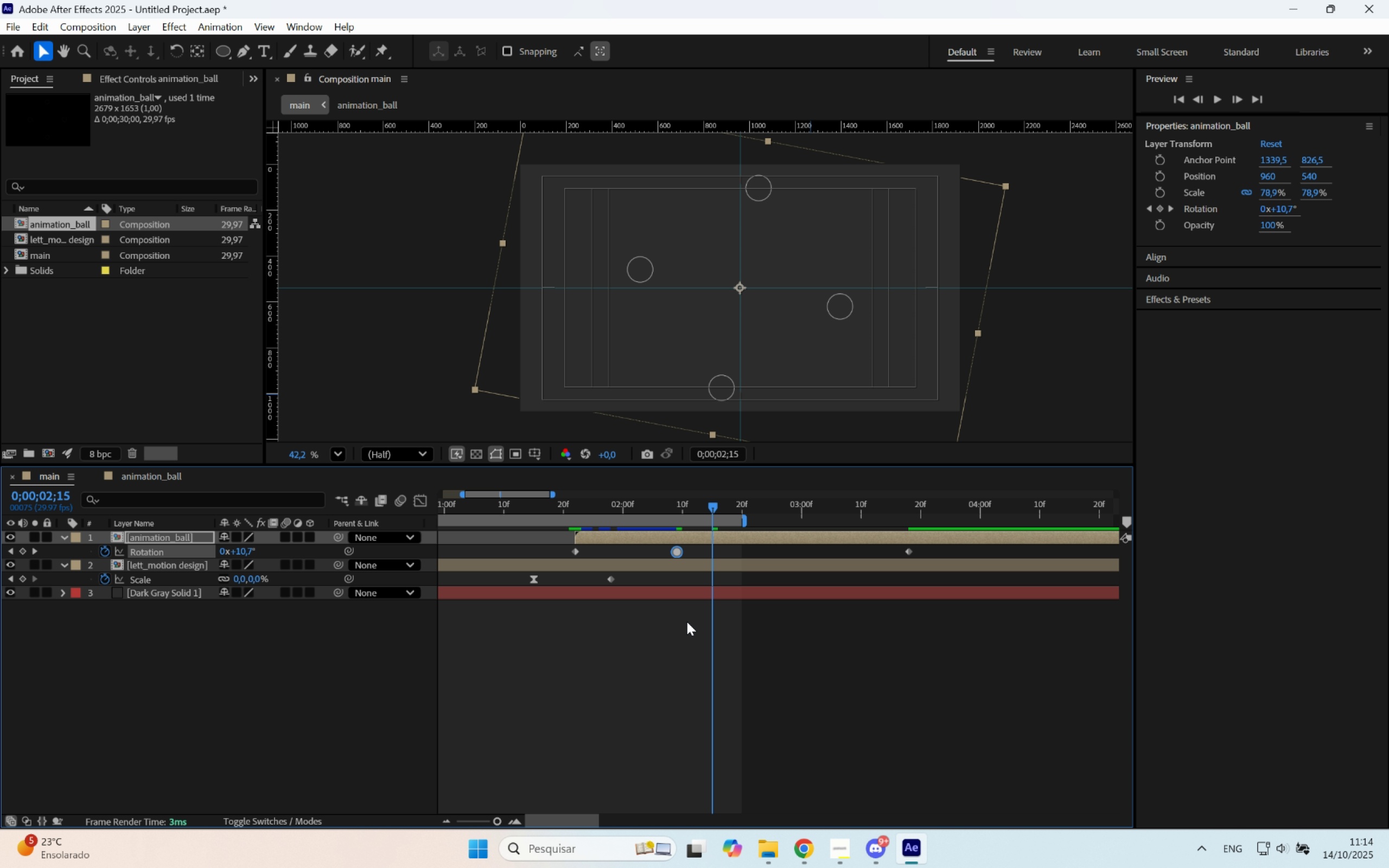 
hold_key(key=ControlLeft, duration=0.68)
 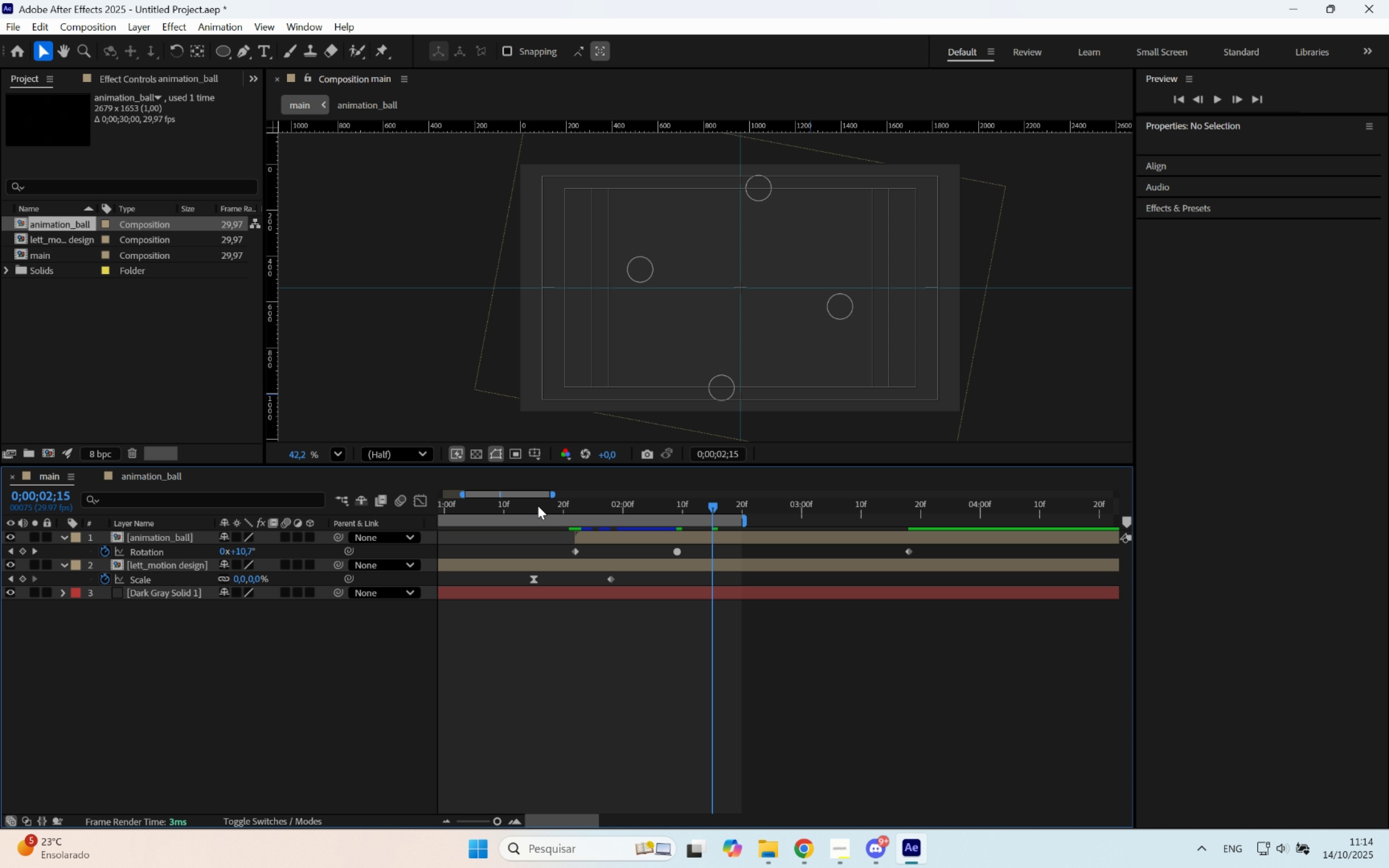 
left_click_drag(start_coordinate=[535, 503], to_coordinate=[496, 513])
 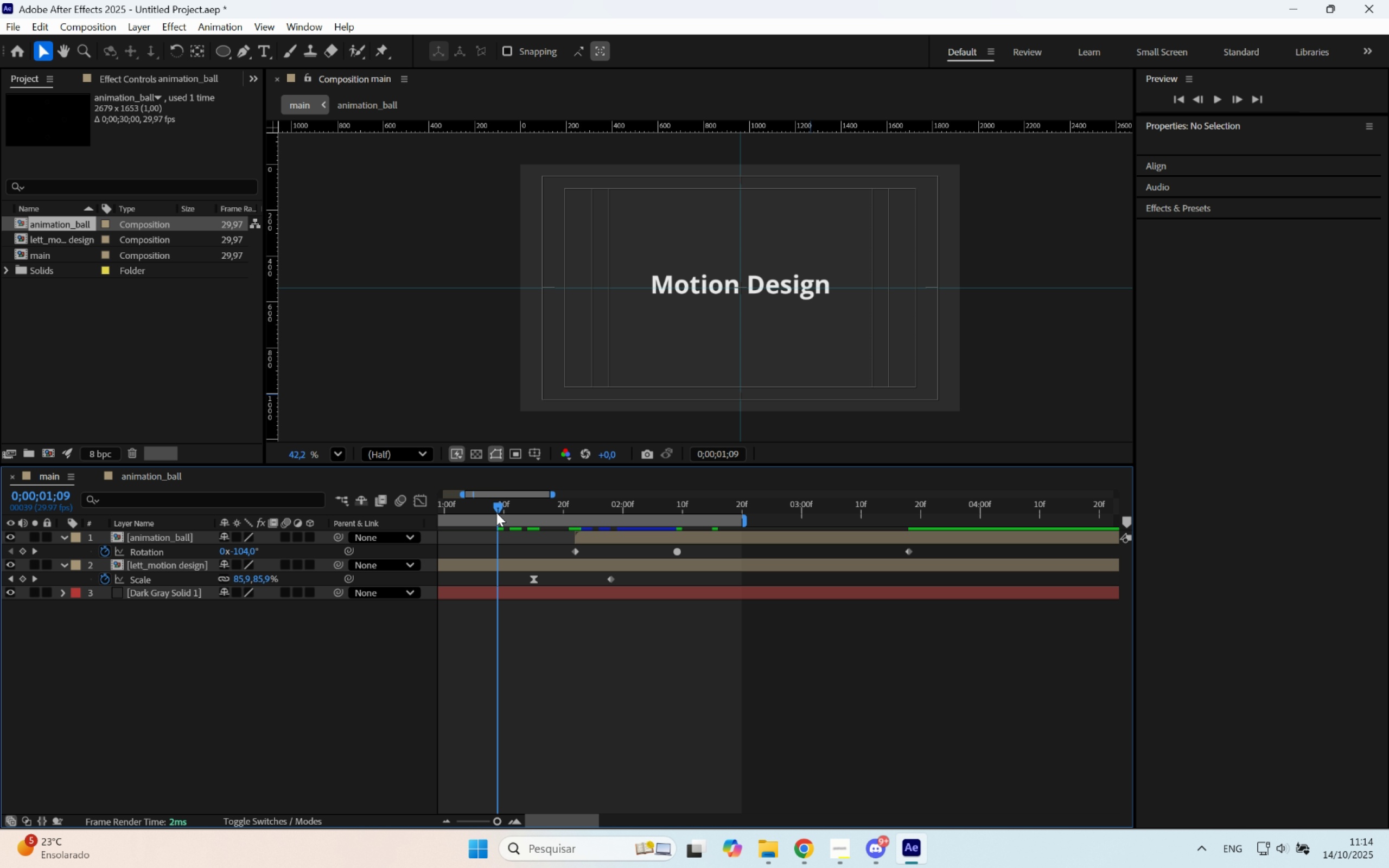 
type(bn )
 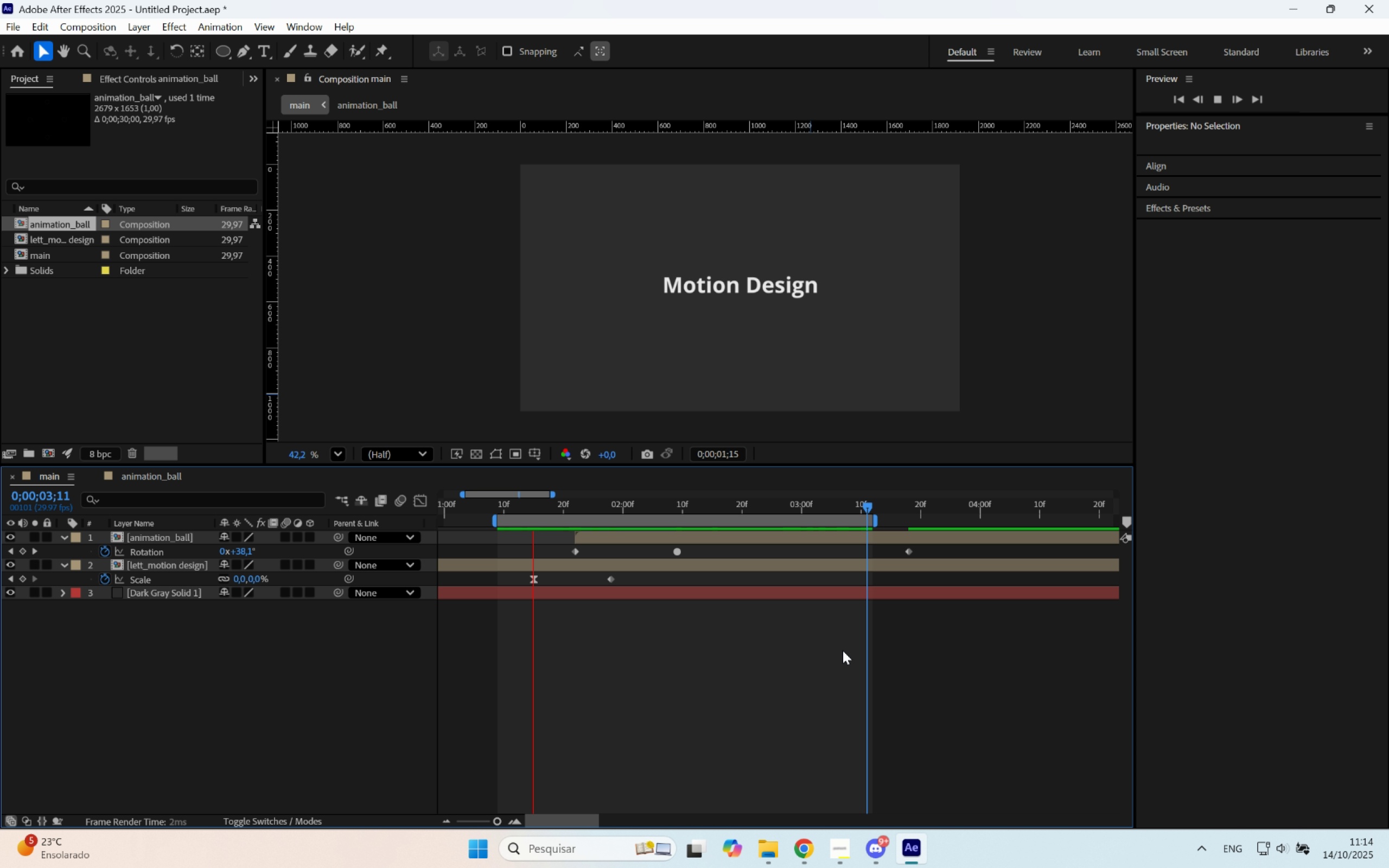 
left_click_drag(start_coordinate=[780, 513], to_coordinate=[870, 523])
 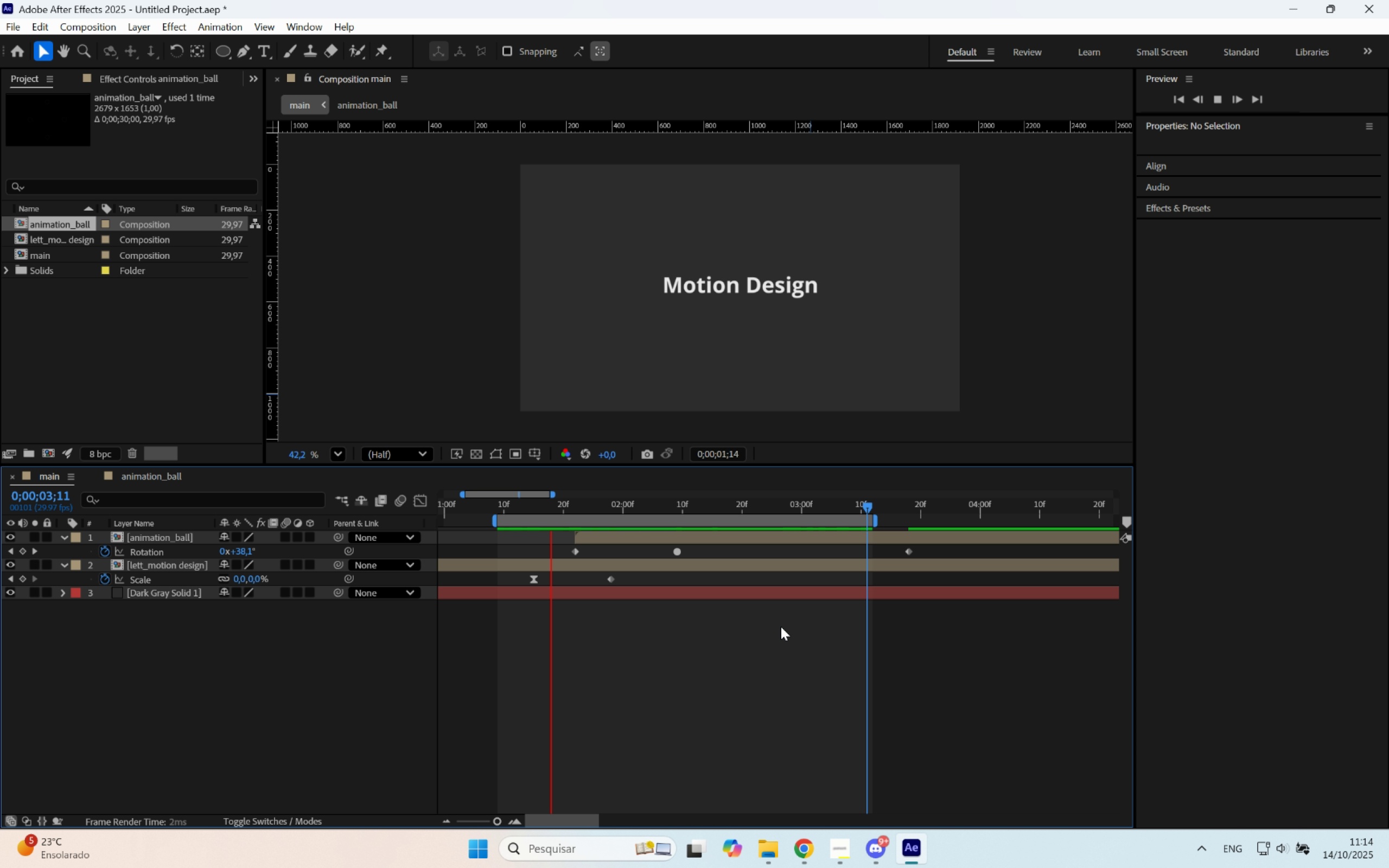 
hold_key(key=Space, duration=0.56)
 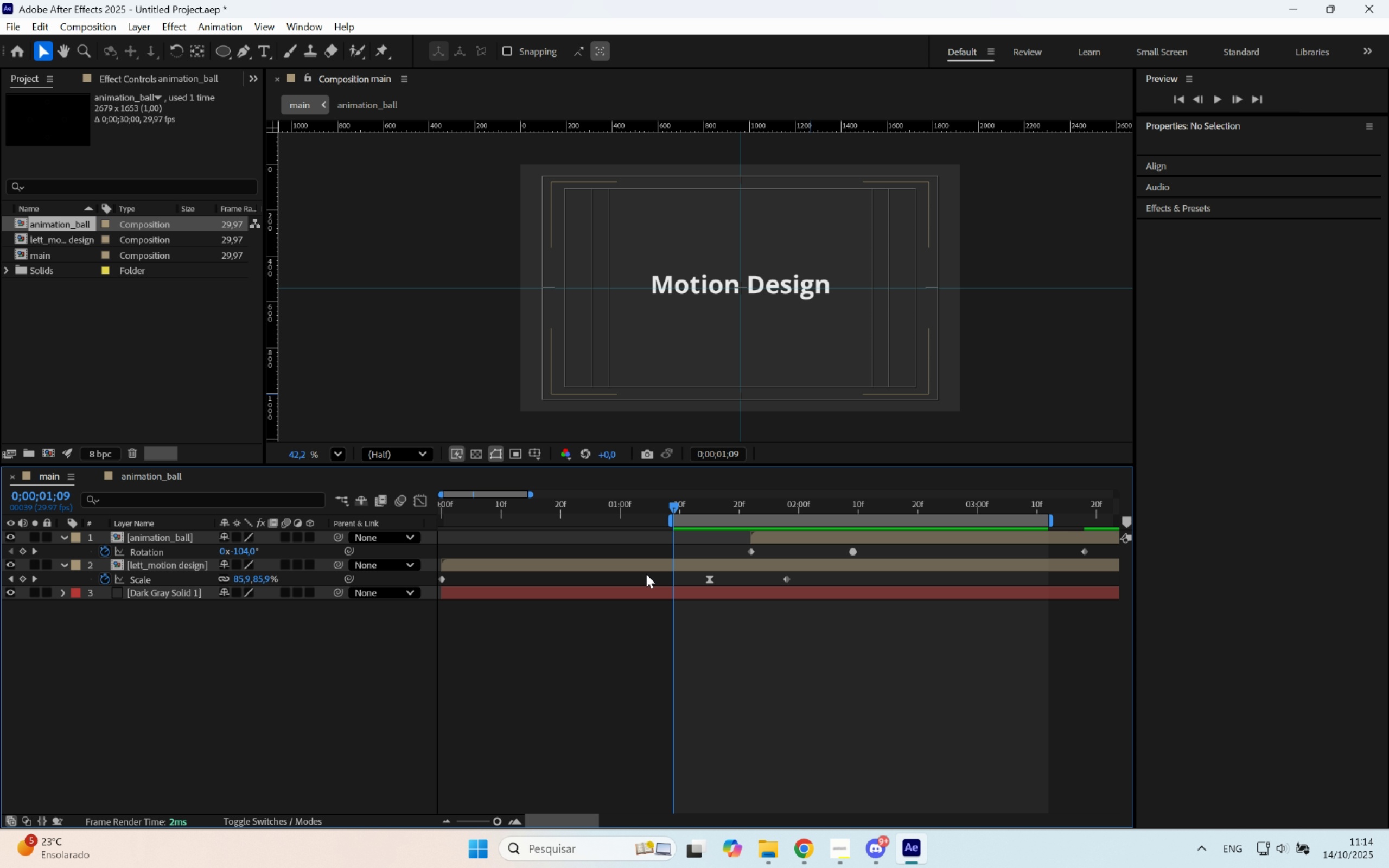 
left_click_drag(start_coordinate=[718, 654], to_coordinate=[921, 667])
 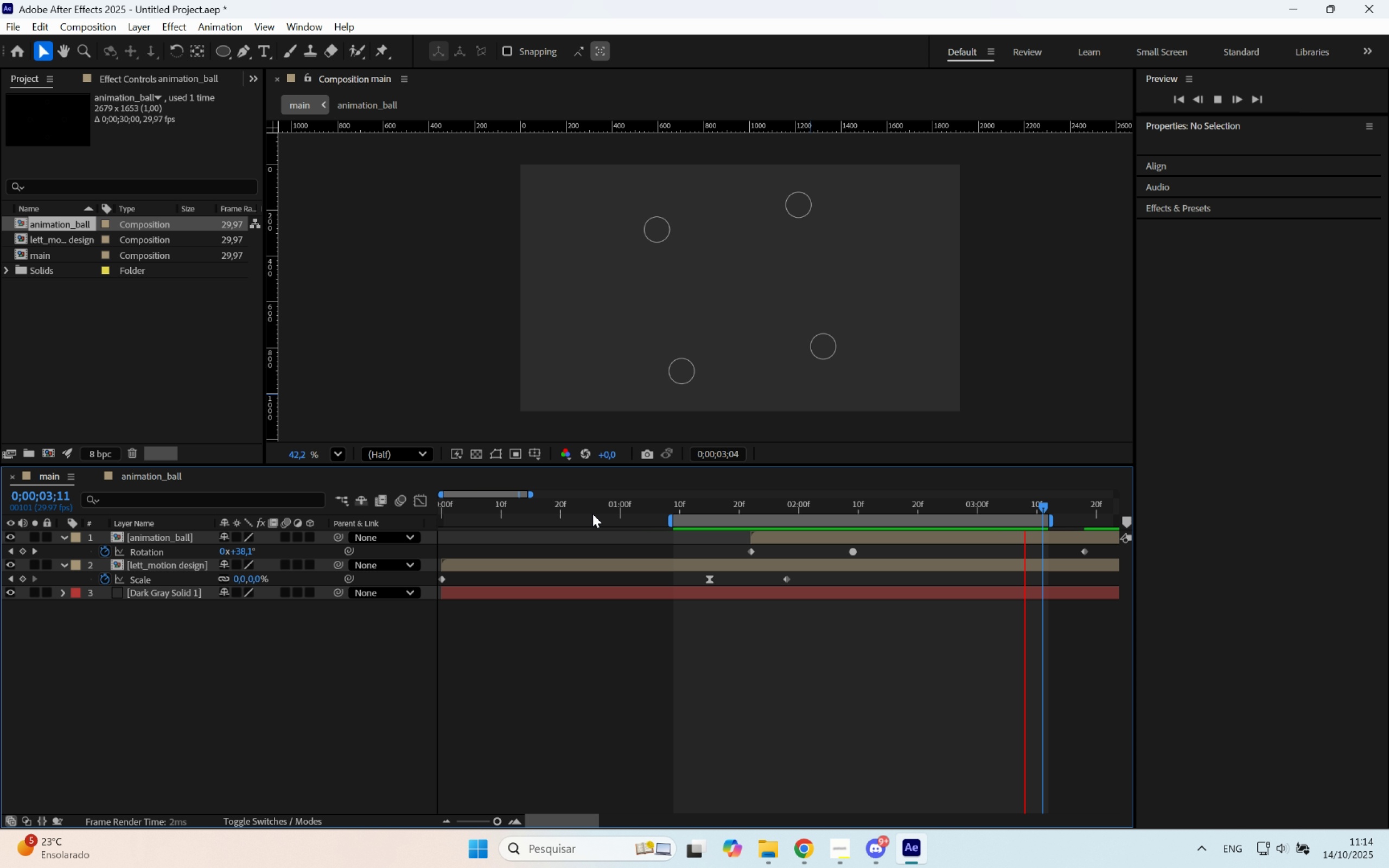 
key(Space)
 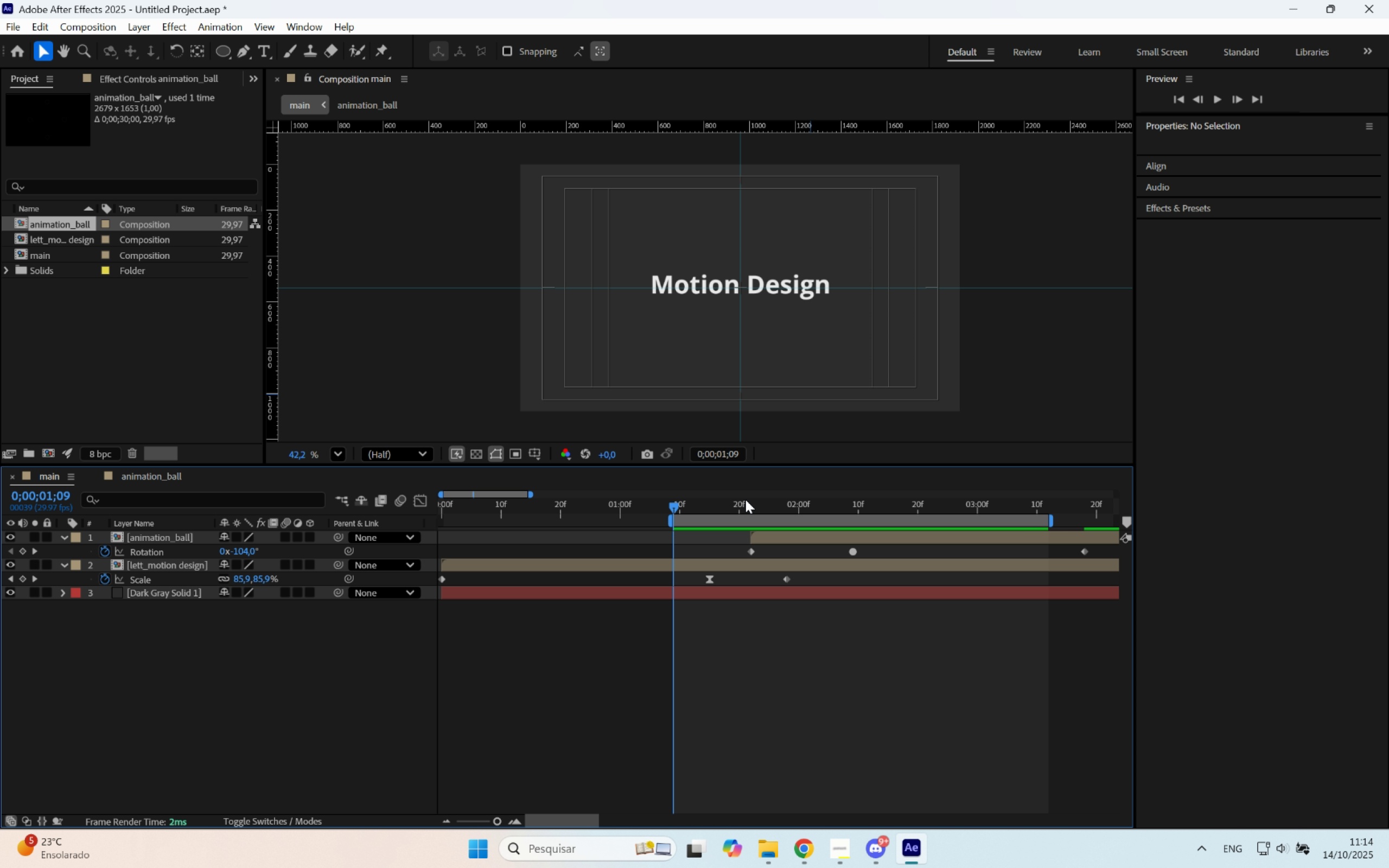 
left_click_drag(start_coordinate=[746, 497], to_coordinate=[799, 508])
 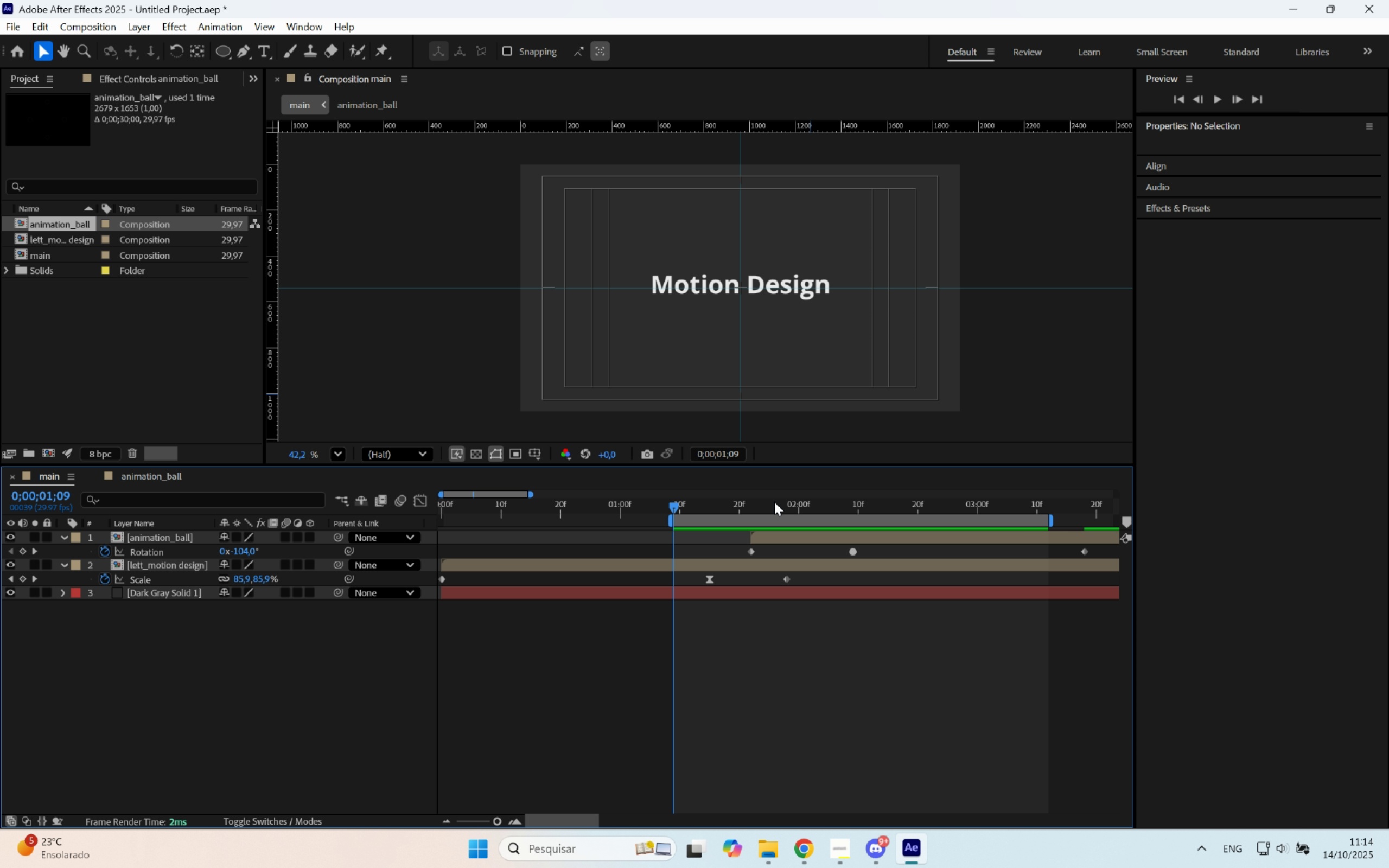 
left_click_drag(start_coordinate=[774, 501], to_coordinate=[425, 540])
 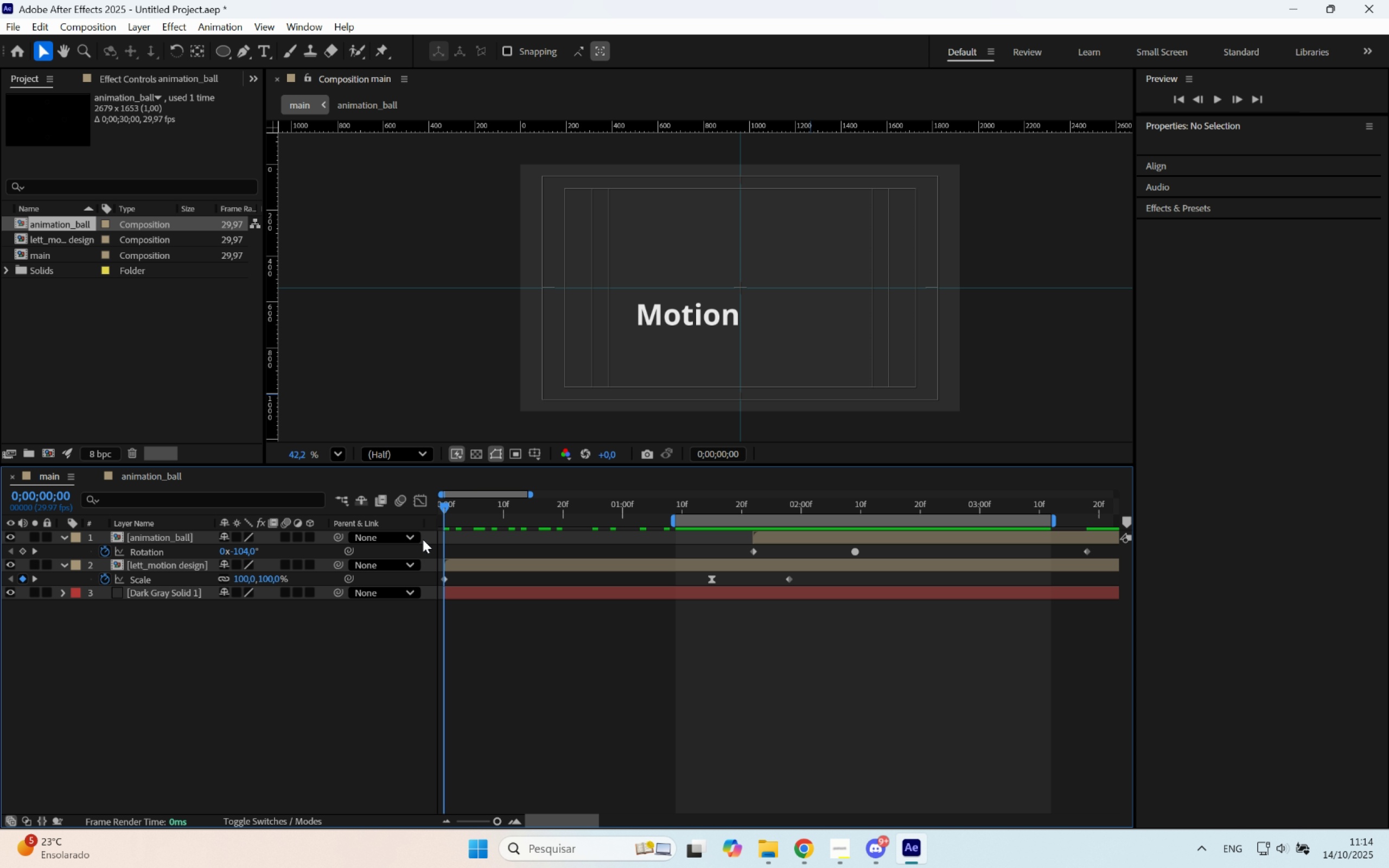 
key(B)
 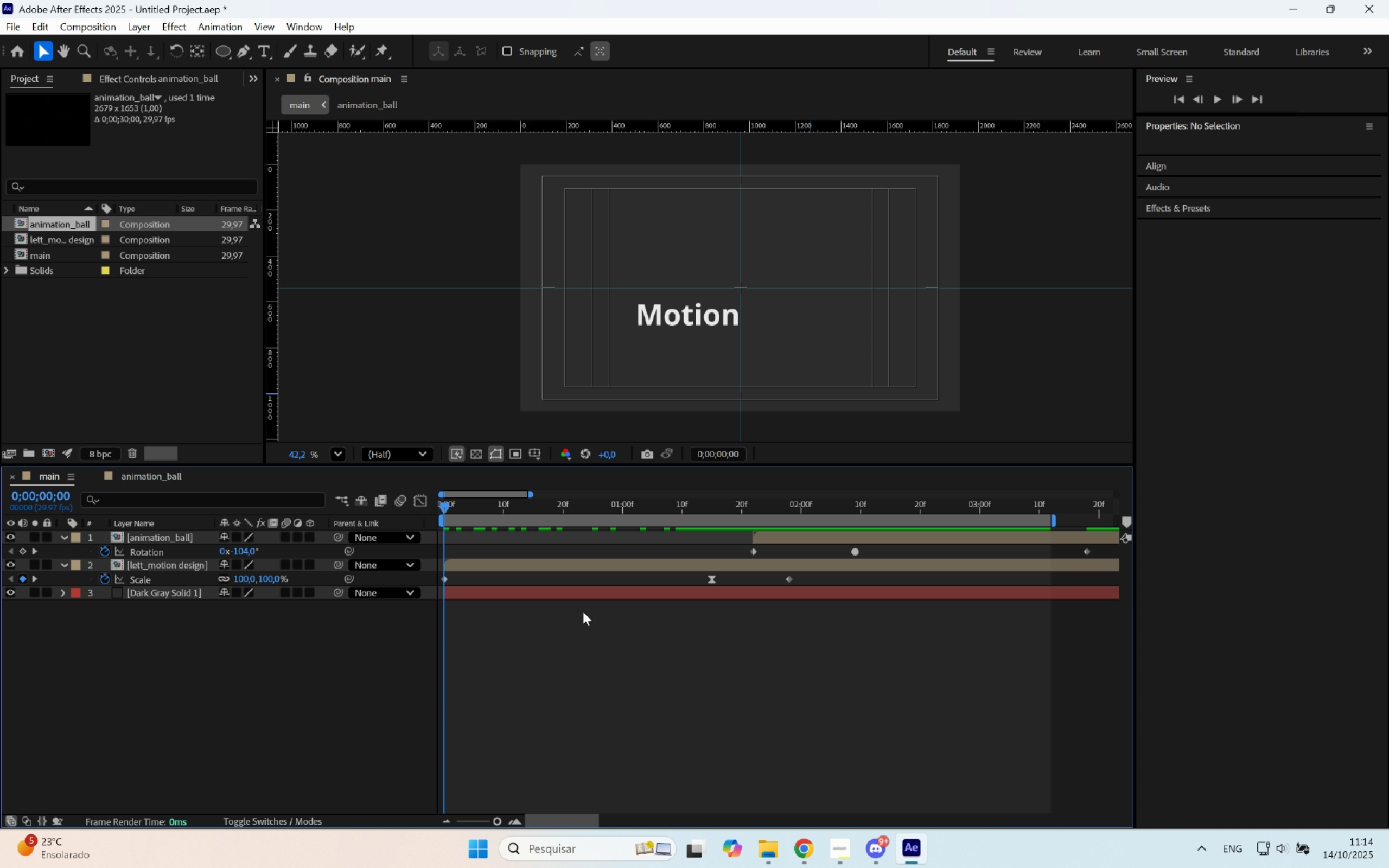 
key(Space)
 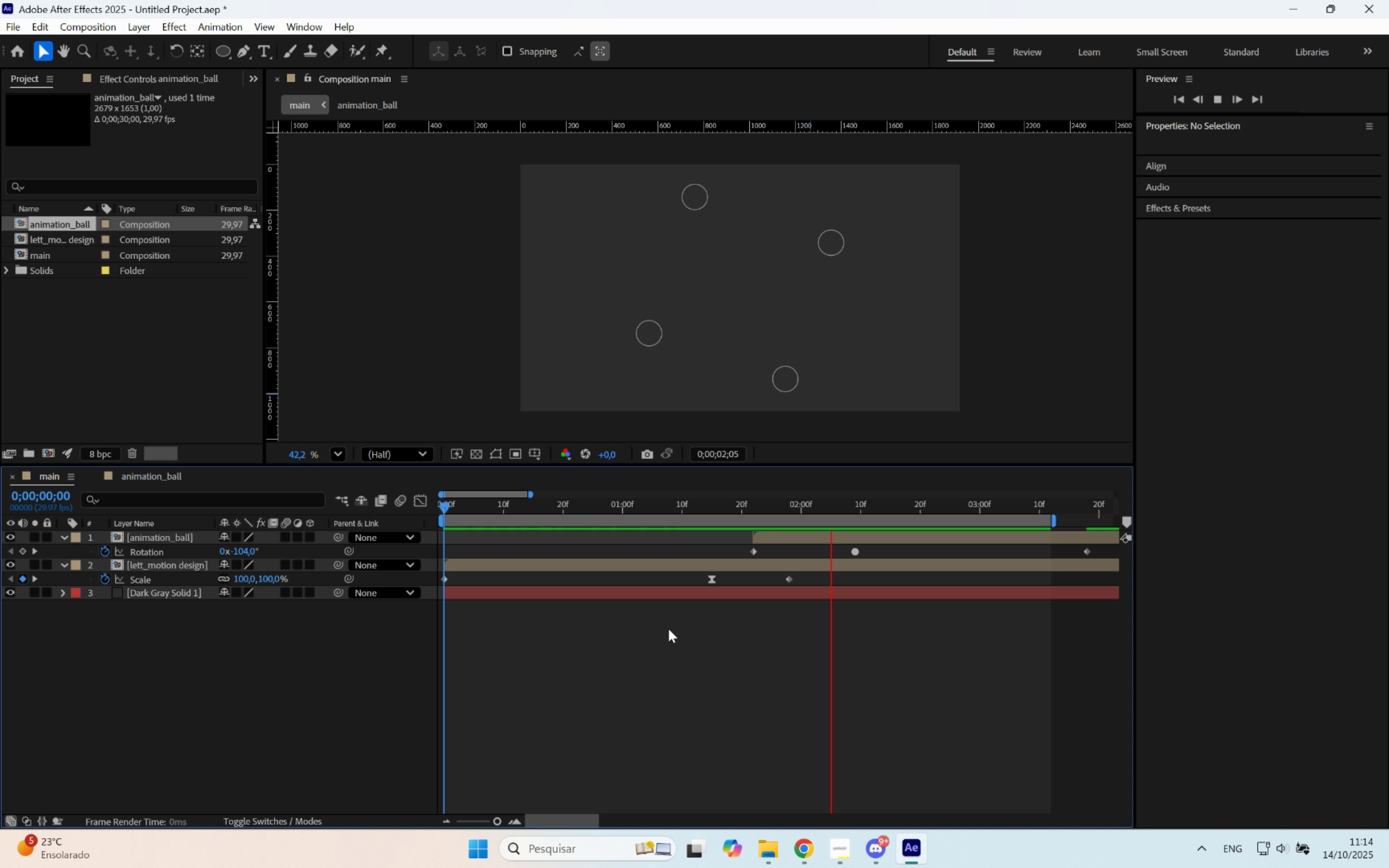 
key(Space)
 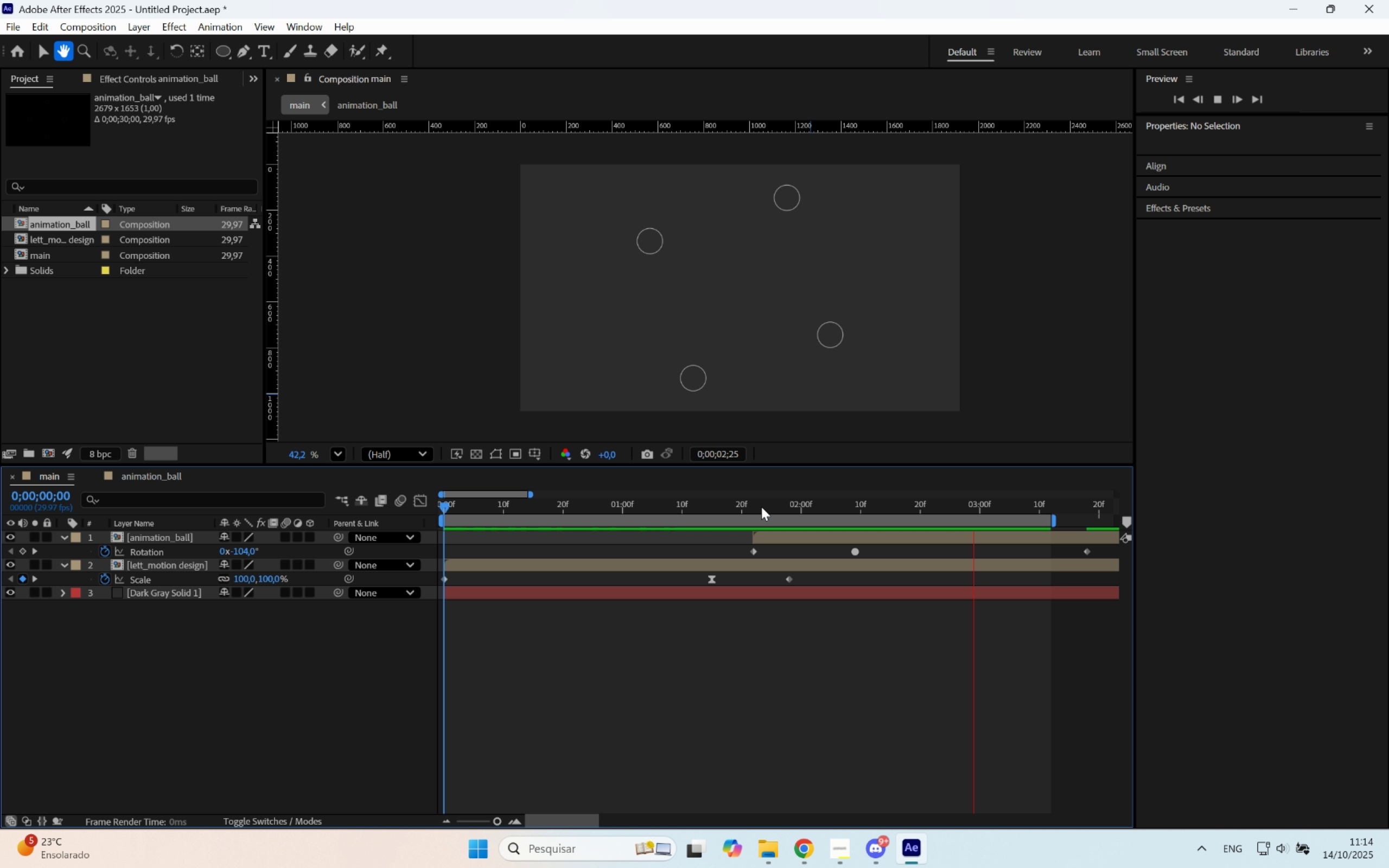 
left_click_drag(start_coordinate=[757, 507], to_coordinate=[655, 525])
 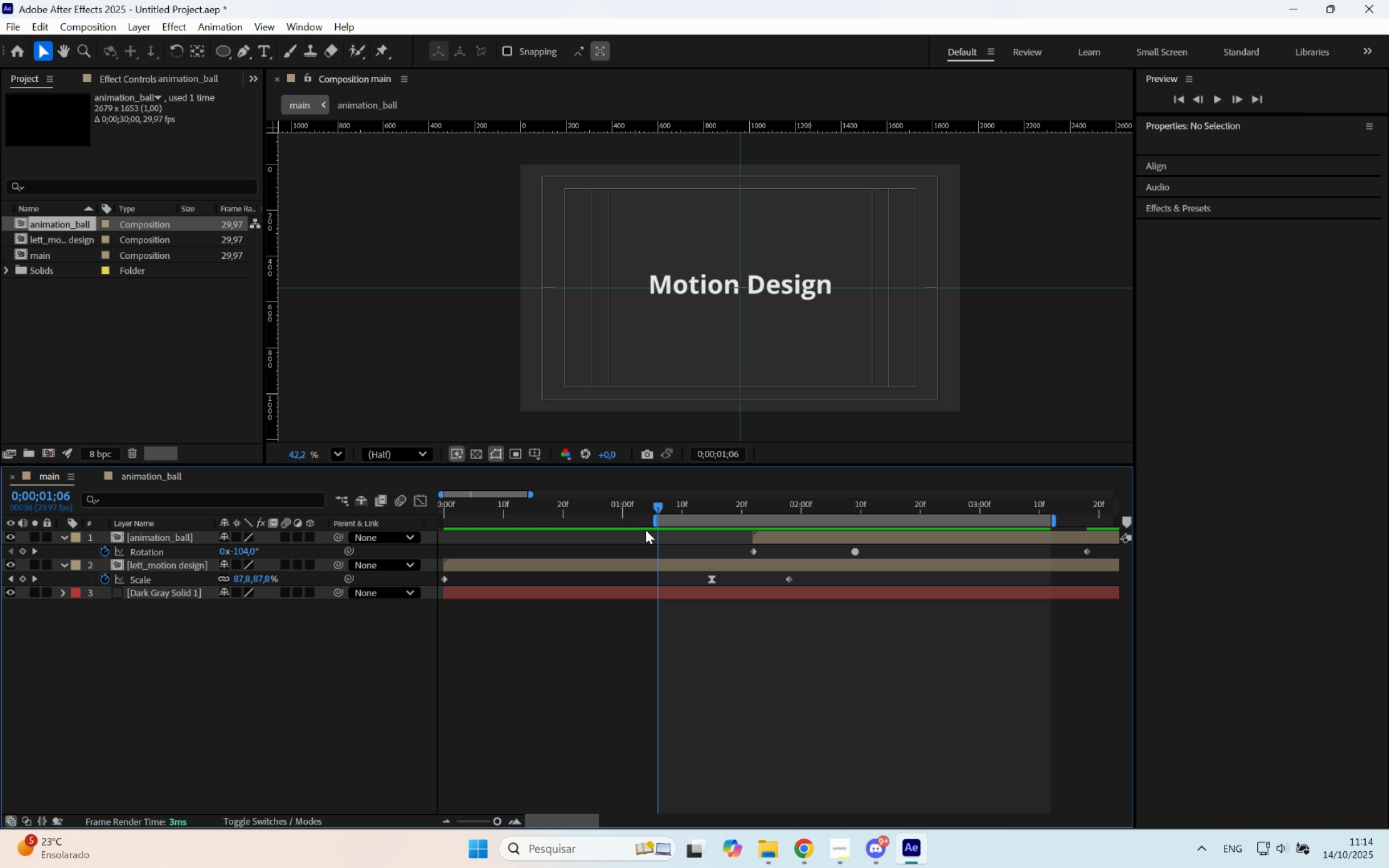 
key(B)
 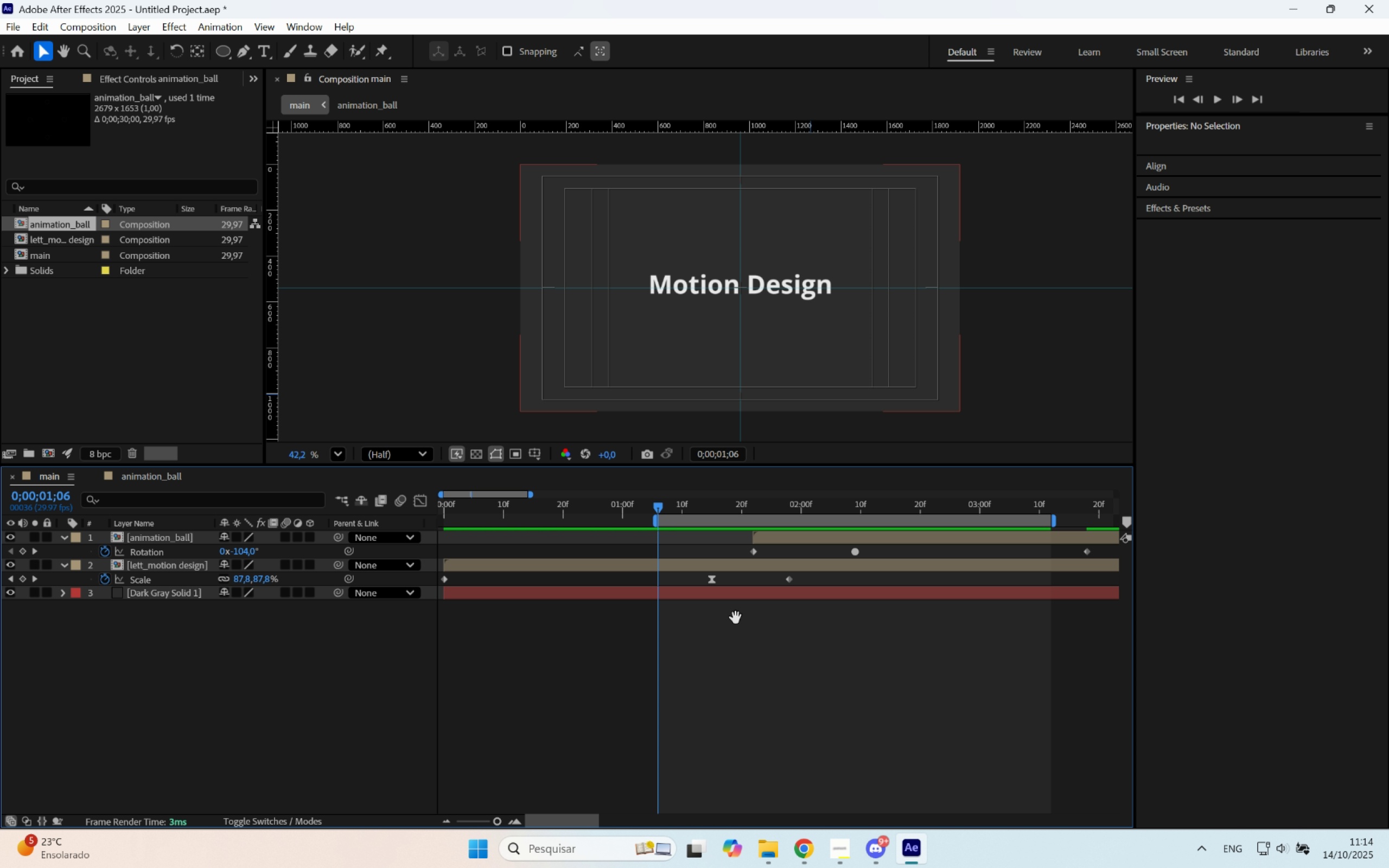 
key(Space)
 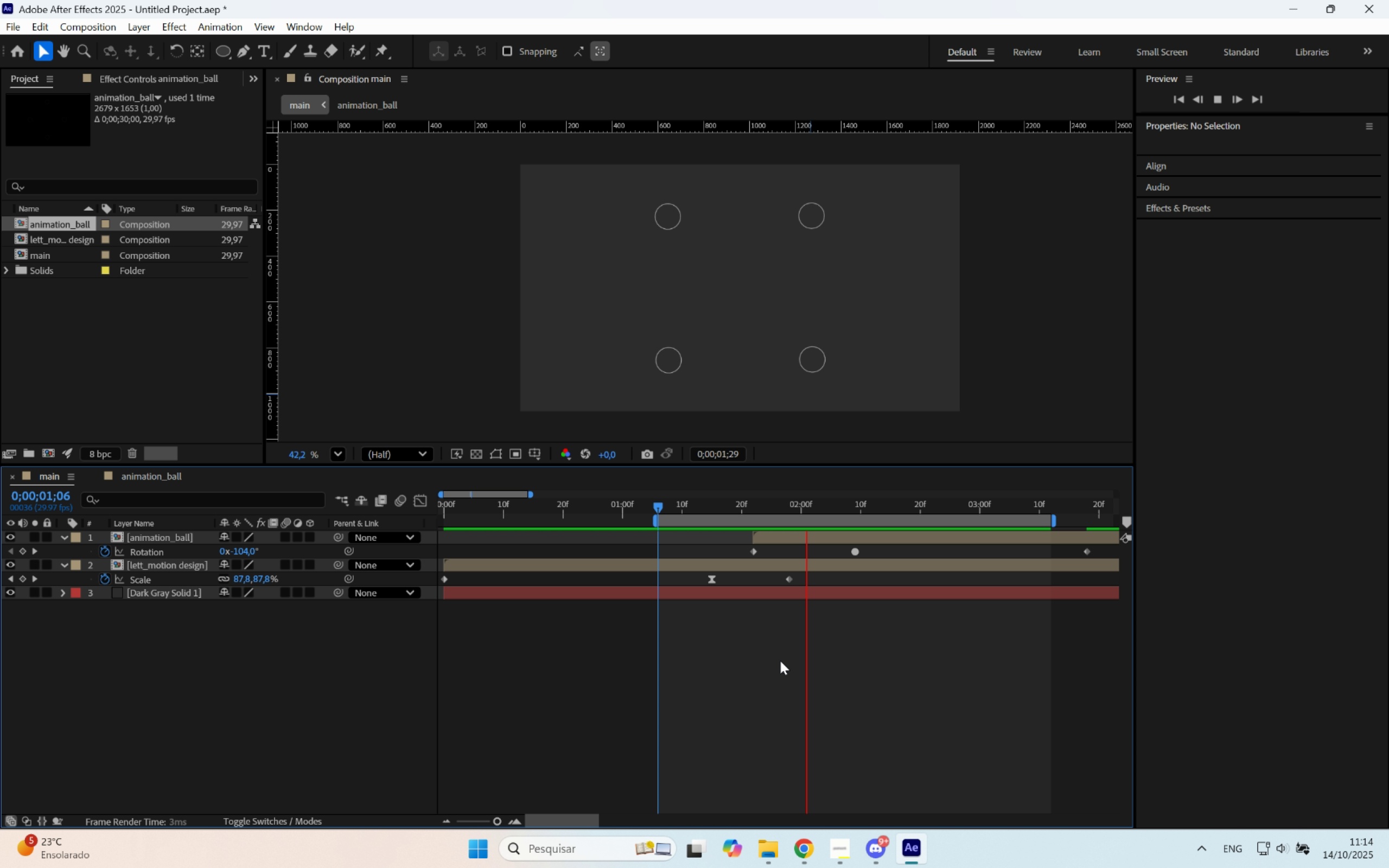 
key(Space)
 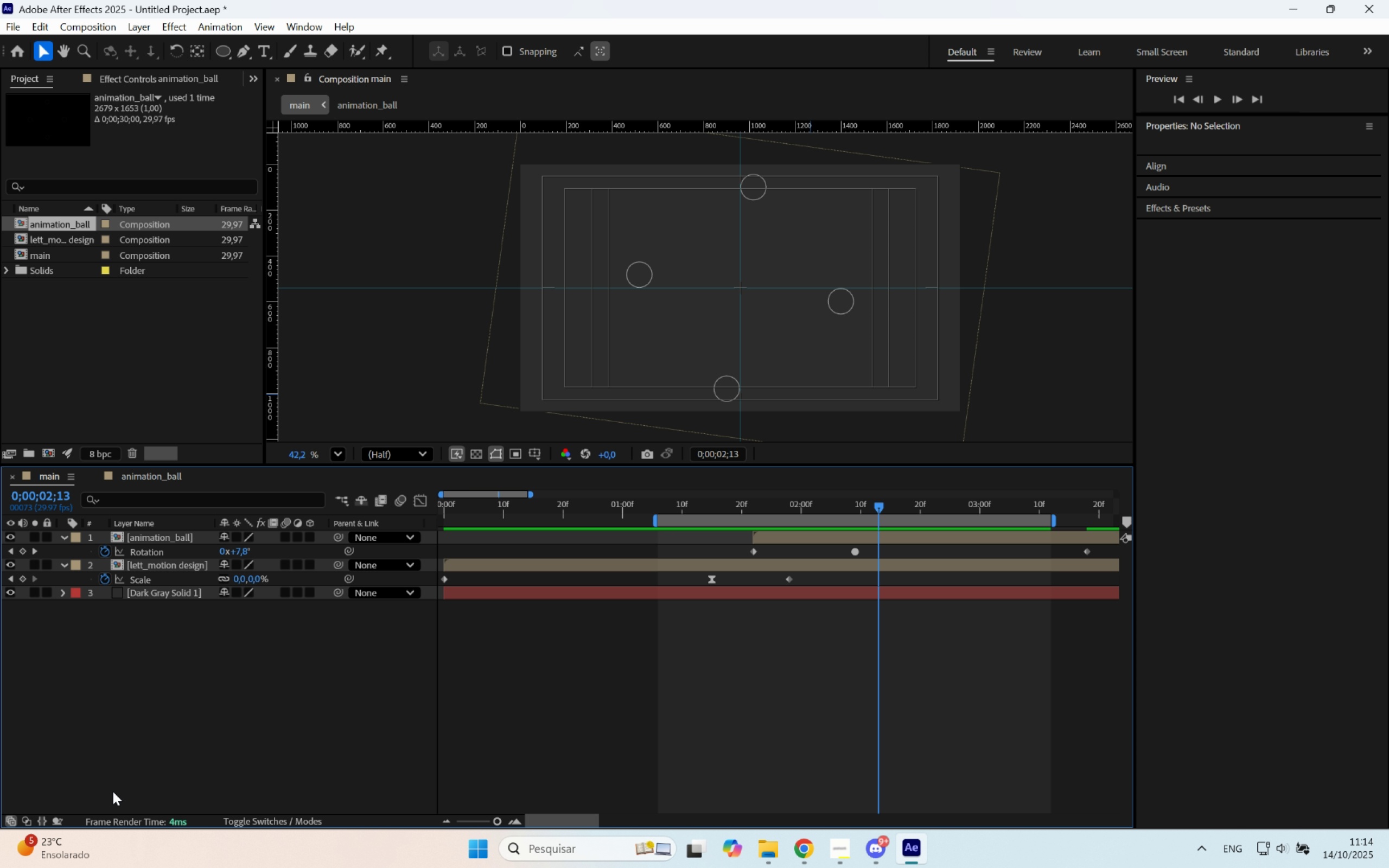 
wait(6.67)
 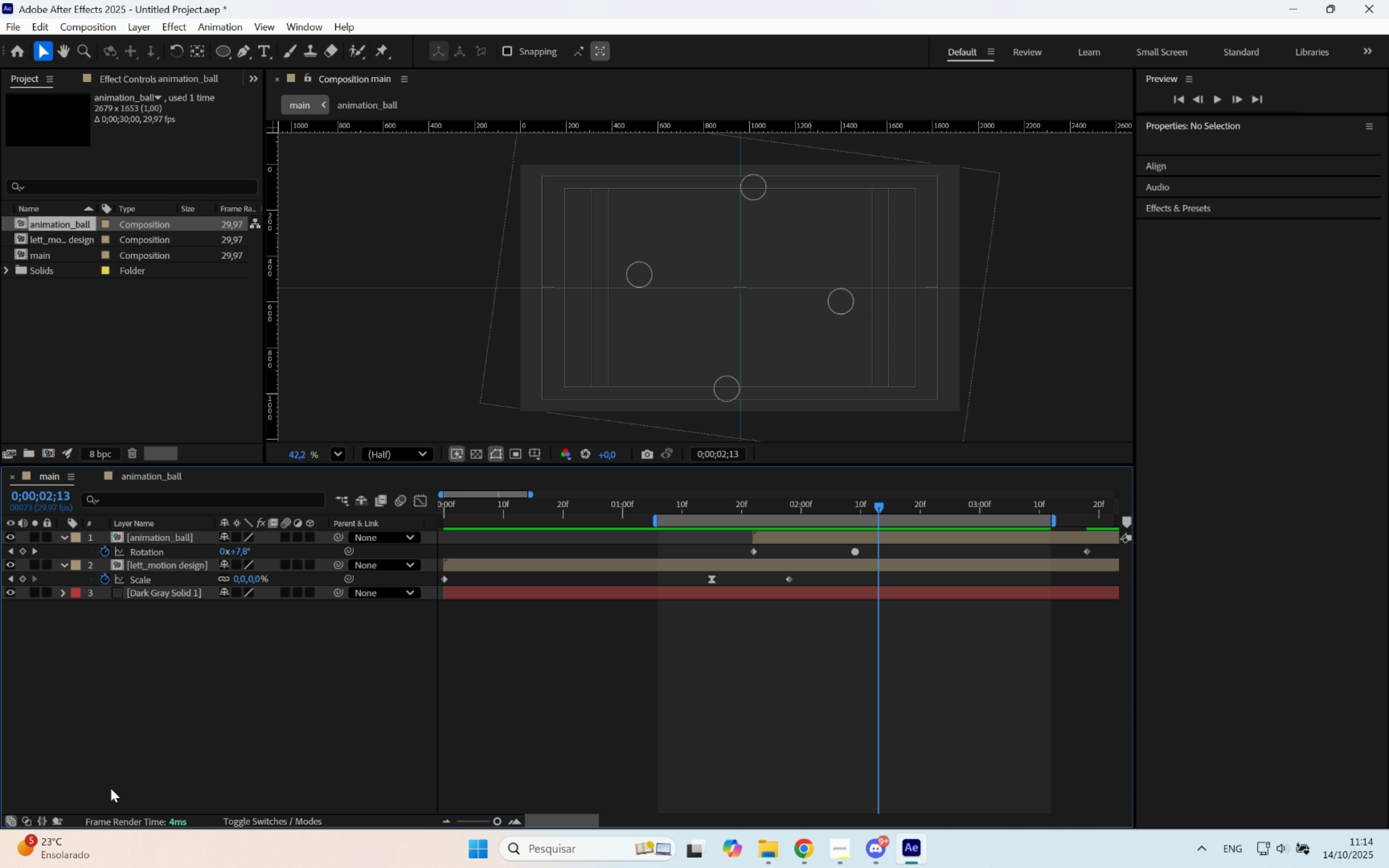 
scroll: coordinate [833, 252], scroll_direction: up, amount: 1.0
 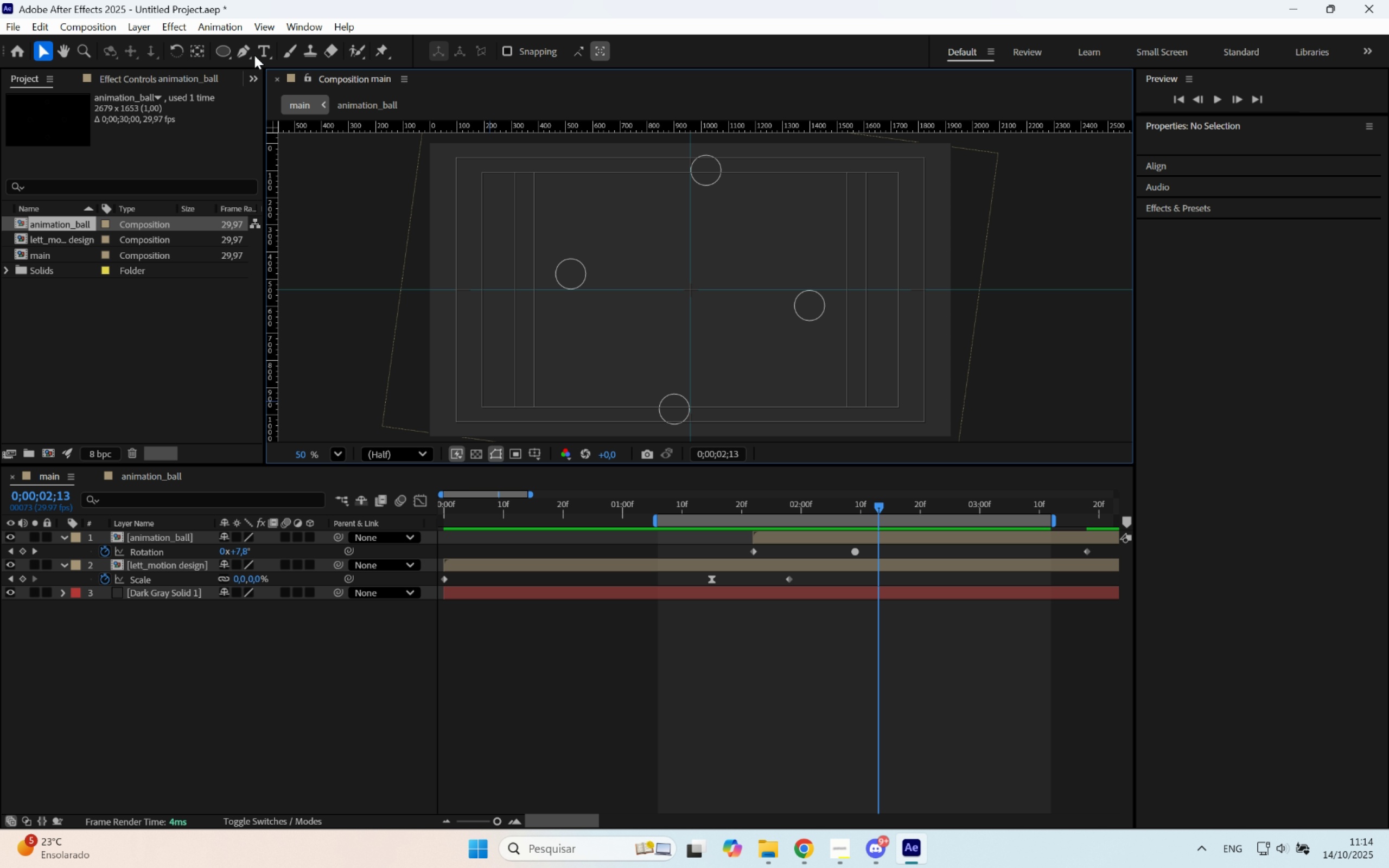 
wait(5.52)
 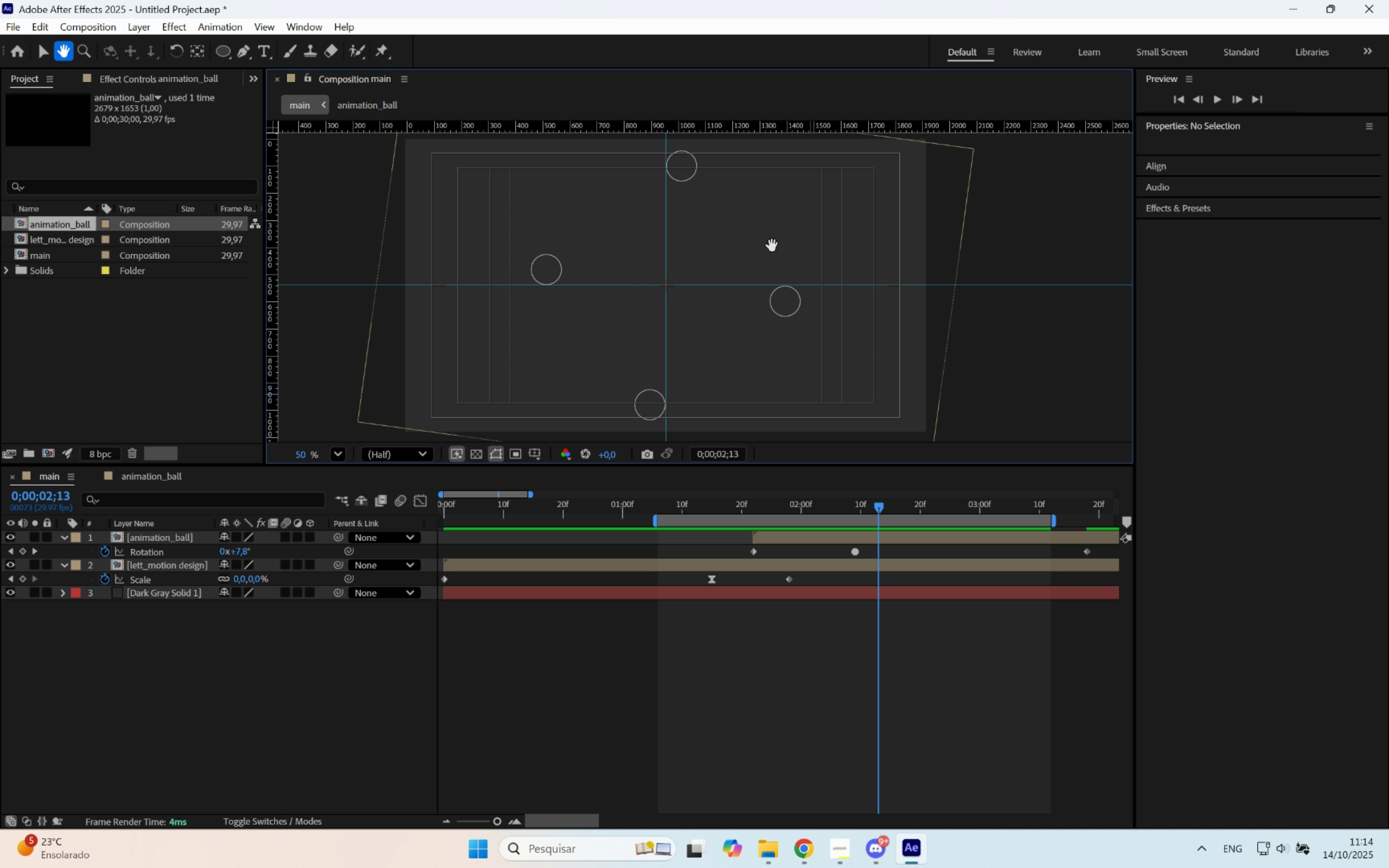 
left_click([682, 290])
 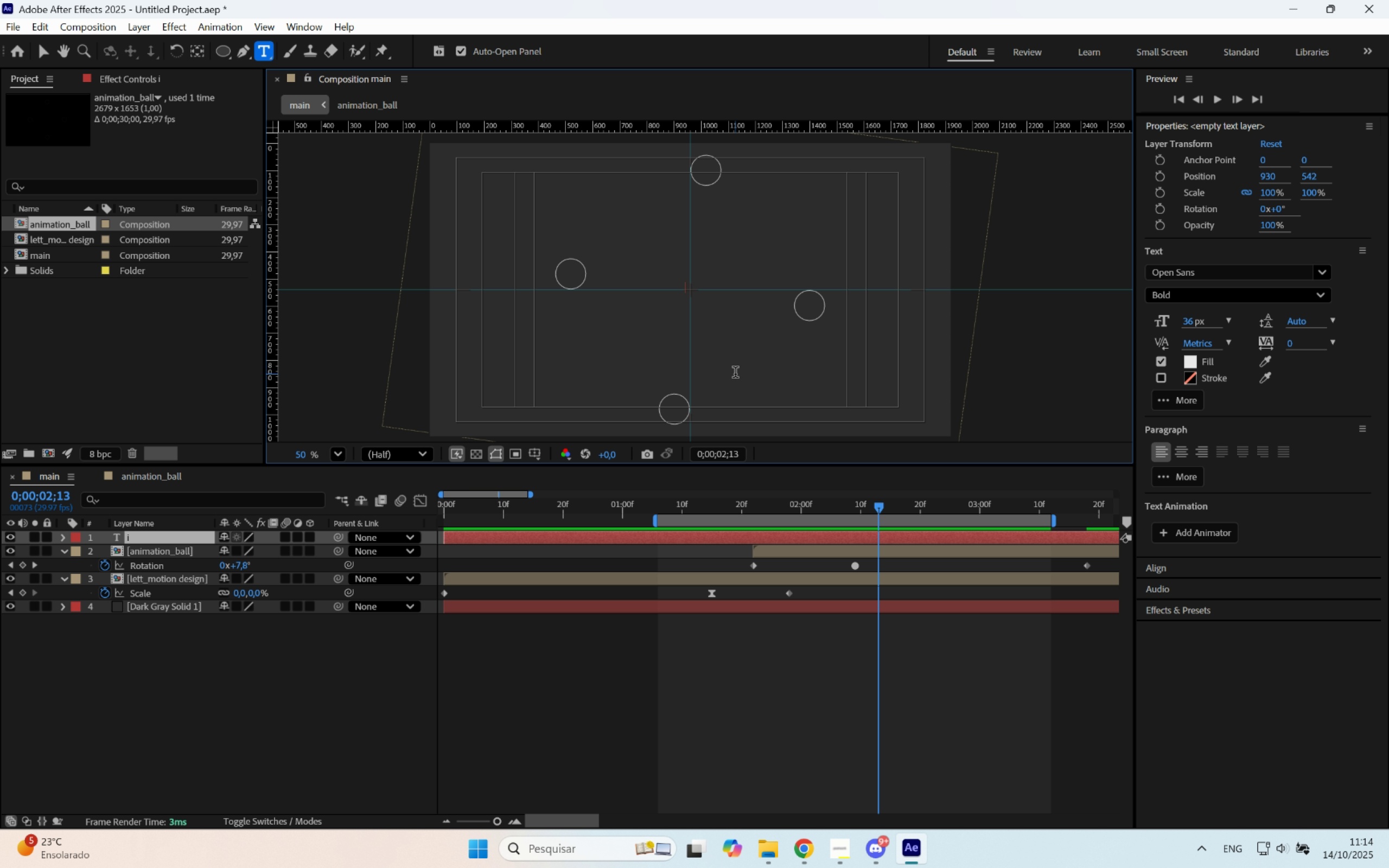 
type(is more d)
key(Backspace)
type(the)
key(Backspace)
type(an movement)
 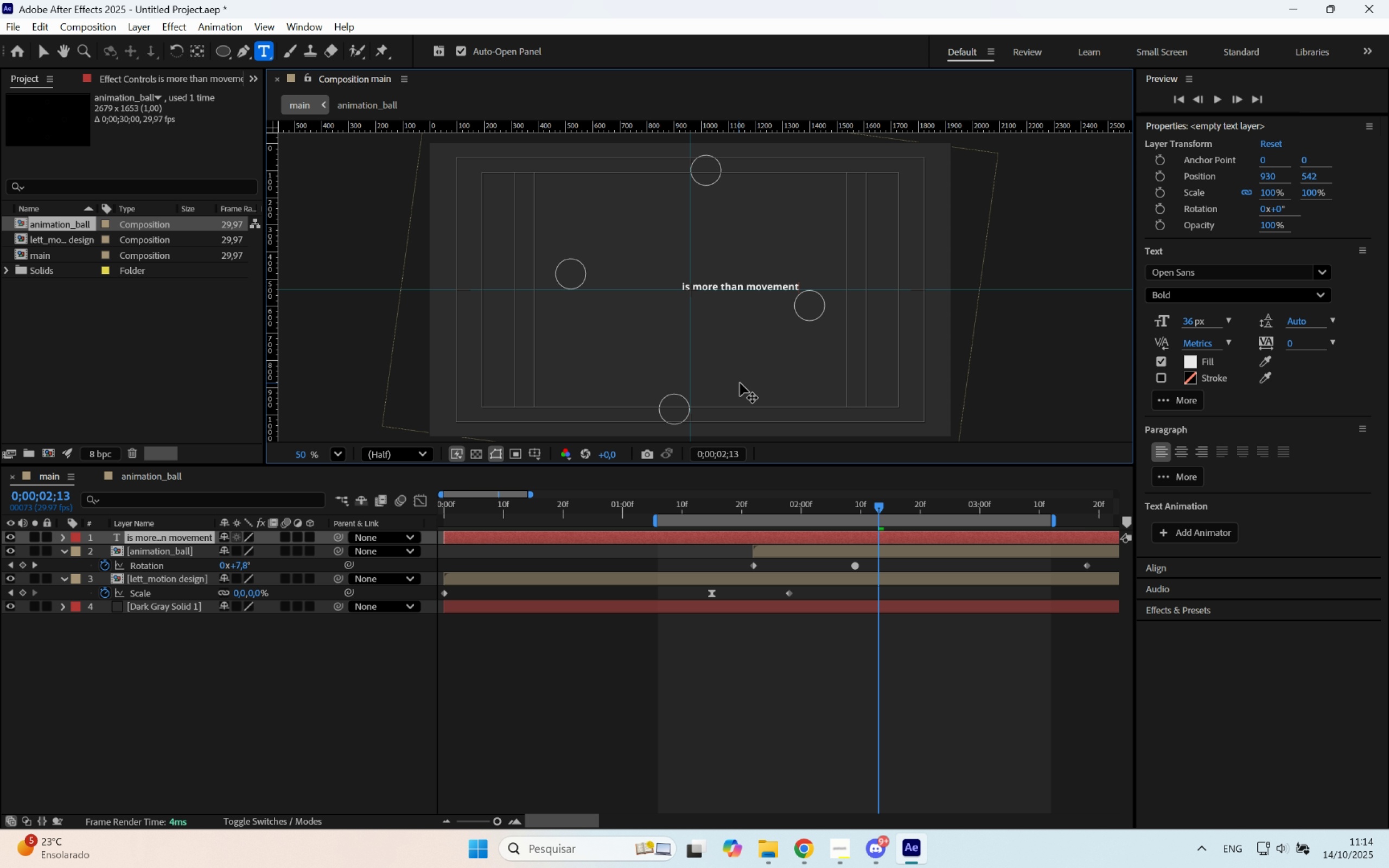 
scroll: coordinate [735, 383], scroll_direction: down, amount: 1.0
 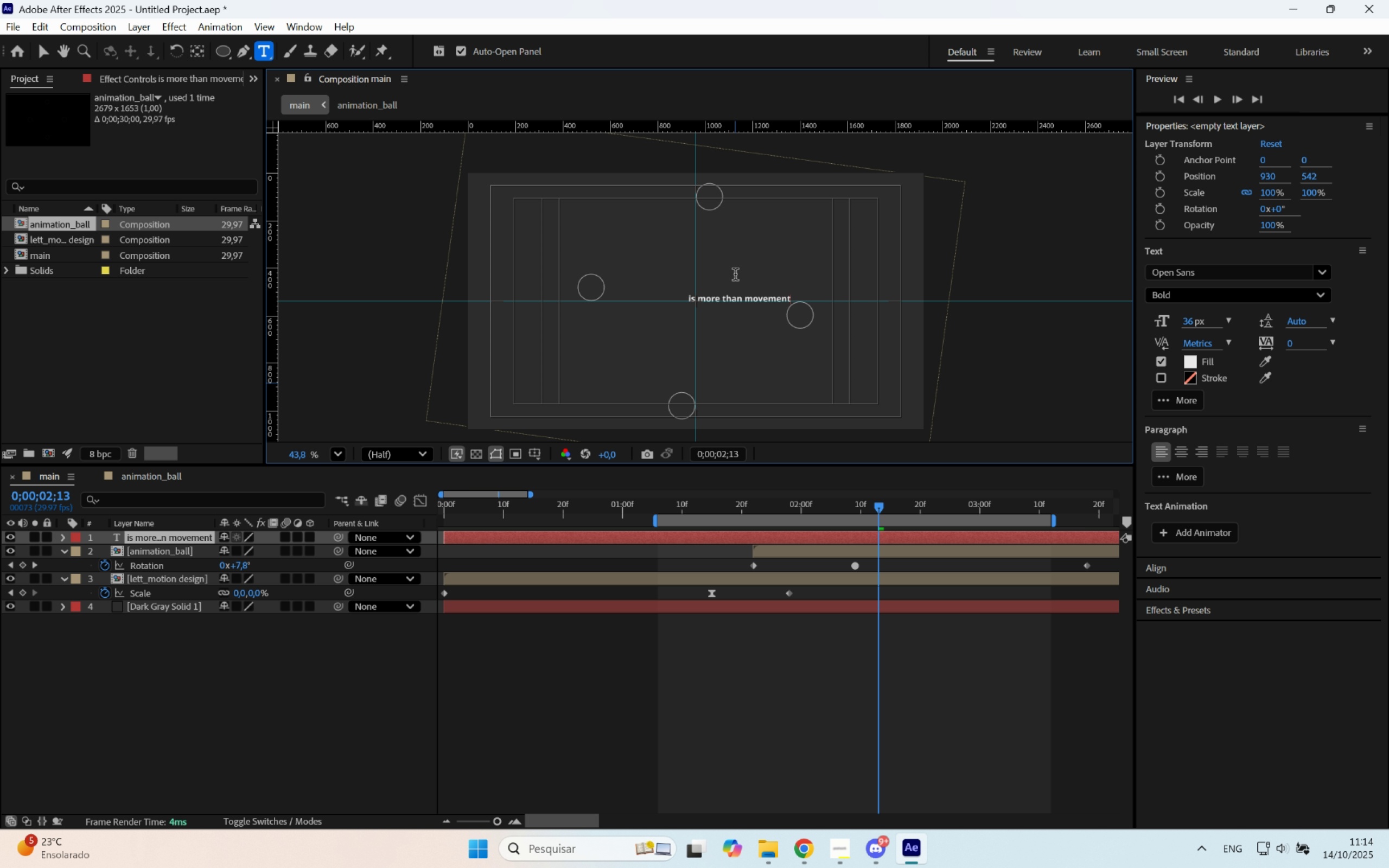 
scroll: coordinate [755, 224], scroll_direction: up, amount: 2.0
 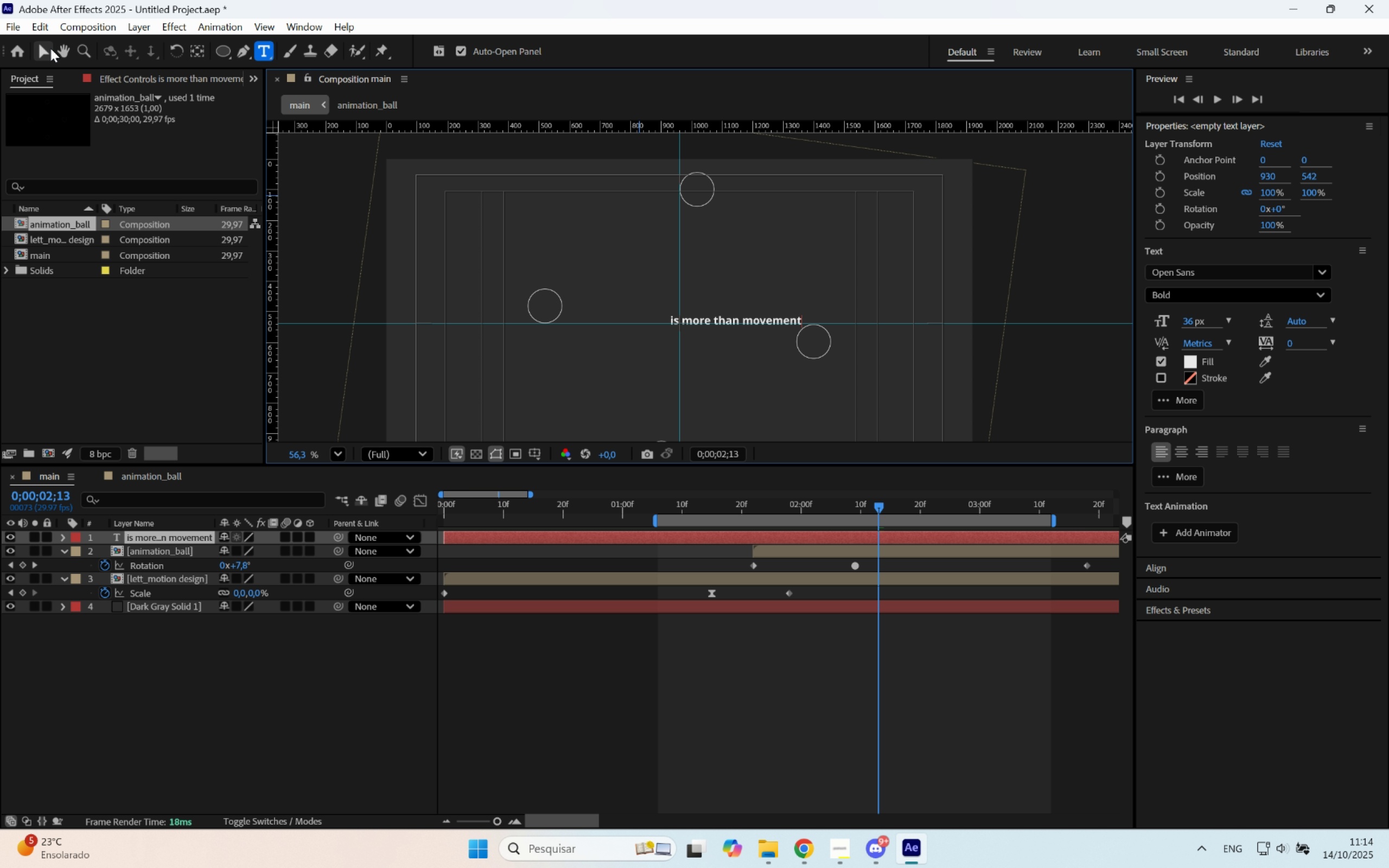 
left_click([46, 47])
 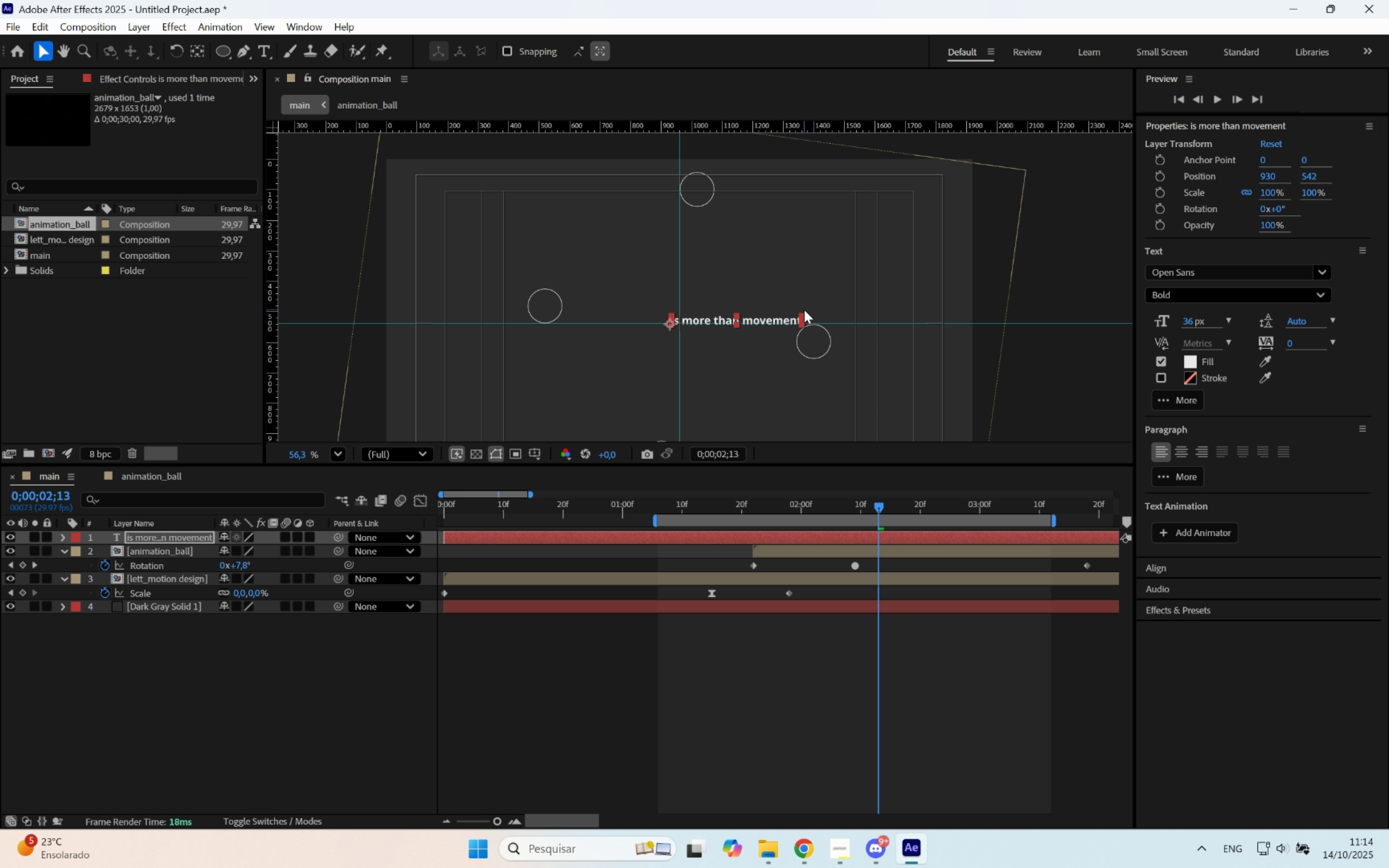 
left_click_drag(start_coordinate=[801, 314], to_coordinate=[823, 305])
 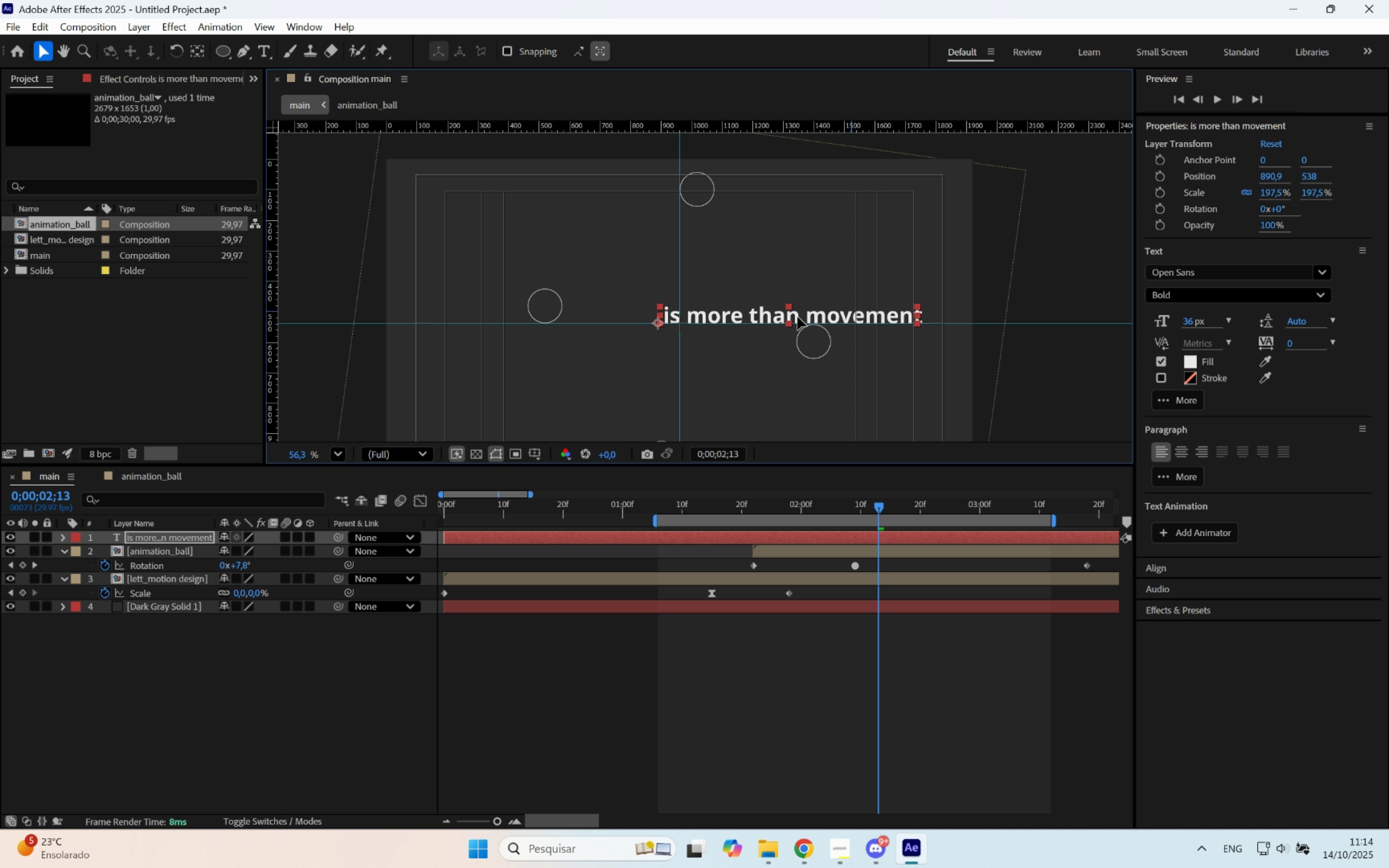 
hold_key(key=ShiftLeft, duration=1.34)
 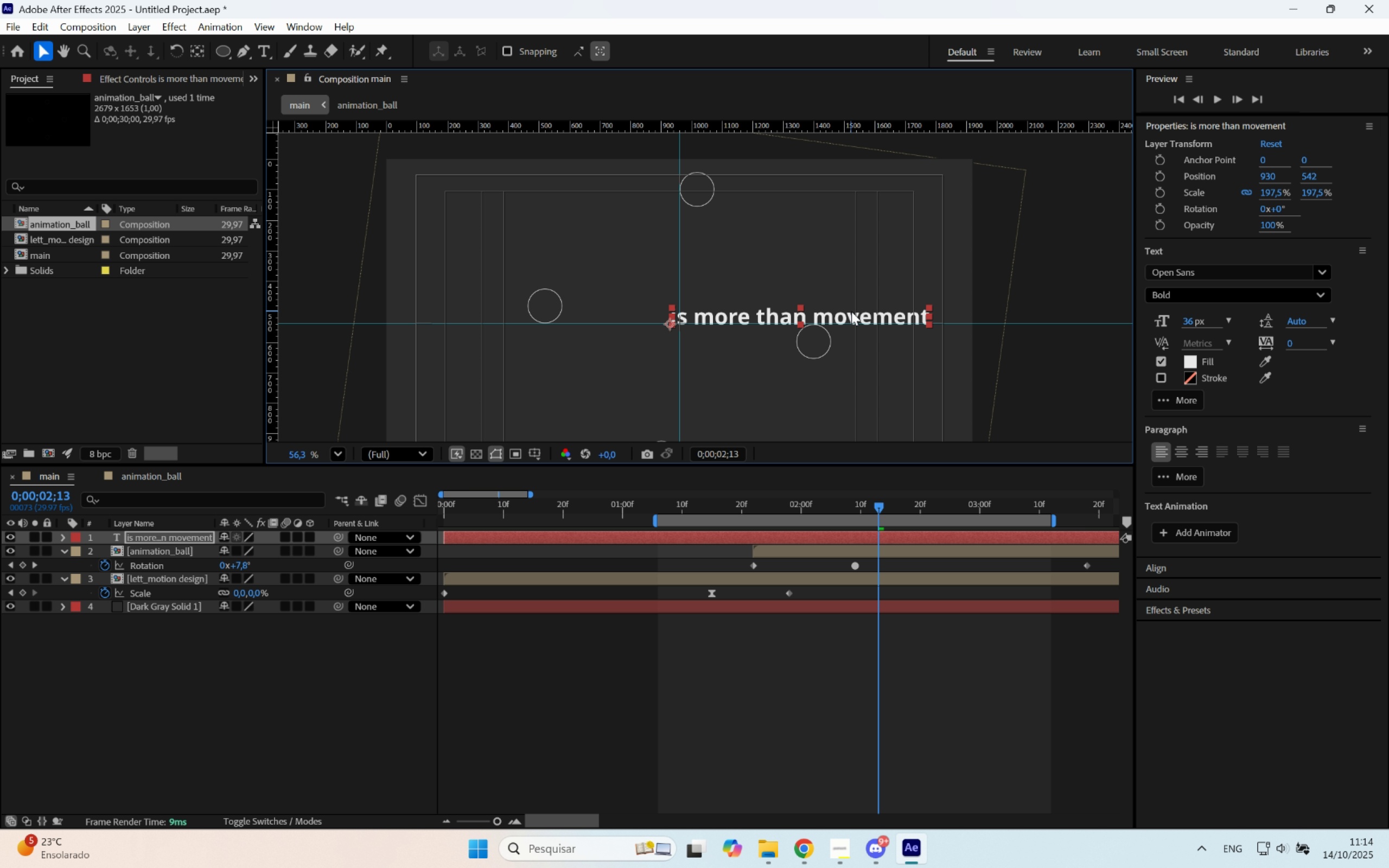 
left_click_drag(start_coordinate=[851, 312], to_coordinate=[731, 331])
 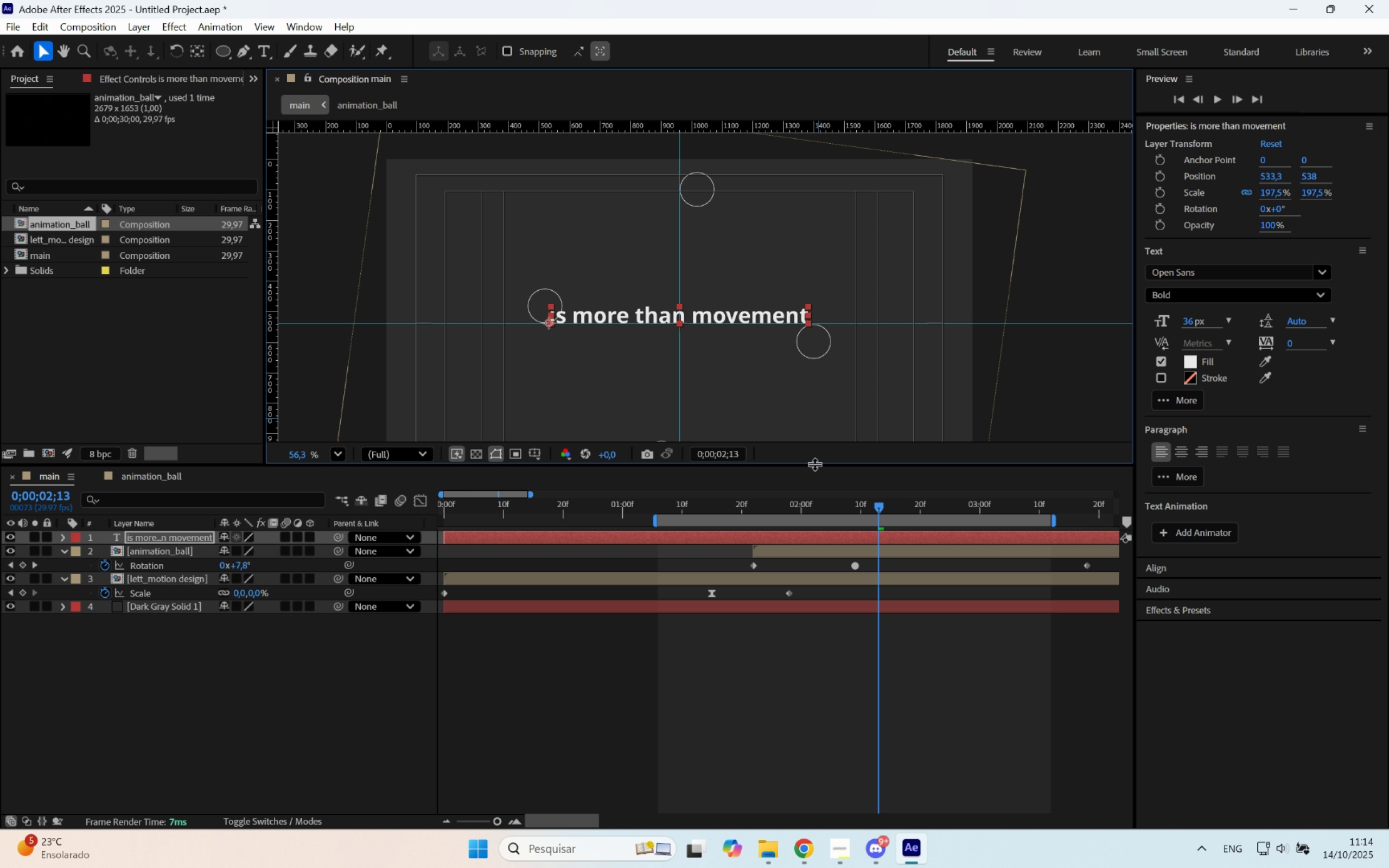 
hold_key(key=ShiftLeft, duration=1.53)
 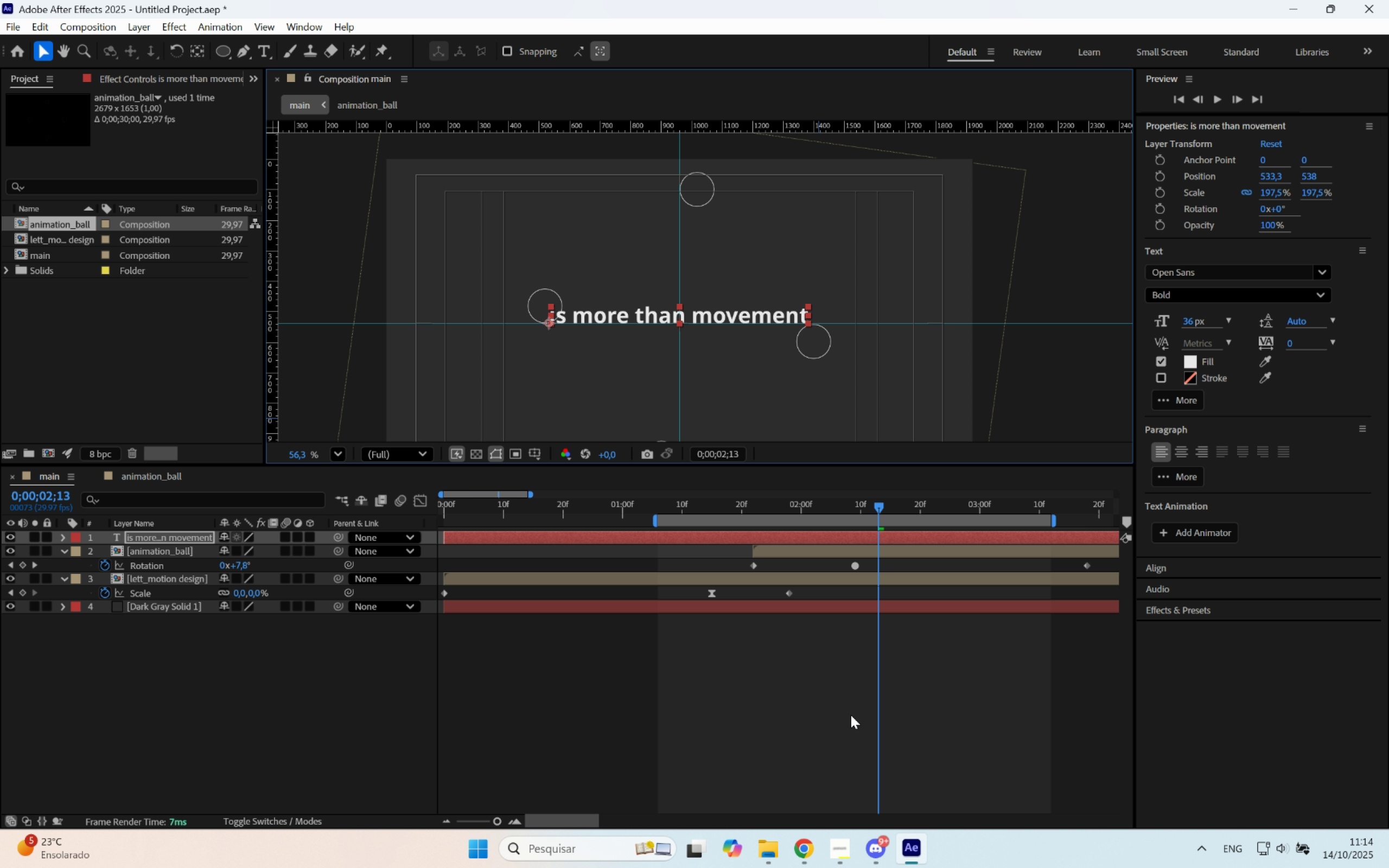 
left_click([850, 709])
 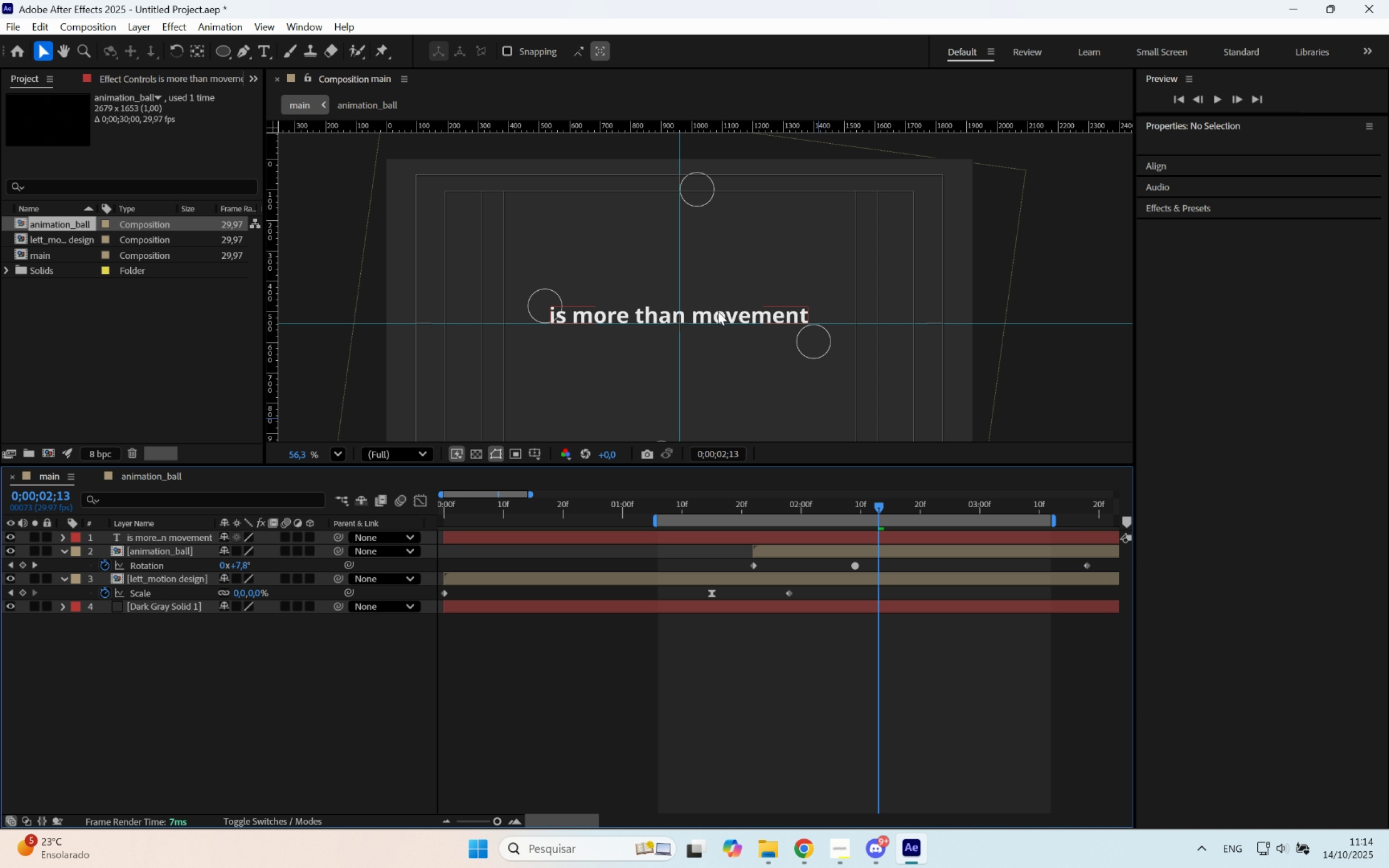 
left_click_drag(start_coordinate=[717, 311], to_coordinate=[784, 312])
 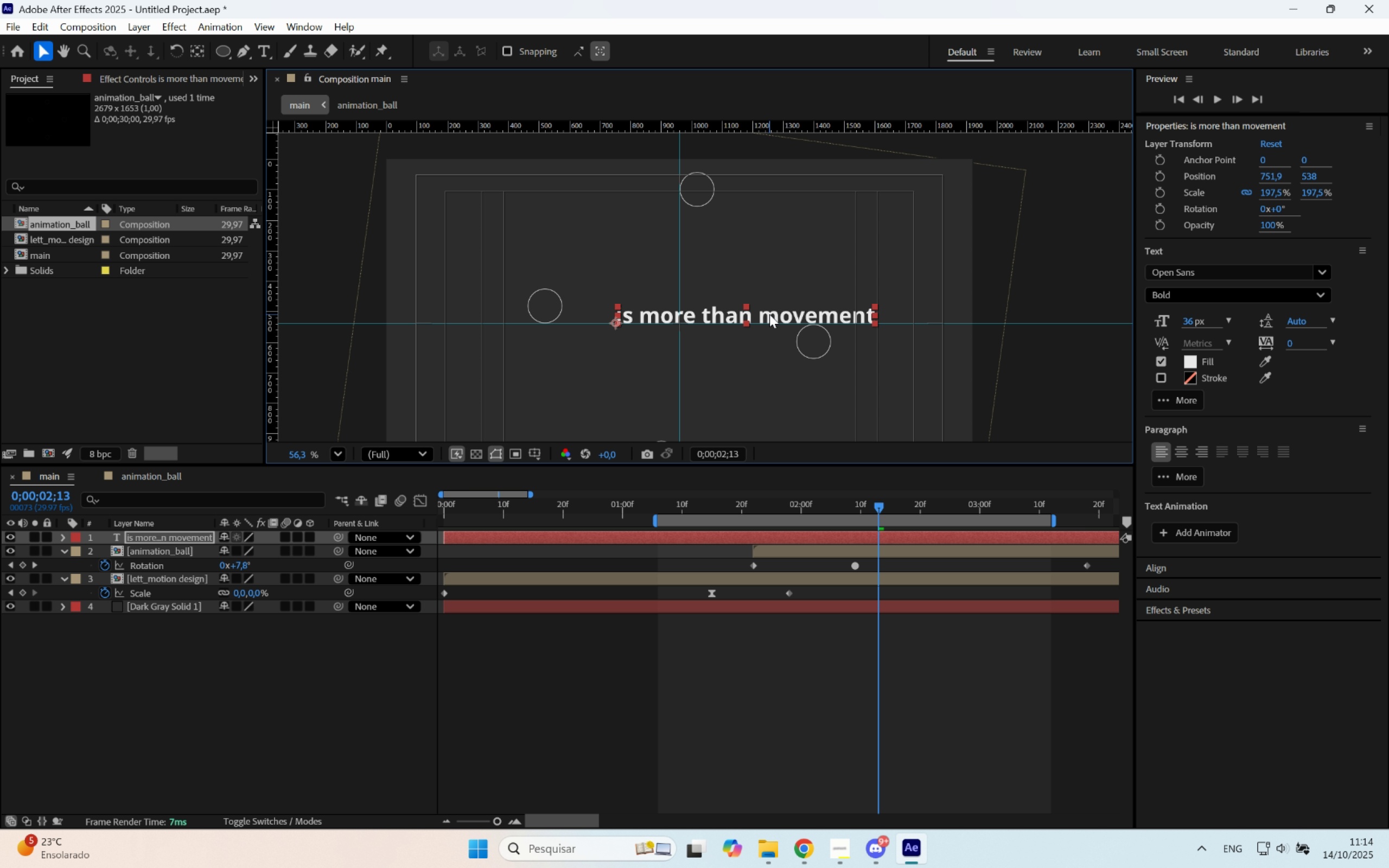 
hold_key(key=ShiftLeft, duration=0.94)
 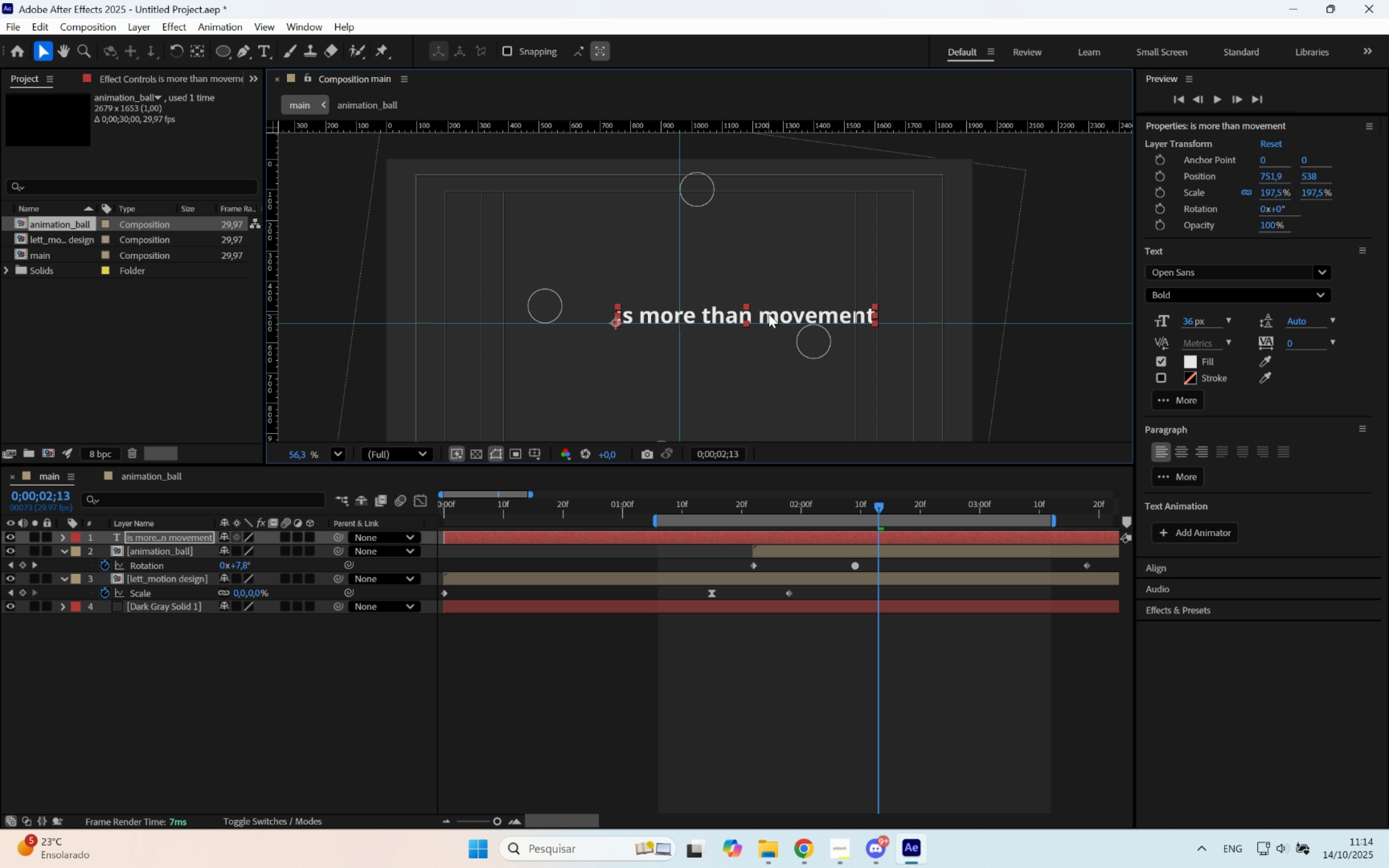 
scroll: coordinate [748, 333], scroll_direction: up, amount: 3.0
 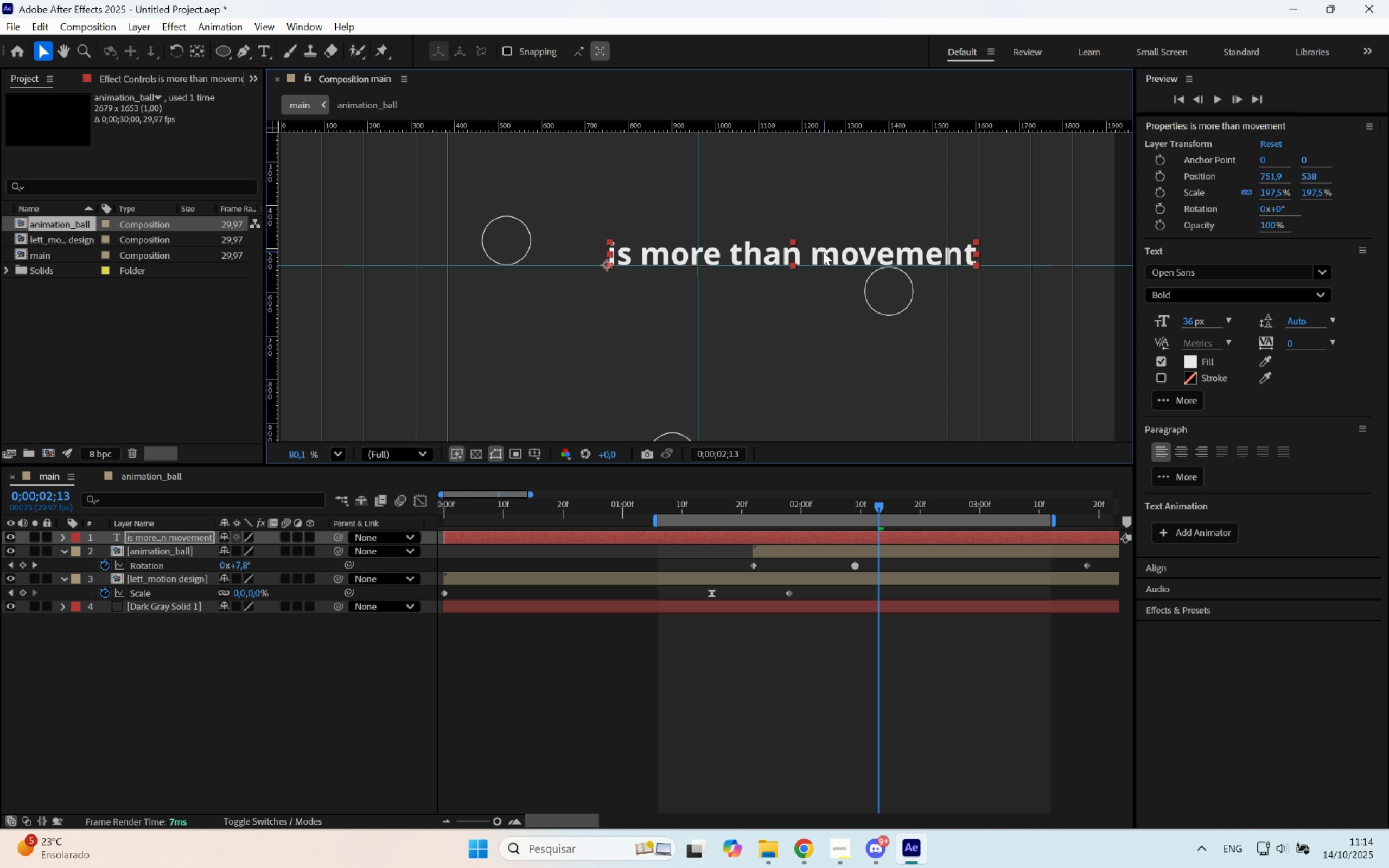 
left_click_drag(start_coordinate=[817, 250], to_coordinate=[798, 257])
 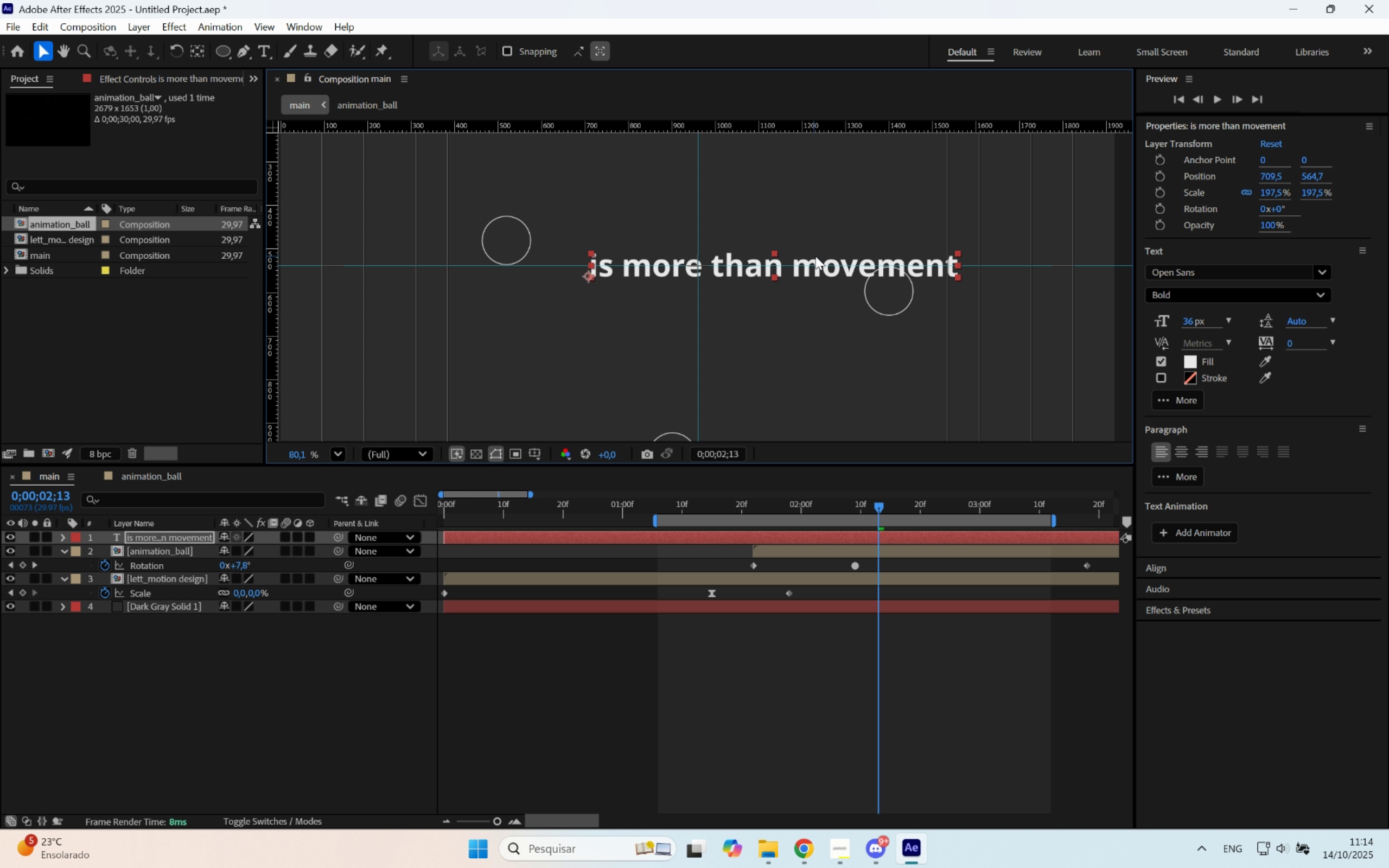 
left_click_drag(start_coordinate=[816, 256], to_coordinate=[740, 267])
 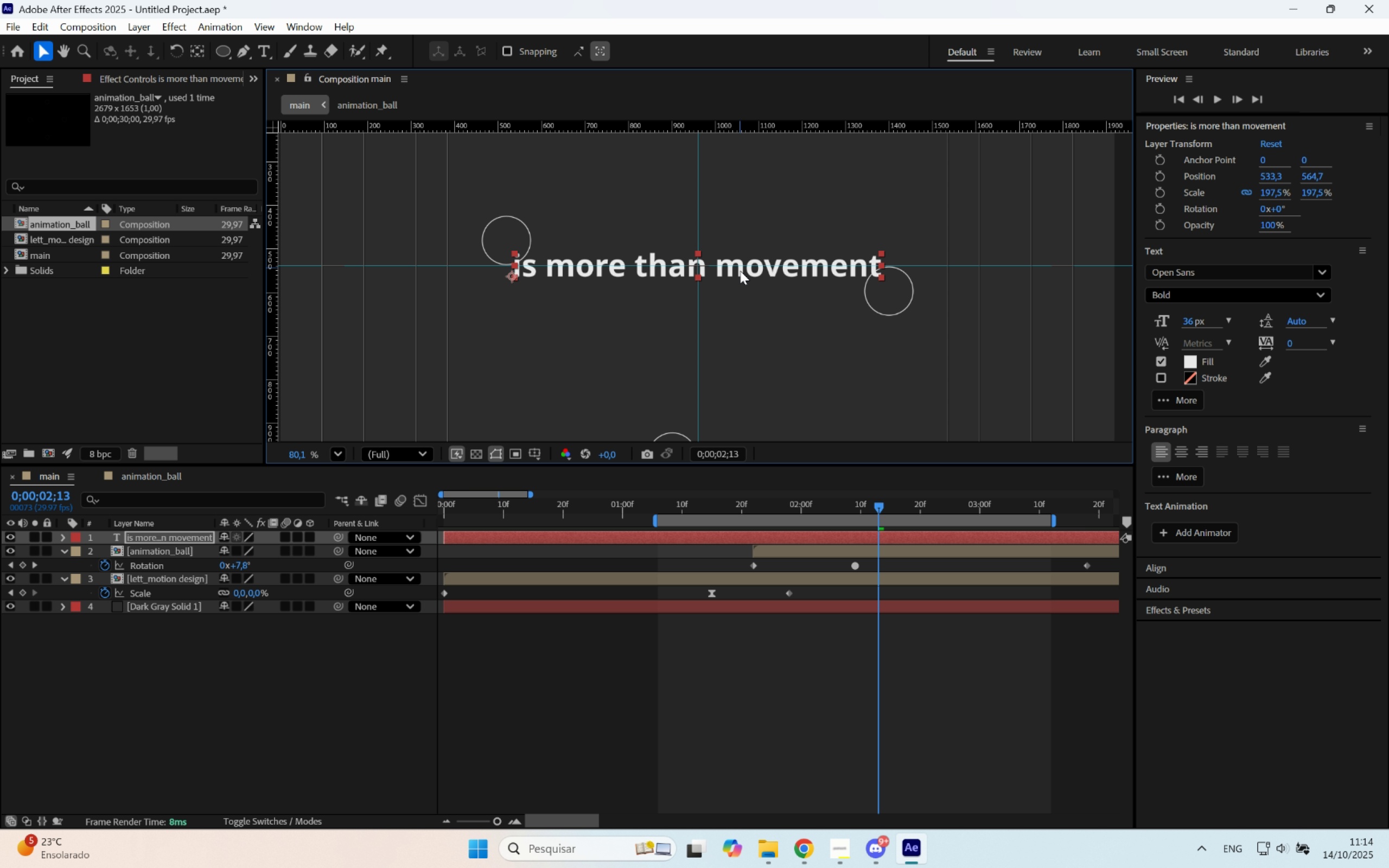 
hold_key(key=ShiftLeft, duration=0.94)
 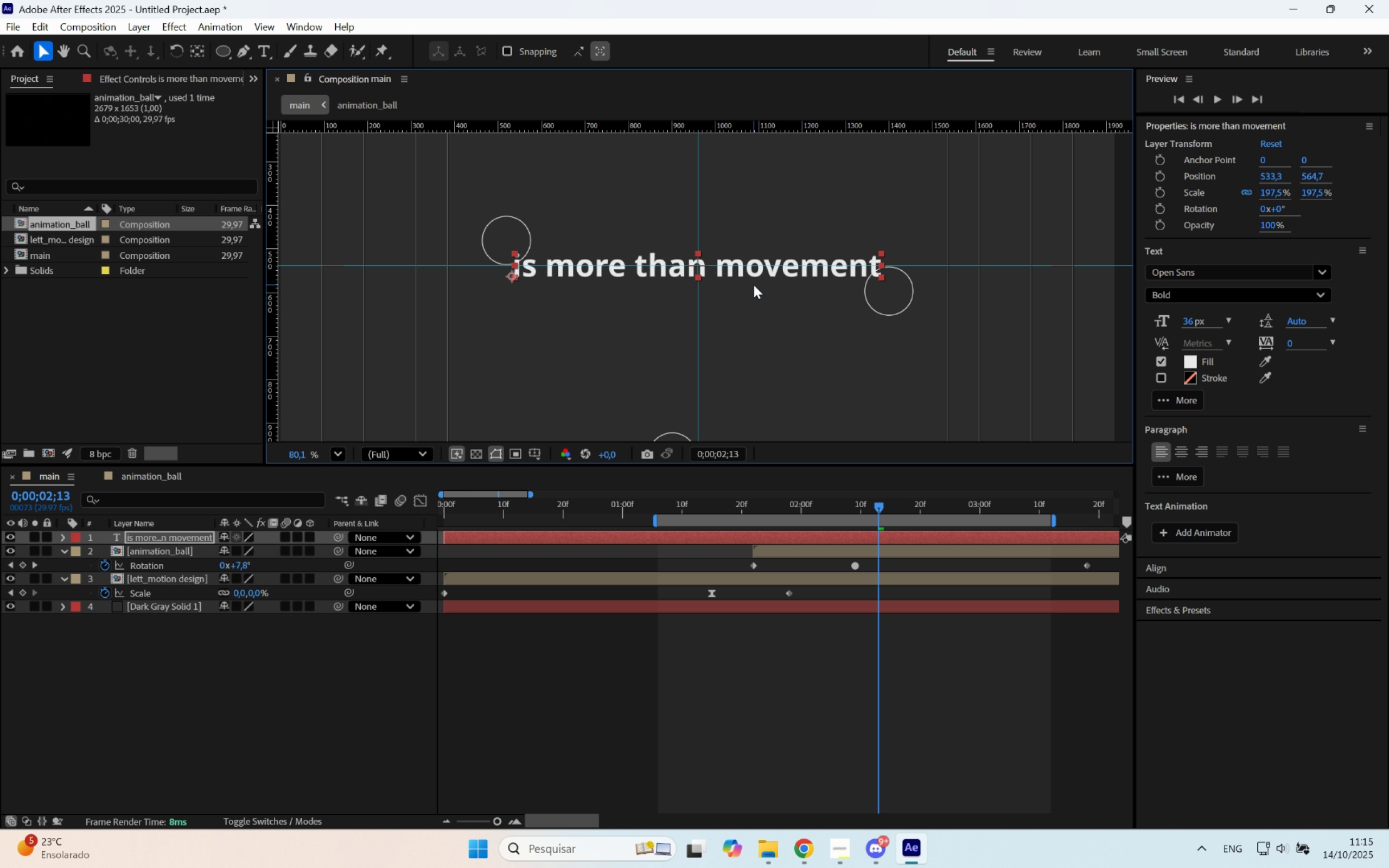 
scroll: coordinate [752, 290], scroll_direction: down, amount: 4.0
 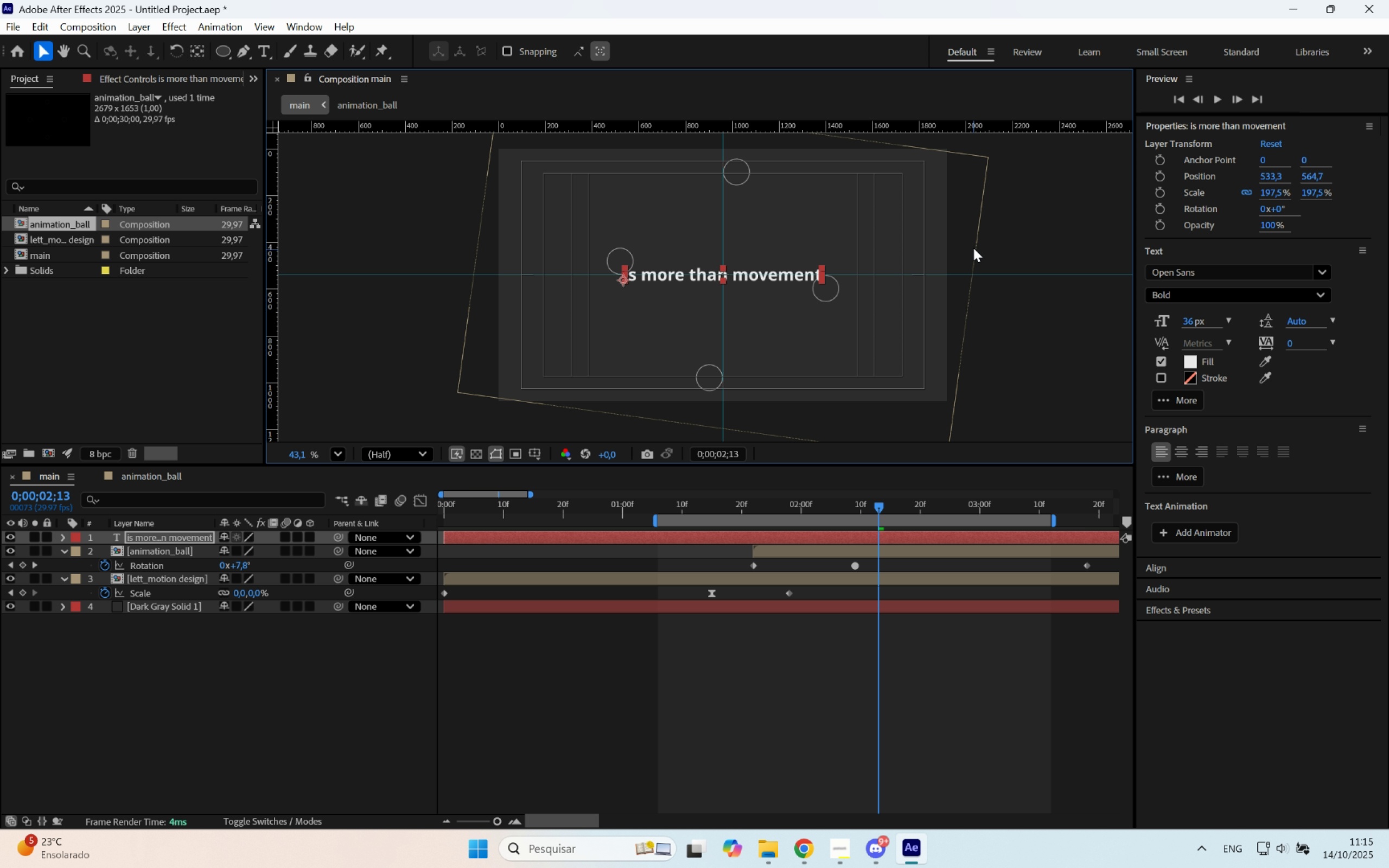 
left_click([973, 248])
 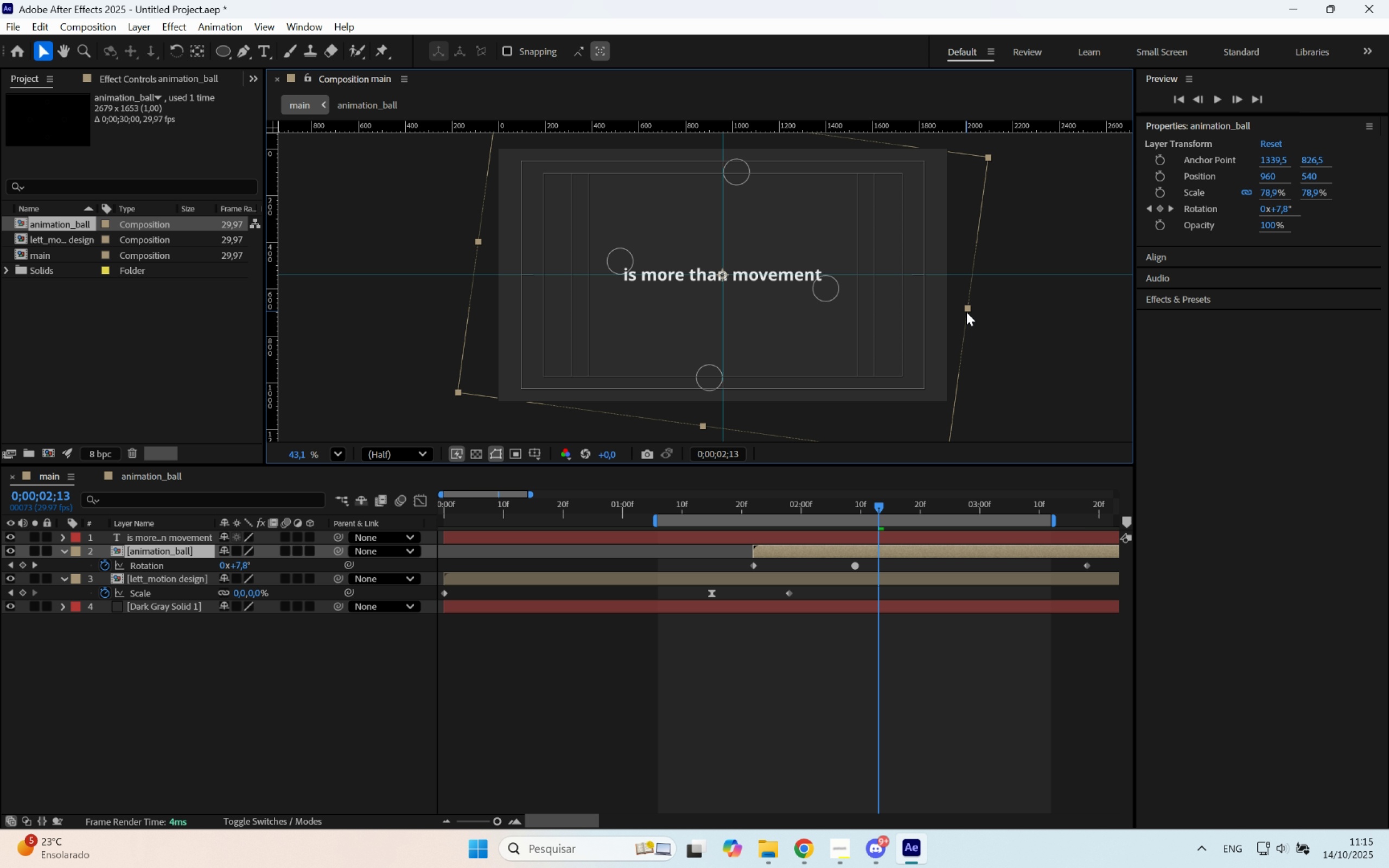 
left_click_drag(start_coordinate=[967, 309], to_coordinate=[1010, 309])
 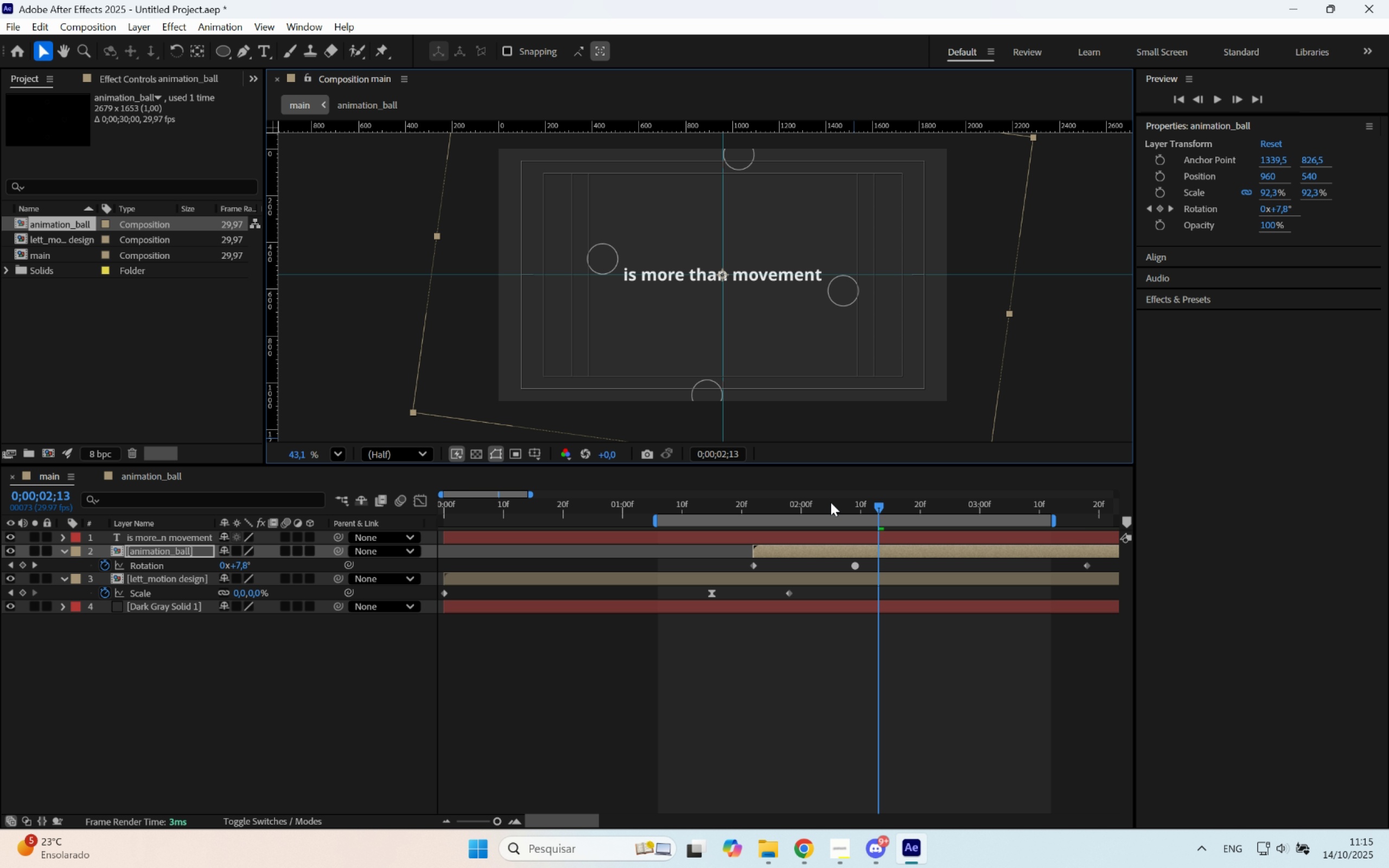 
hold_key(key=ShiftLeft, duration=1.5)
 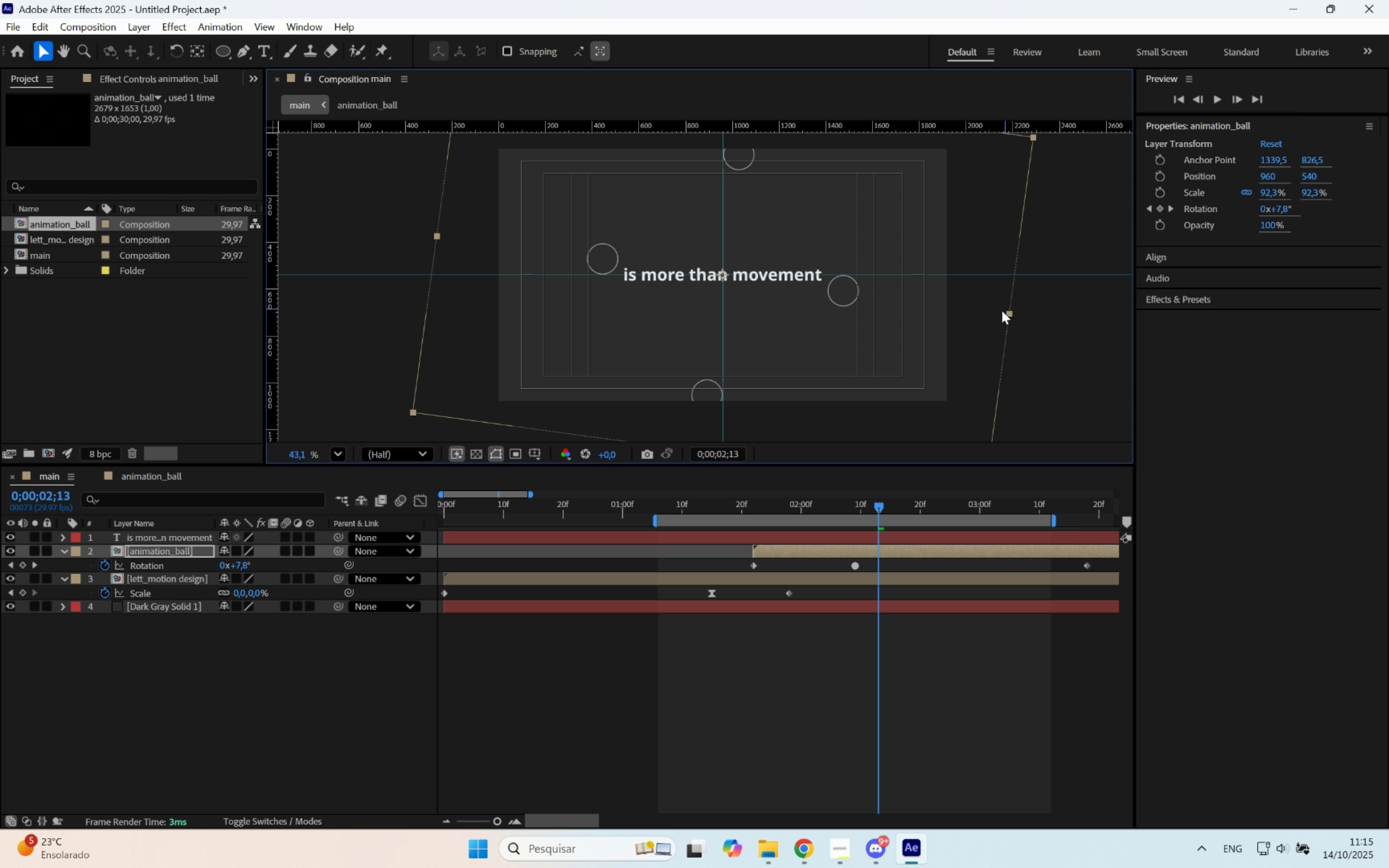 
hold_key(key=ShiftLeft, duration=0.4)
 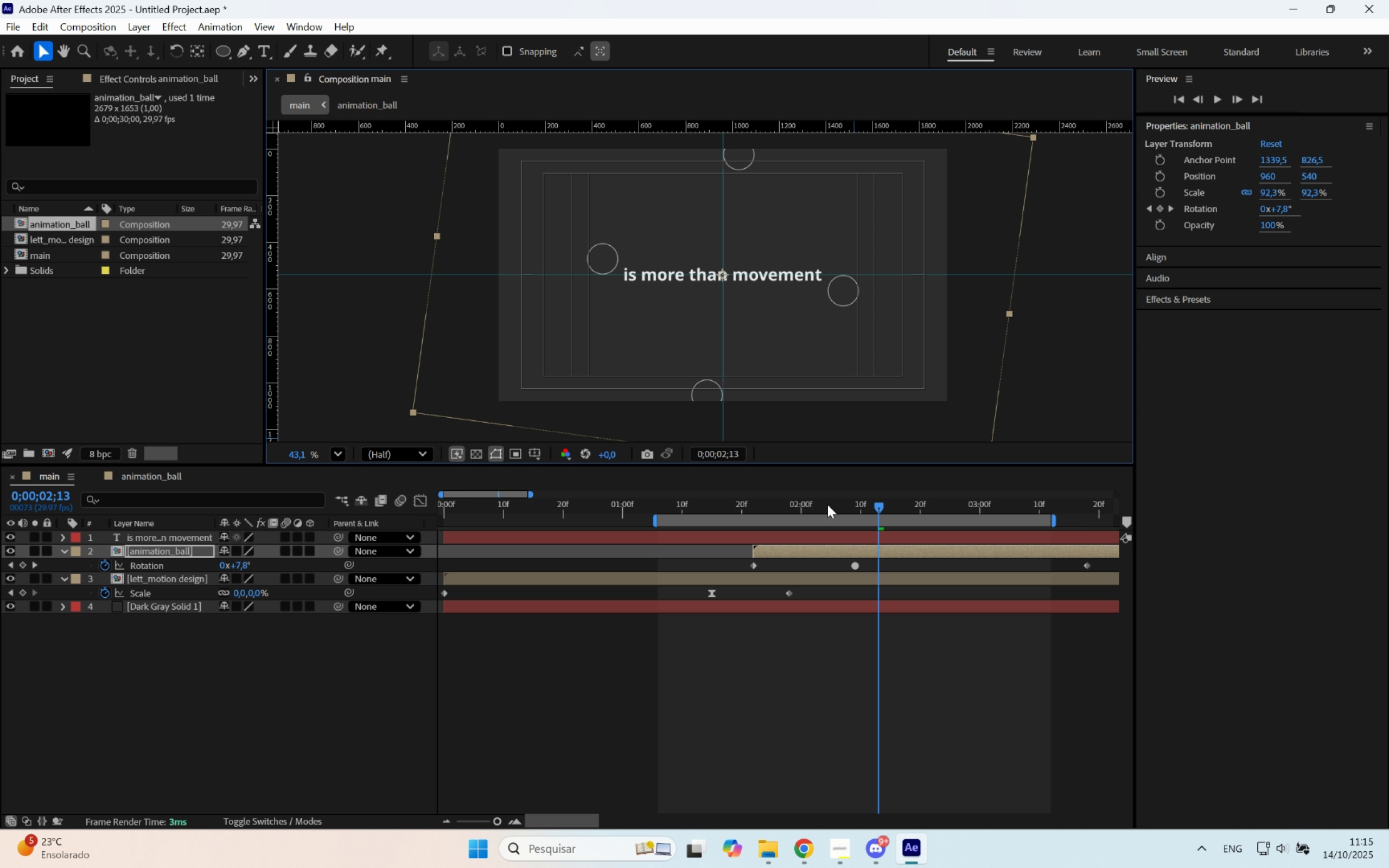 
left_click_drag(start_coordinate=[825, 505], to_coordinate=[673, 513])
 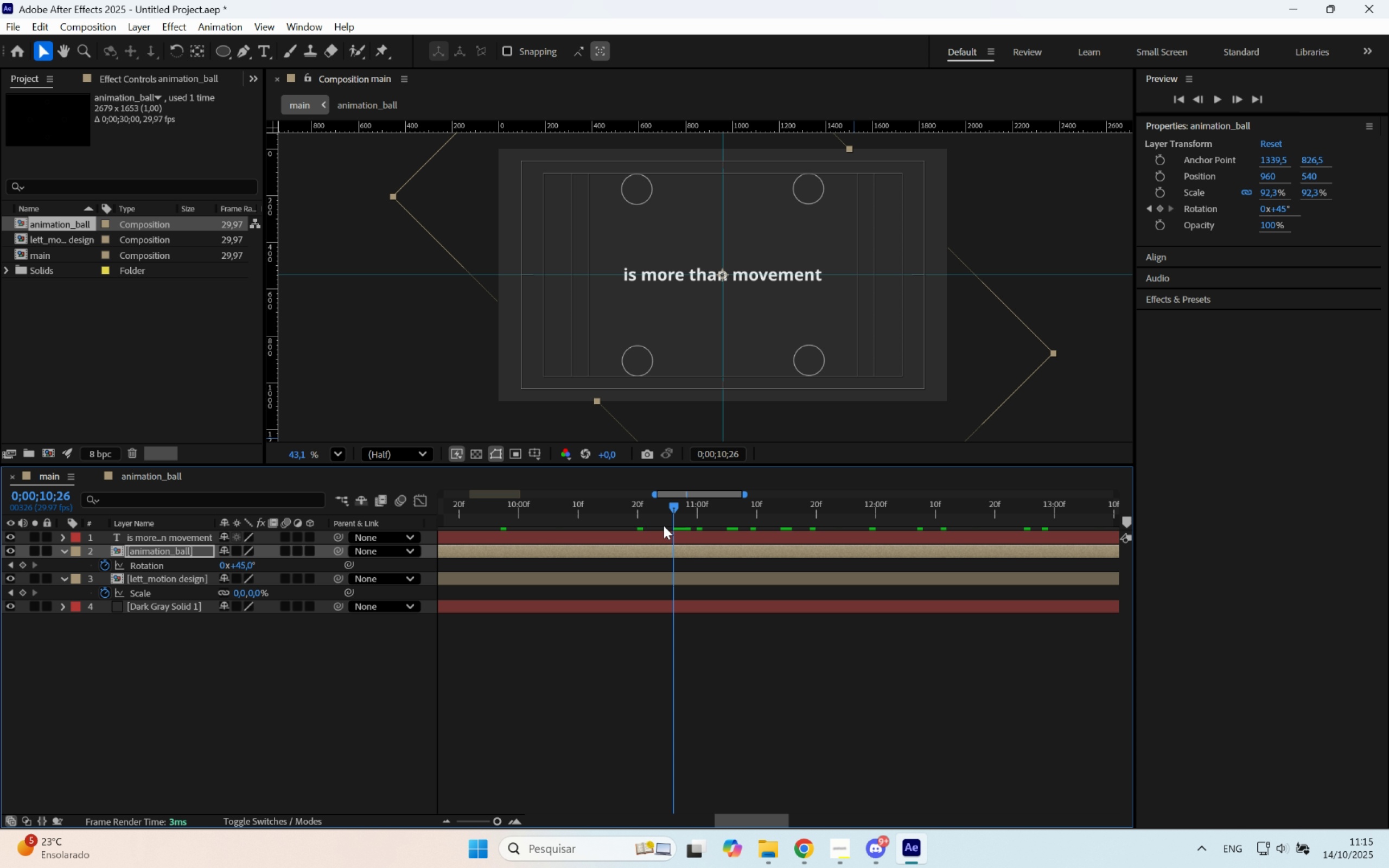 
hold_key(key=AltLeft, duration=0.38)
scroll: coordinate [665, 527], scroll_direction: down, amount: 3.0
 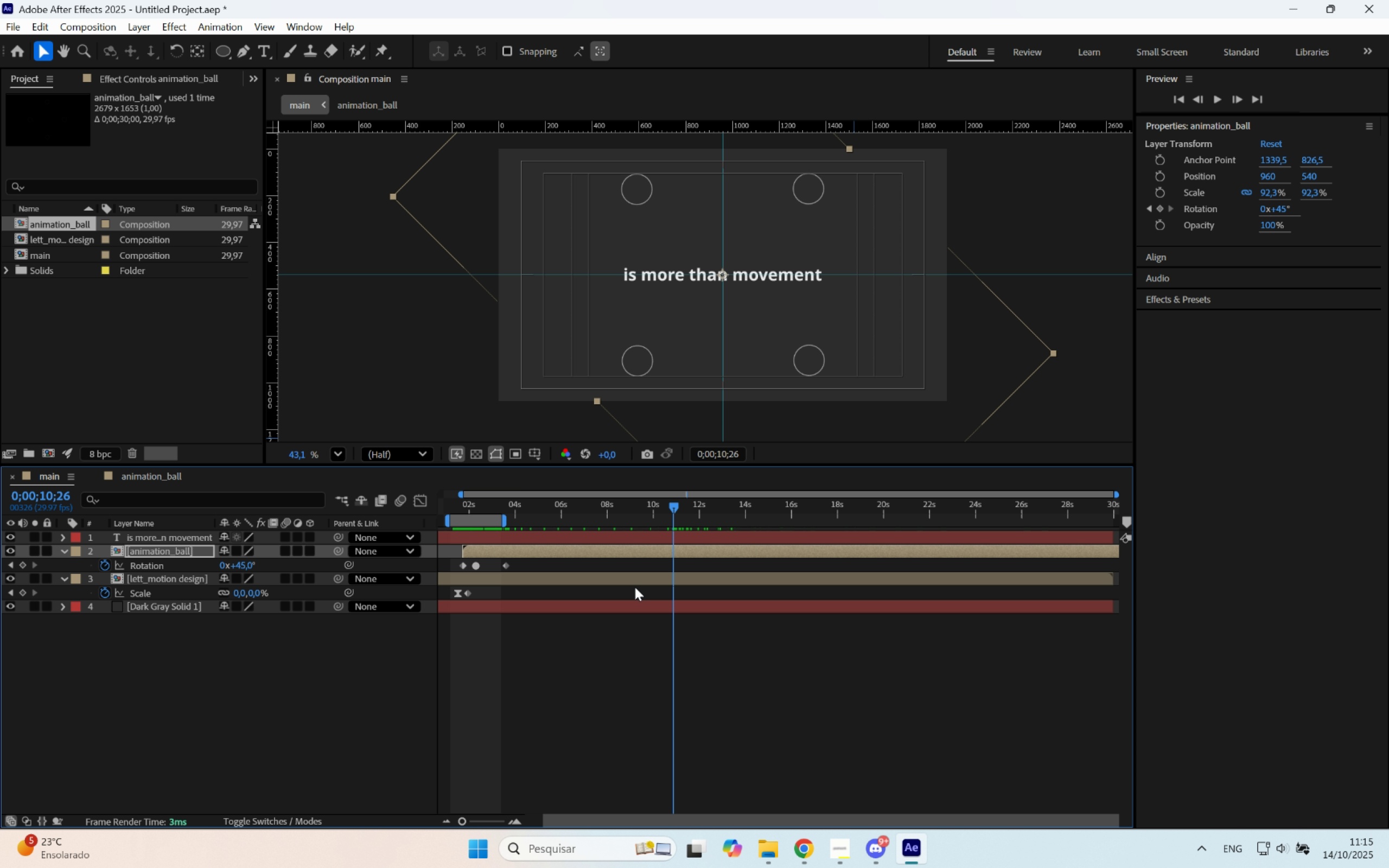 
hold_key(key=Space, duration=1.09)
 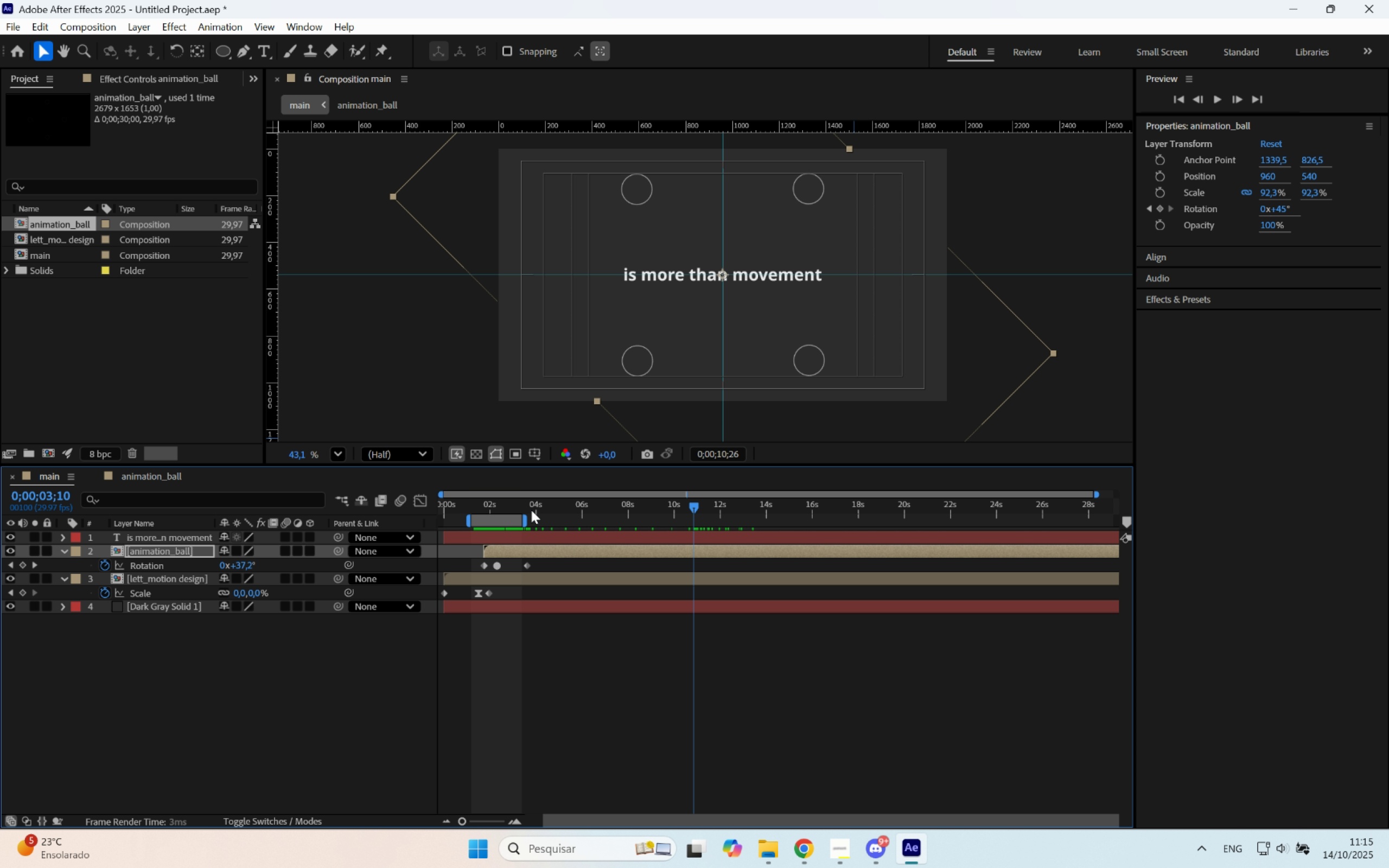 
left_click_drag(start_coordinate=[606, 631], to_coordinate=[927, 606])
 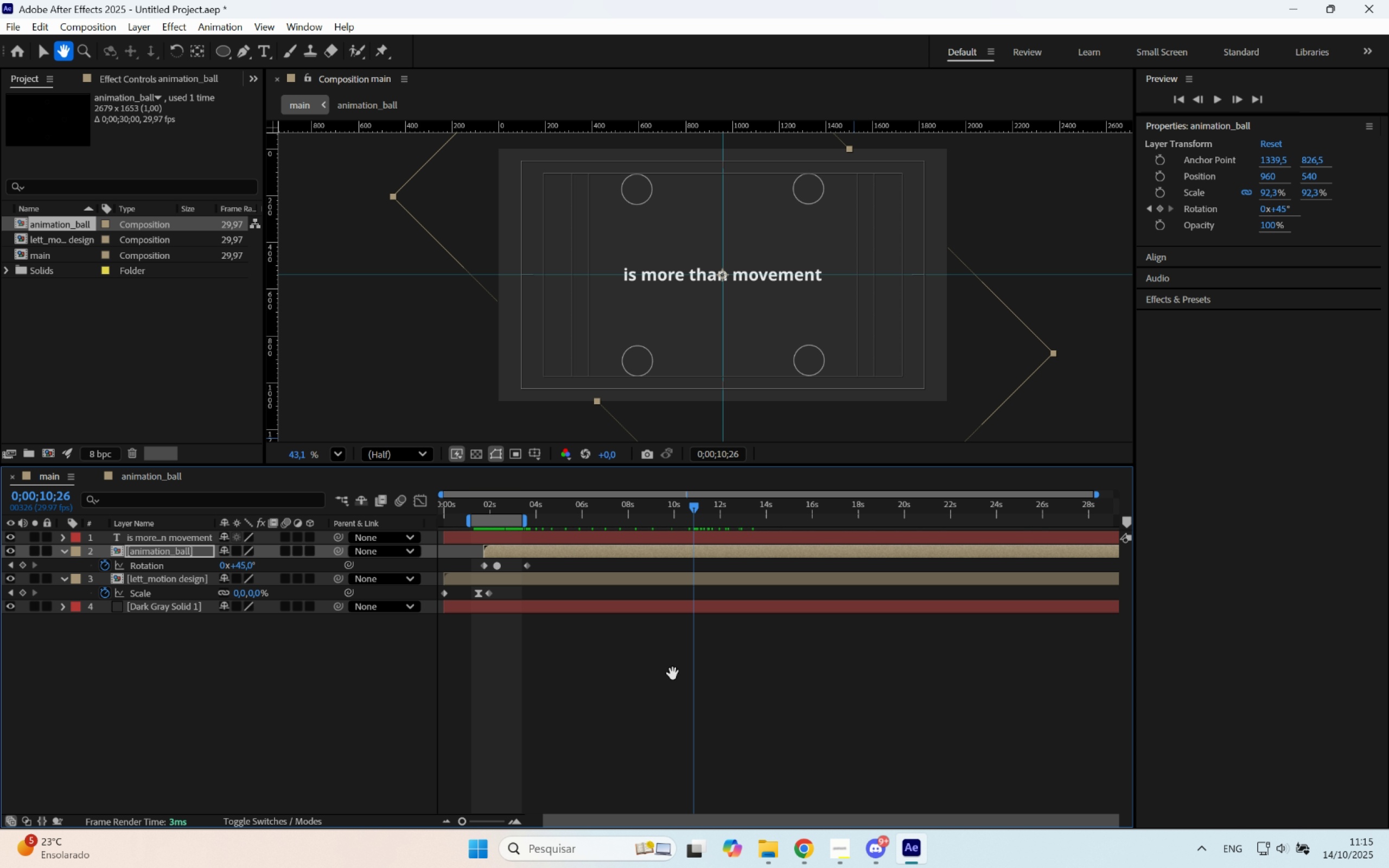 
left_click_drag(start_coordinate=[674, 674], to_coordinate=[906, 671])
 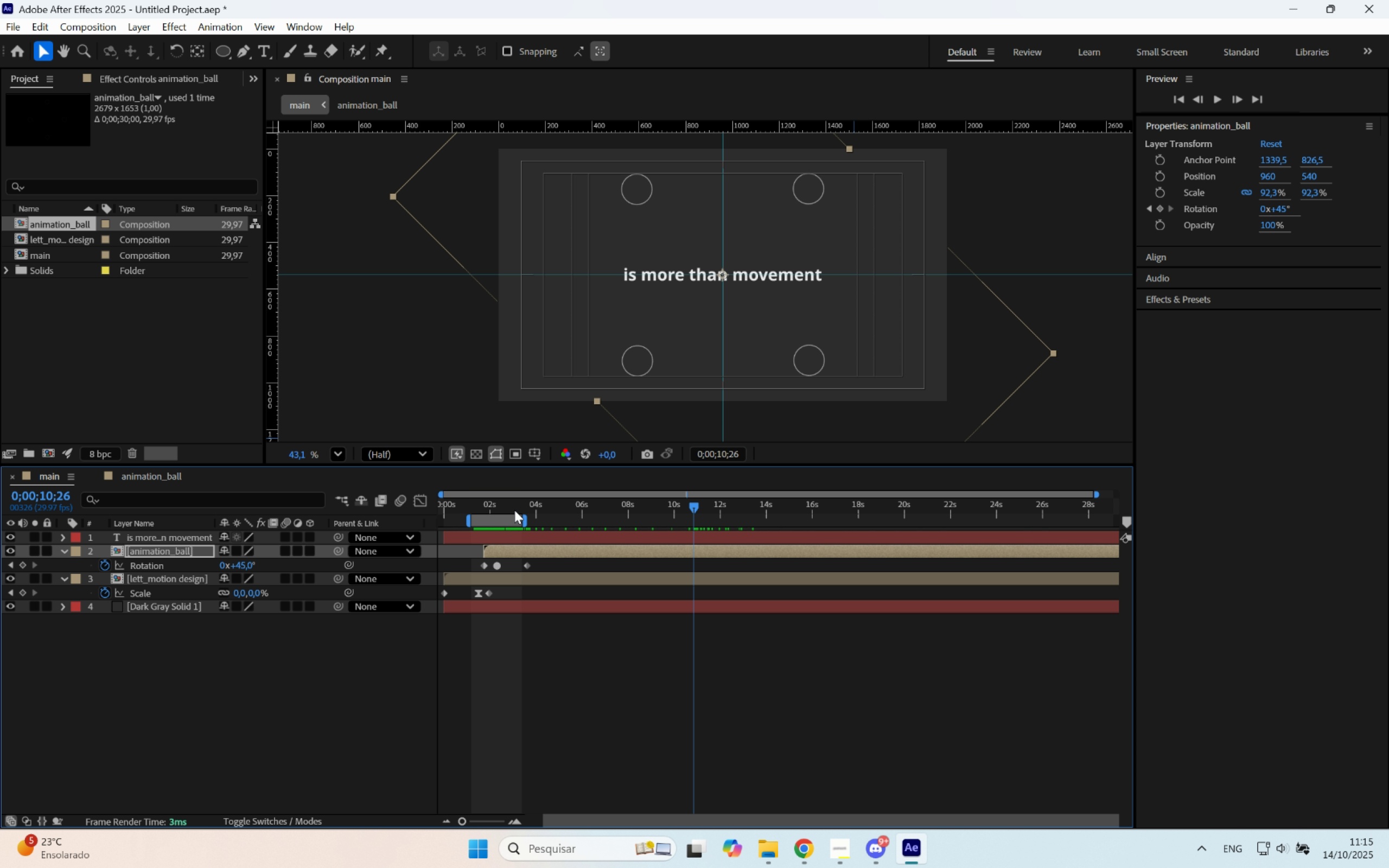 
left_click_drag(start_coordinate=[517, 510], to_coordinate=[543, 510])
 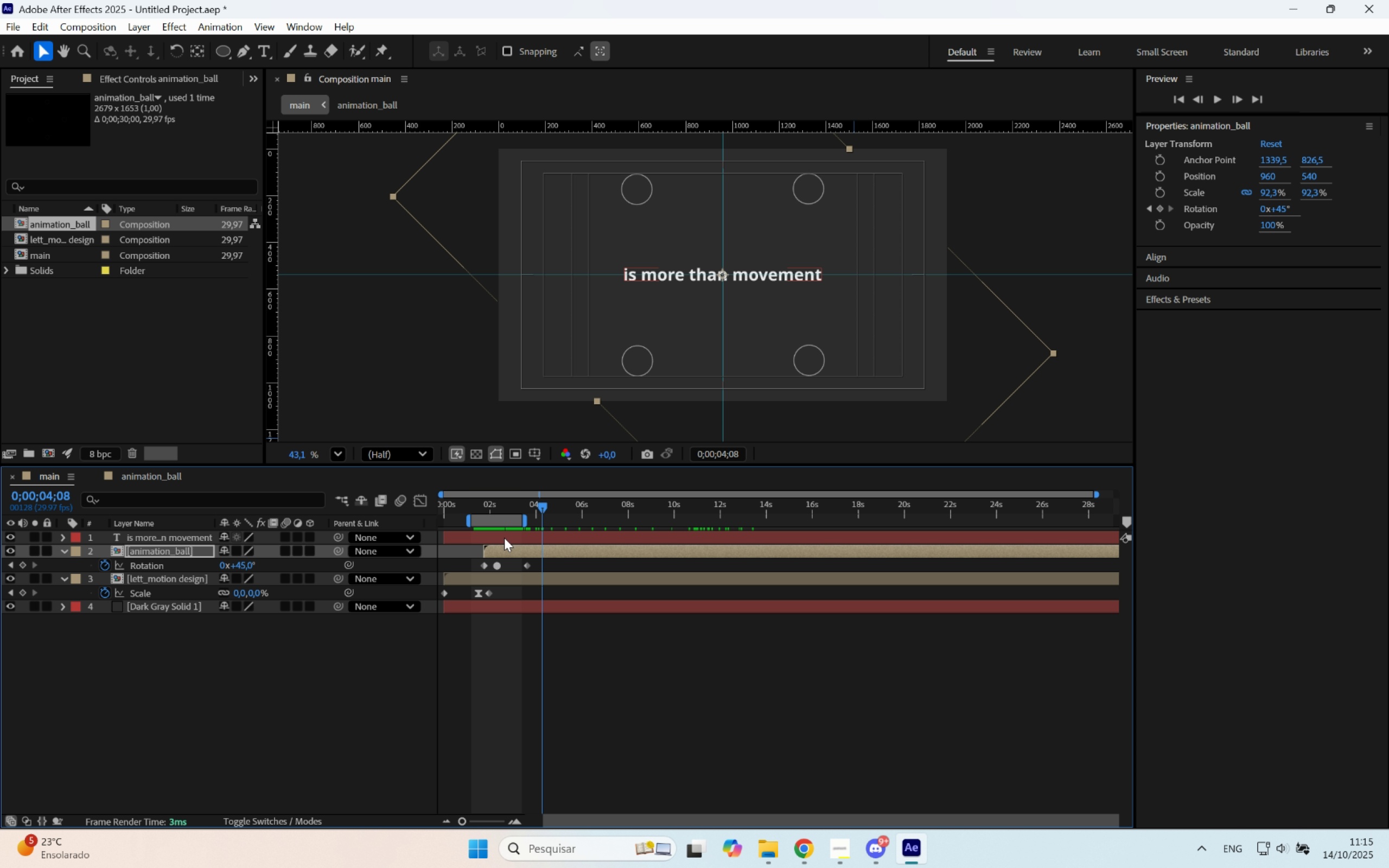 
key(Alt+AltLeft)
 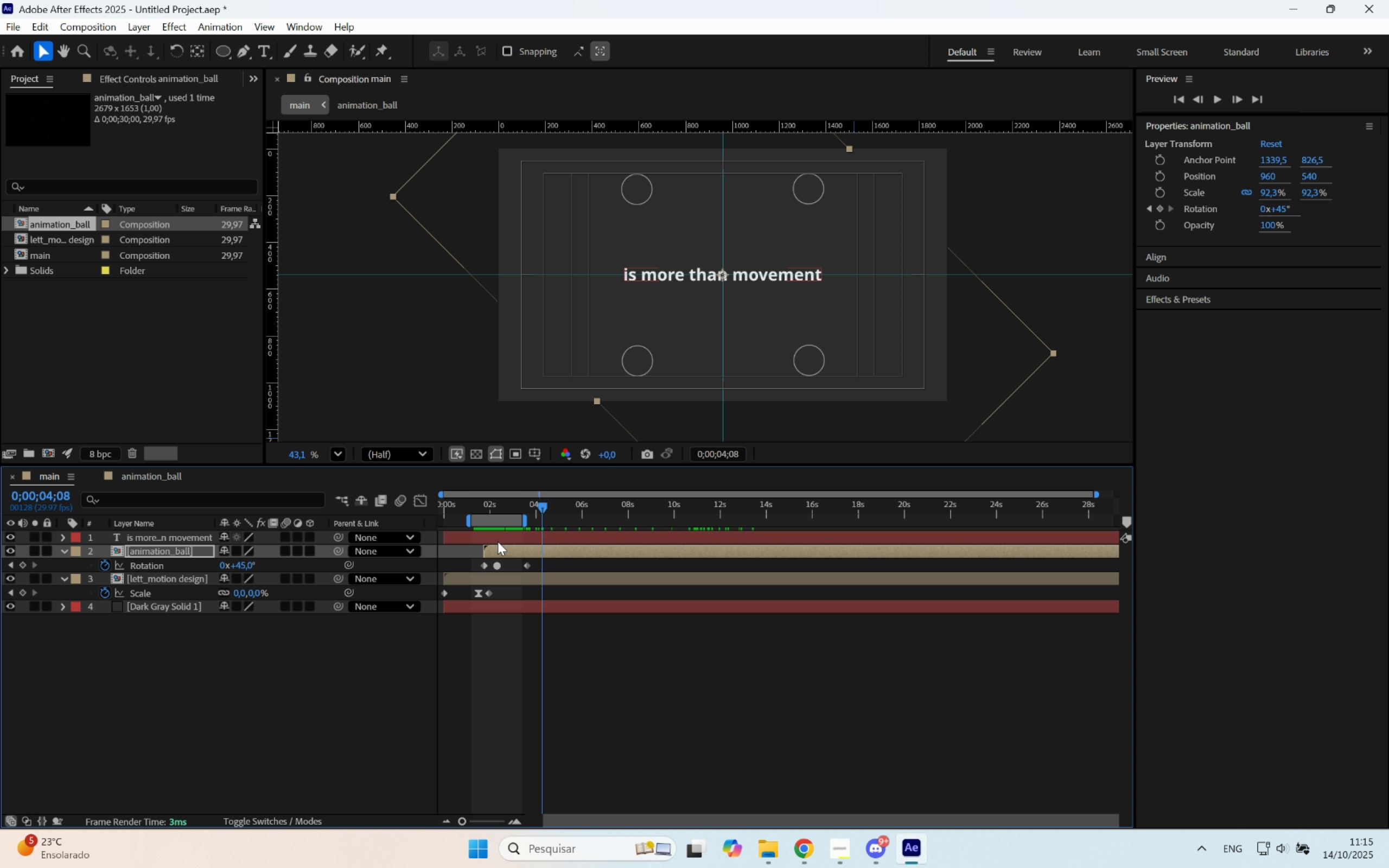 
scroll: coordinate [498, 541], scroll_direction: up, amount: 3.0
 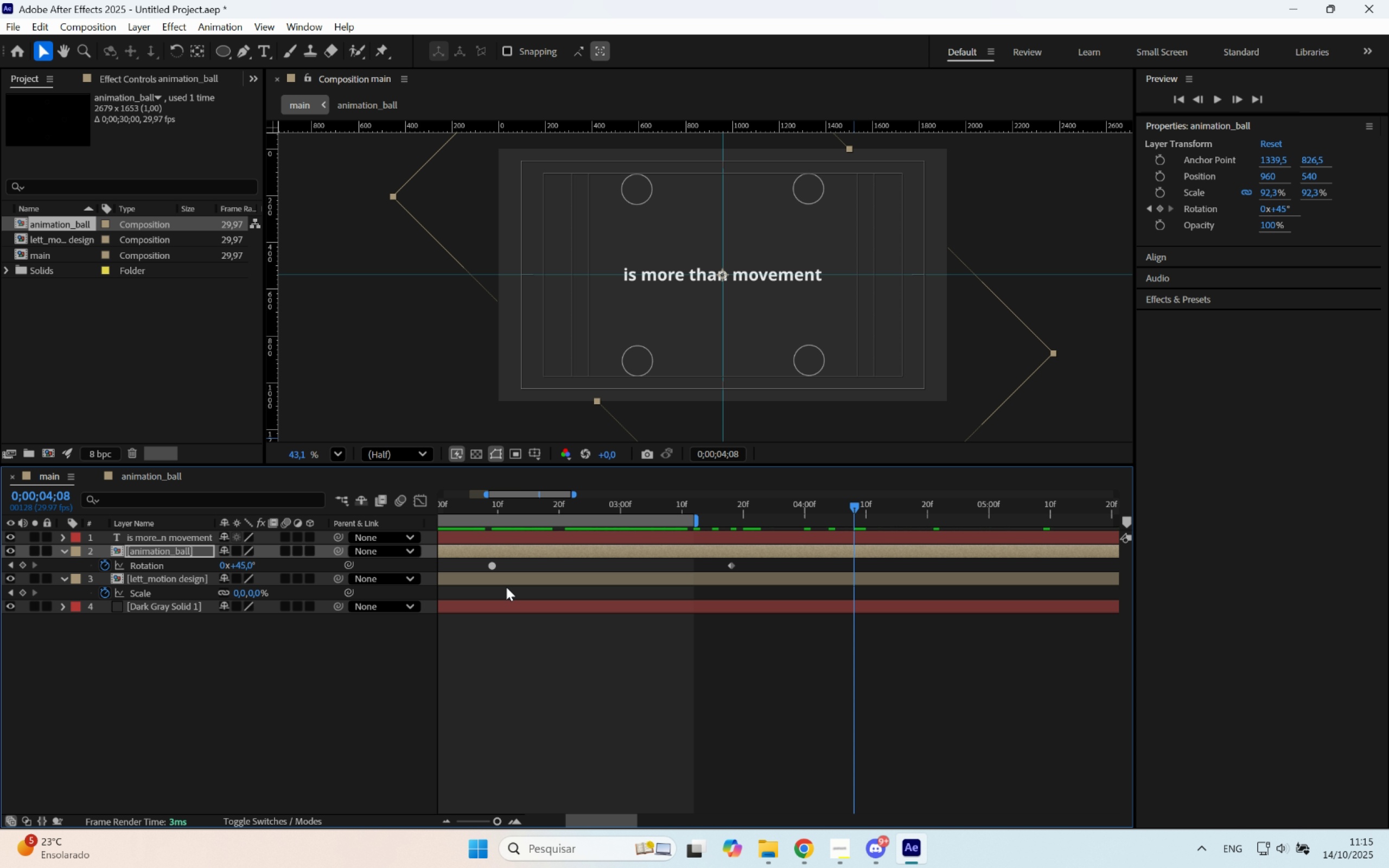 
hold_key(key=Space, duration=0.78)
 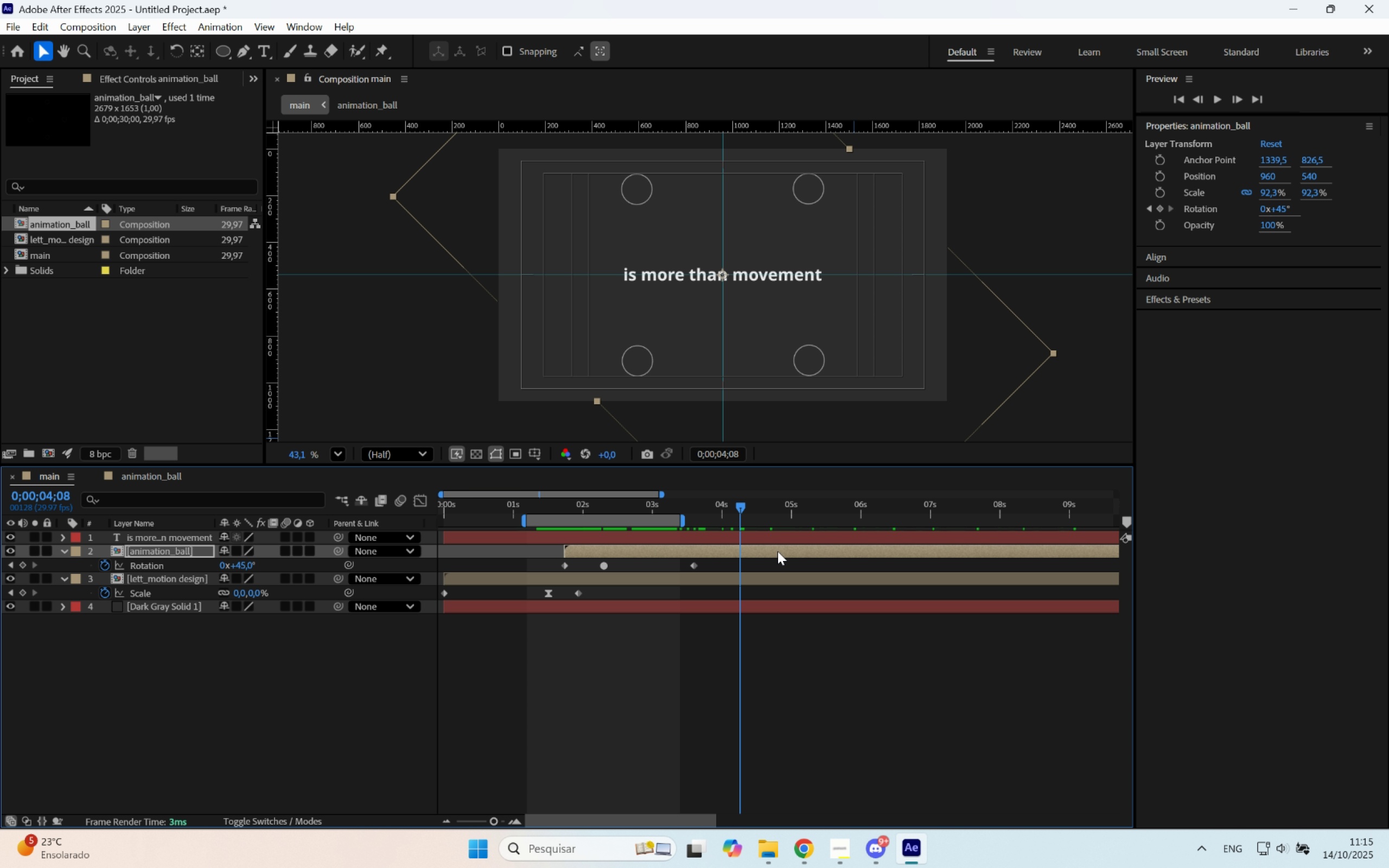 
left_click_drag(start_coordinate=[523, 589], to_coordinate=[726, 582])
 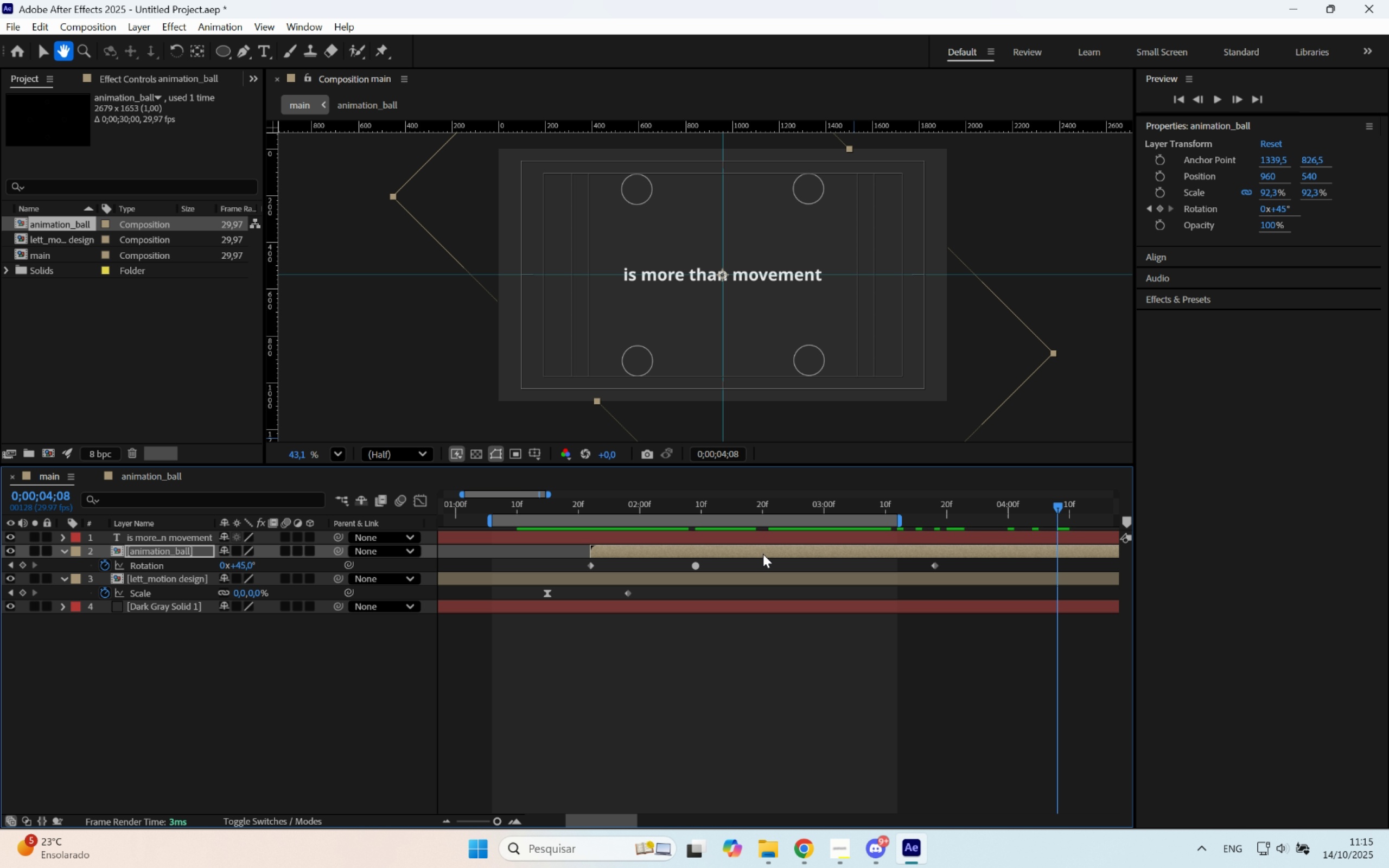 
hold_key(key=AltLeft, duration=0.3)
scroll: coordinate [776, 552], scroll_direction: down, amount: 2.0
 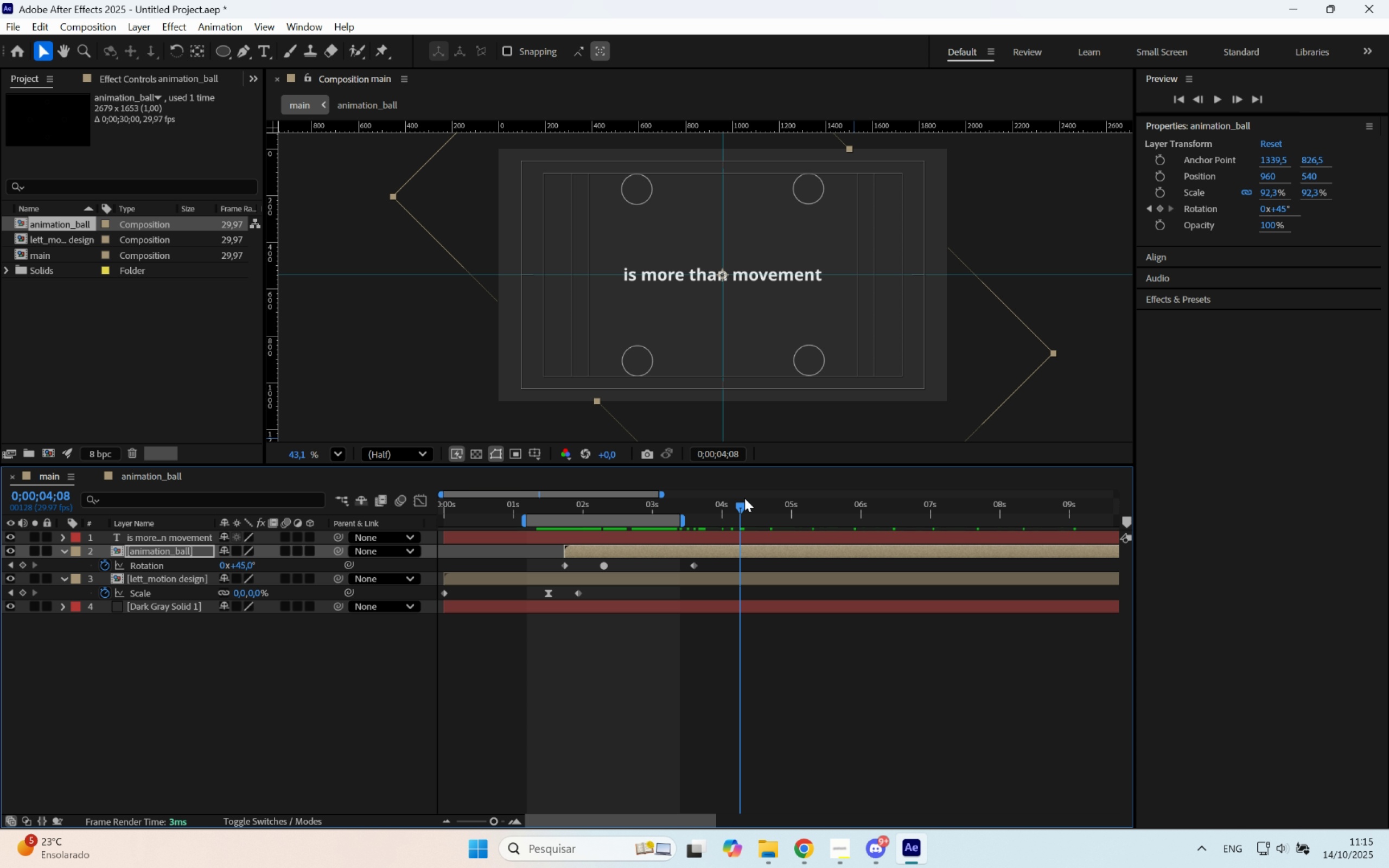 
left_click_drag(start_coordinate=[744, 498], to_coordinate=[764, 503])
 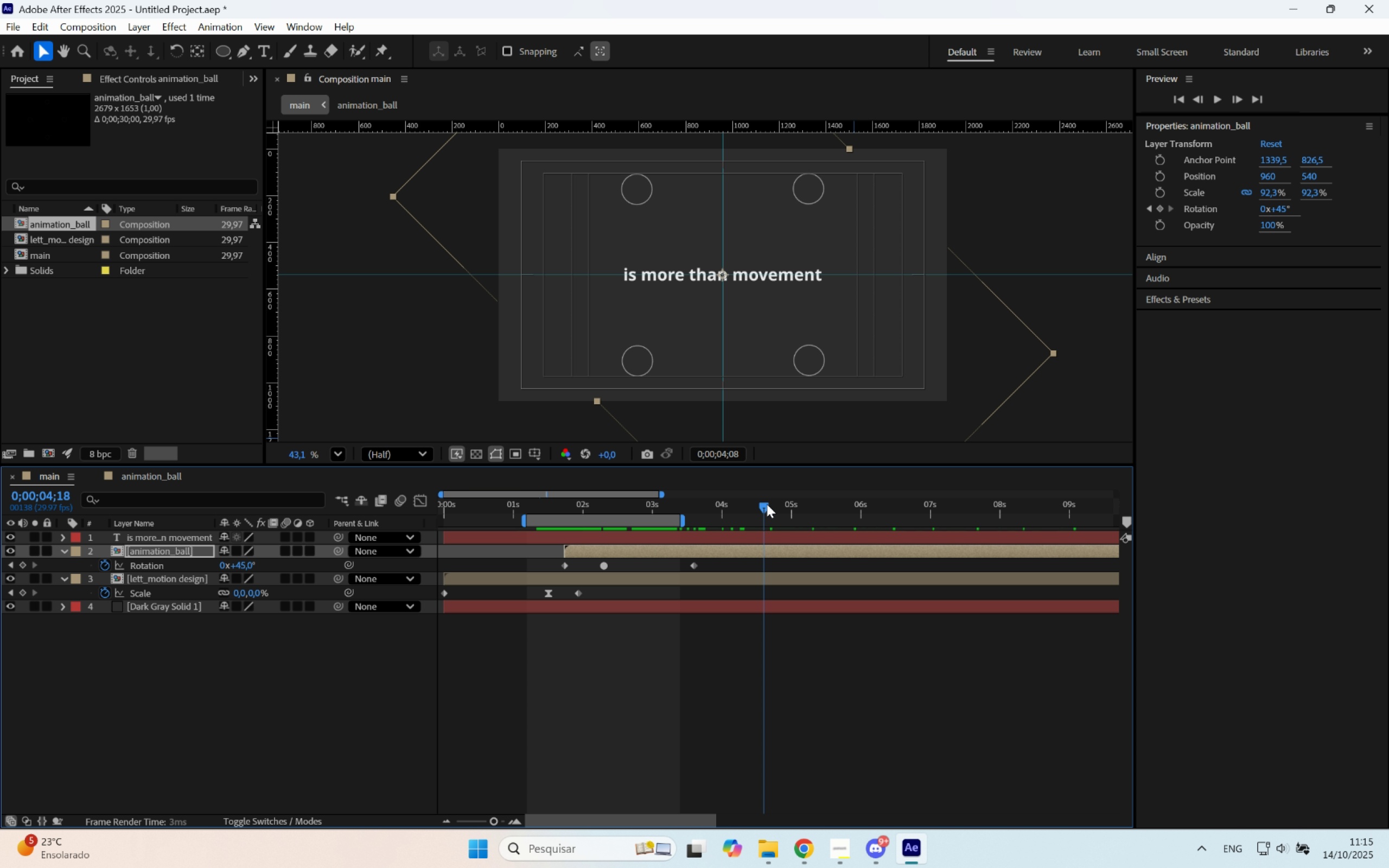 
left_click_drag(start_coordinate=[764, 504], to_coordinate=[789, 509])
 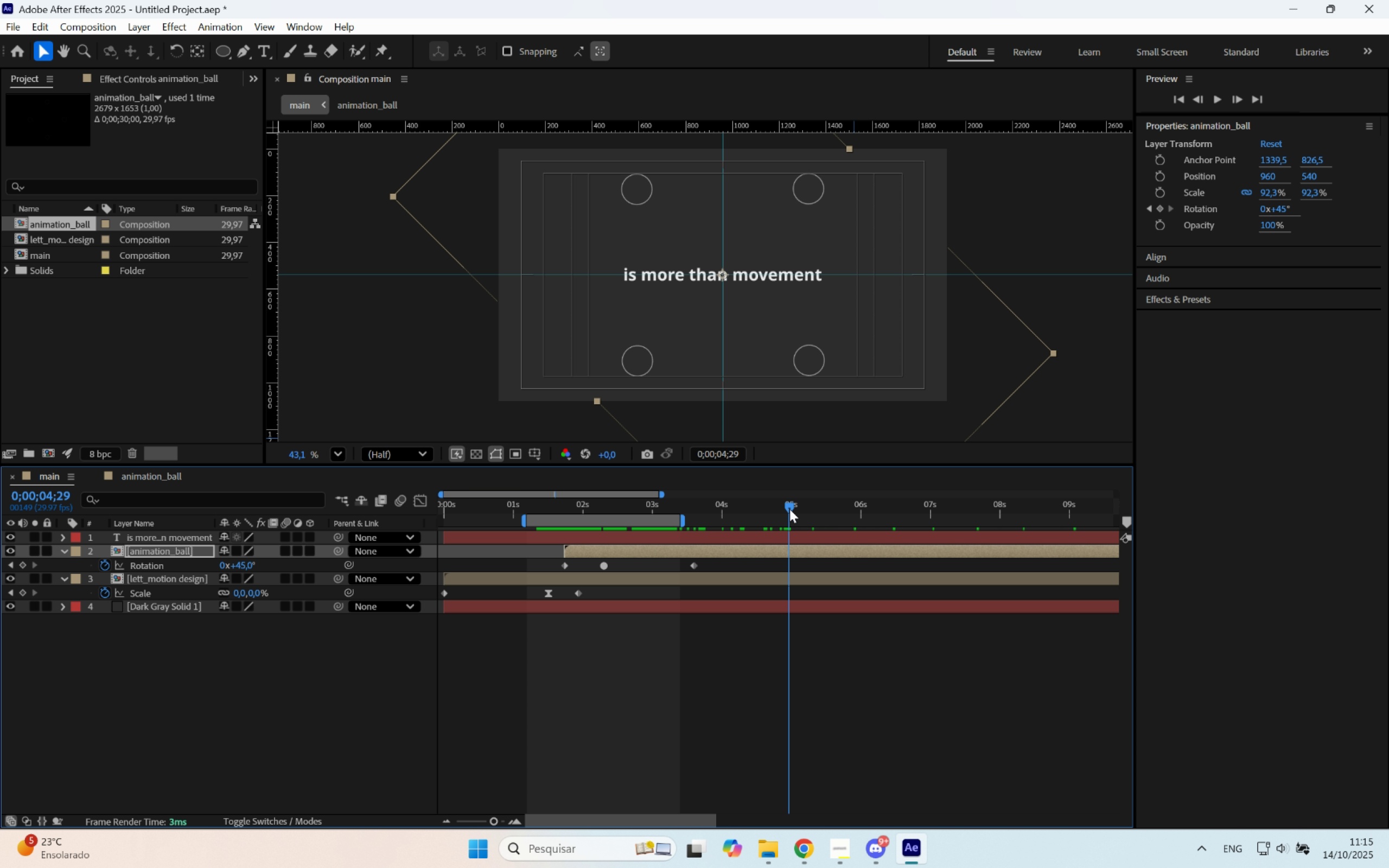 
key(N)
 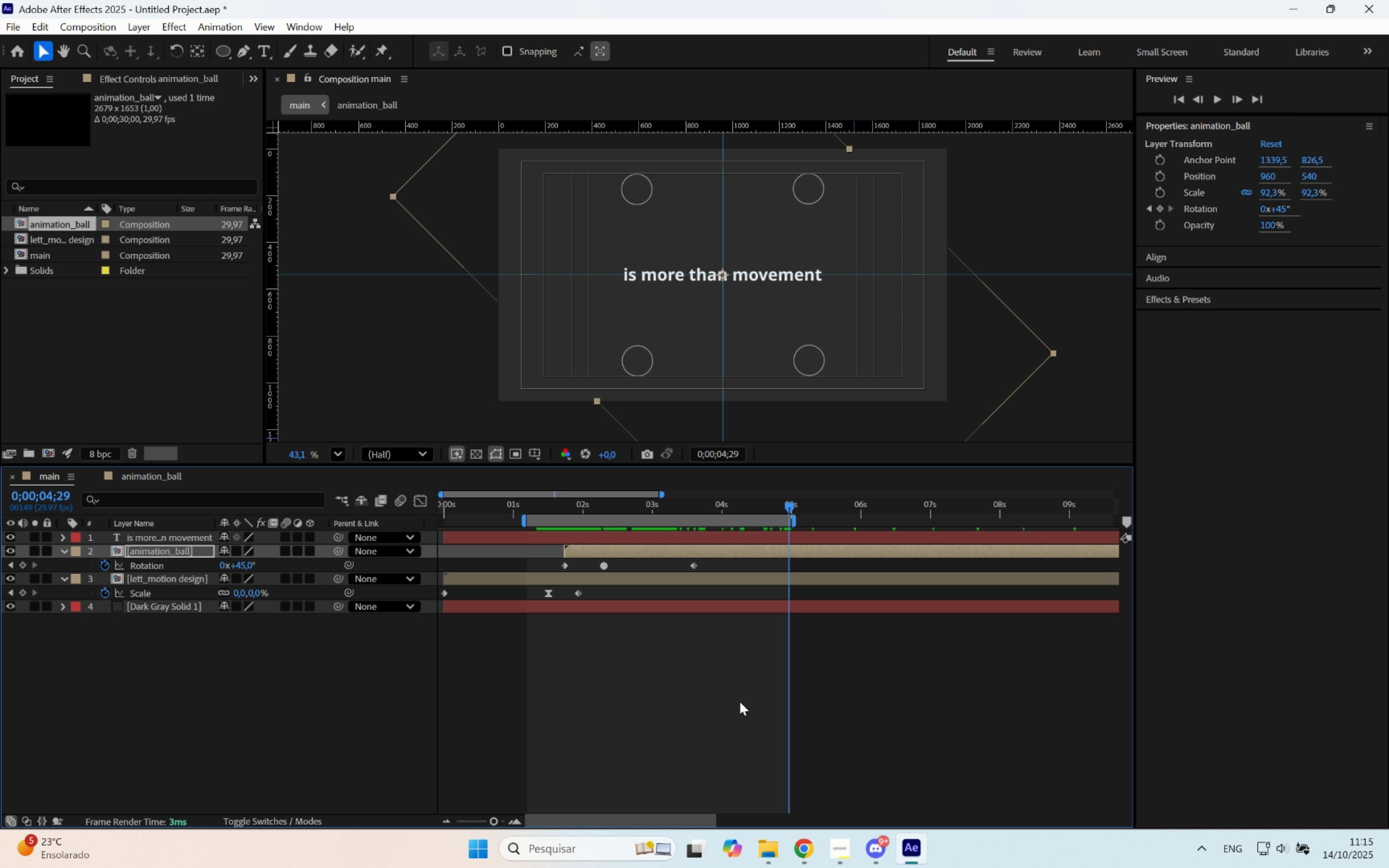 
key(Space)
 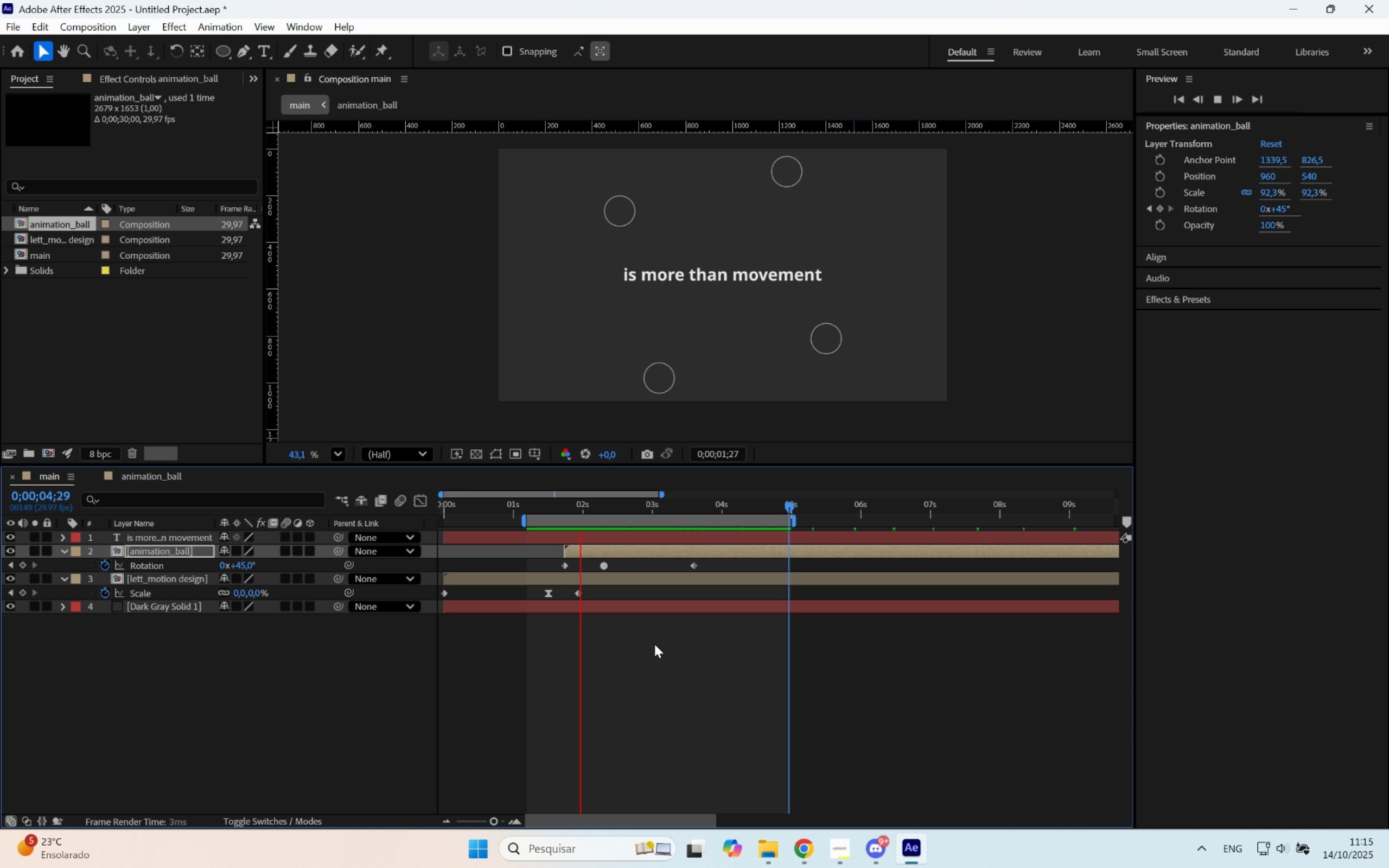 
key(Space)
 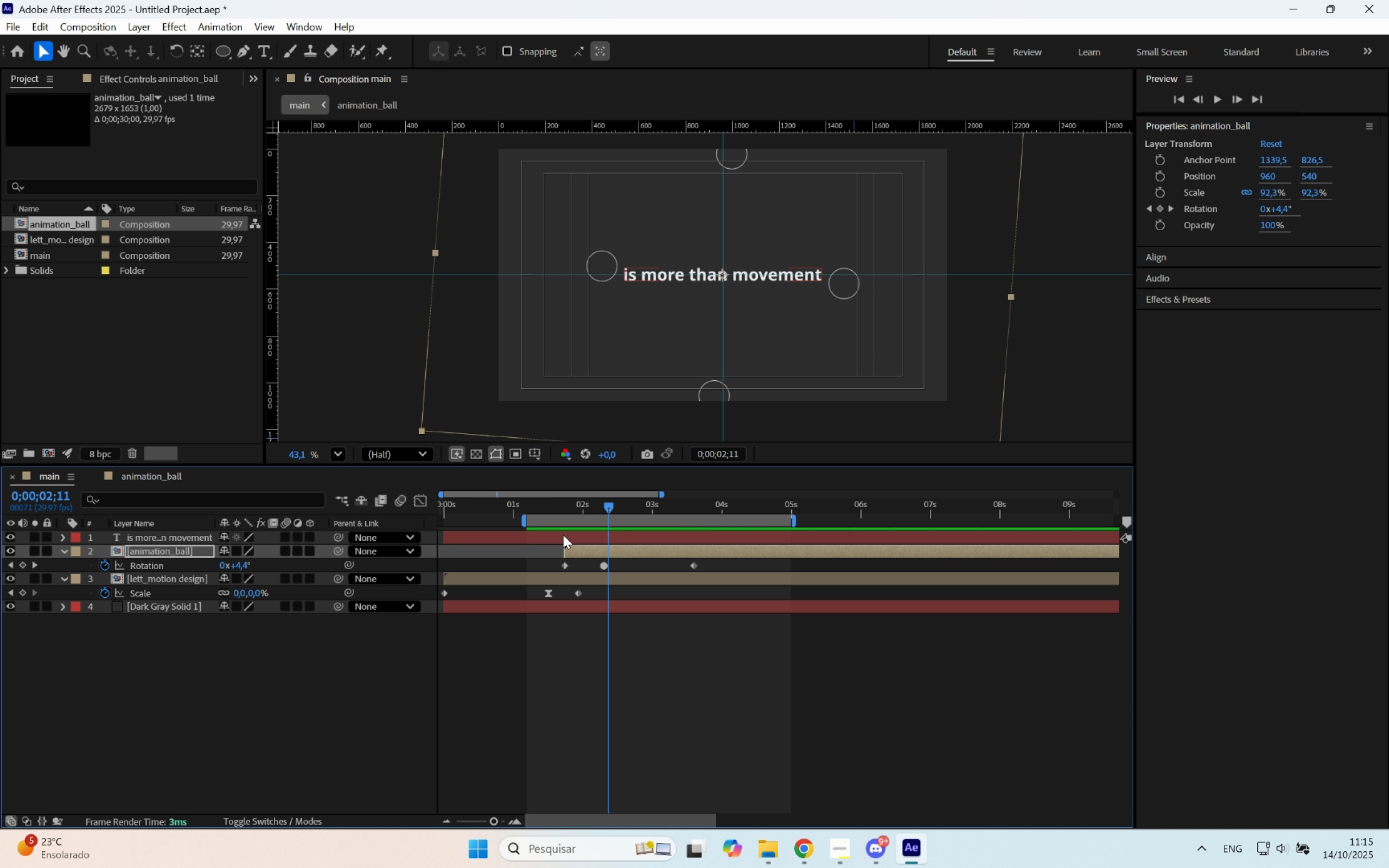 
left_click_drag(start_coordinate=[563, 533], to_coordinate=[681, 556])
 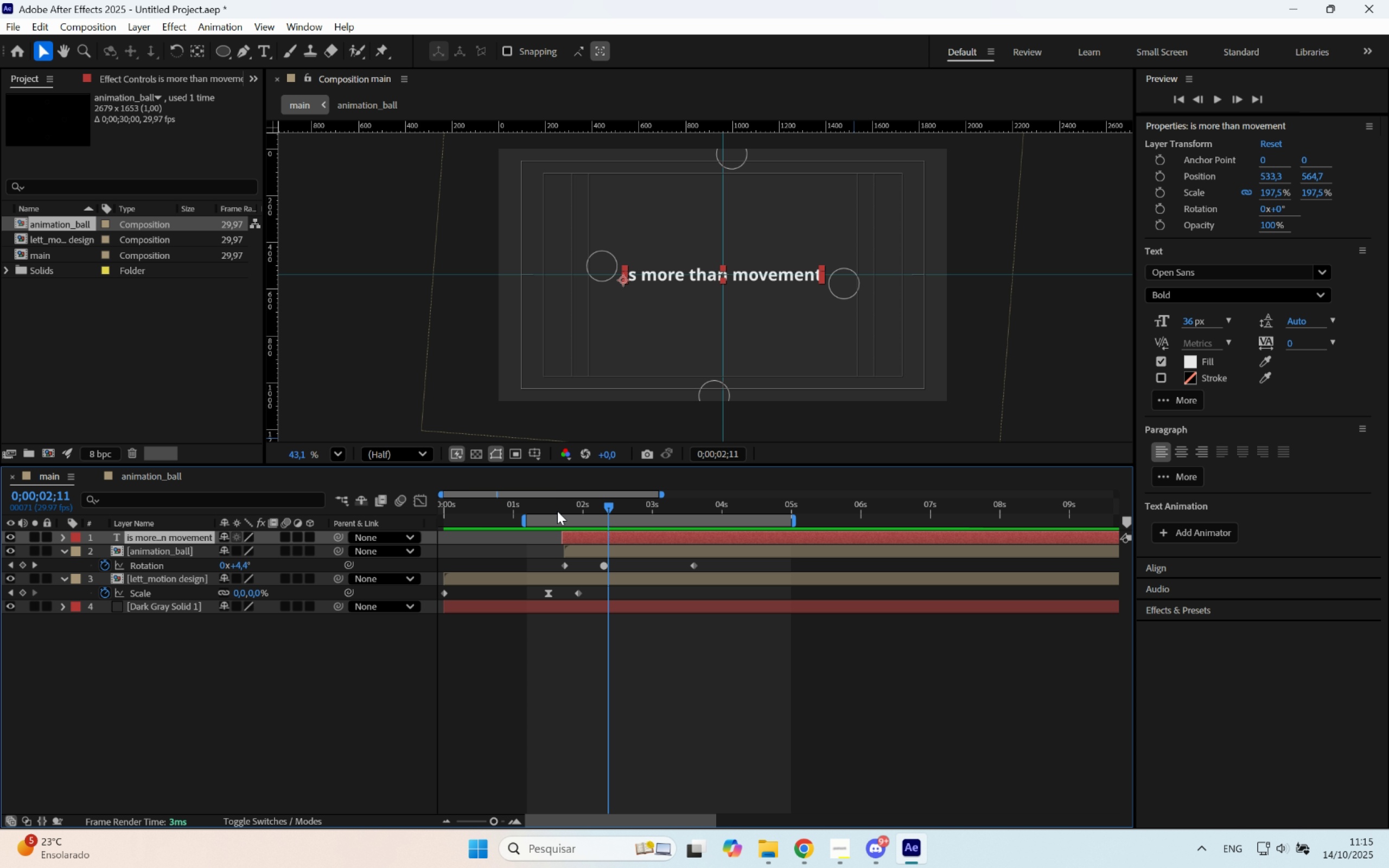 
left_click_drag(start_coordinate=[557, 510], to_coordinate=[544, 513])
 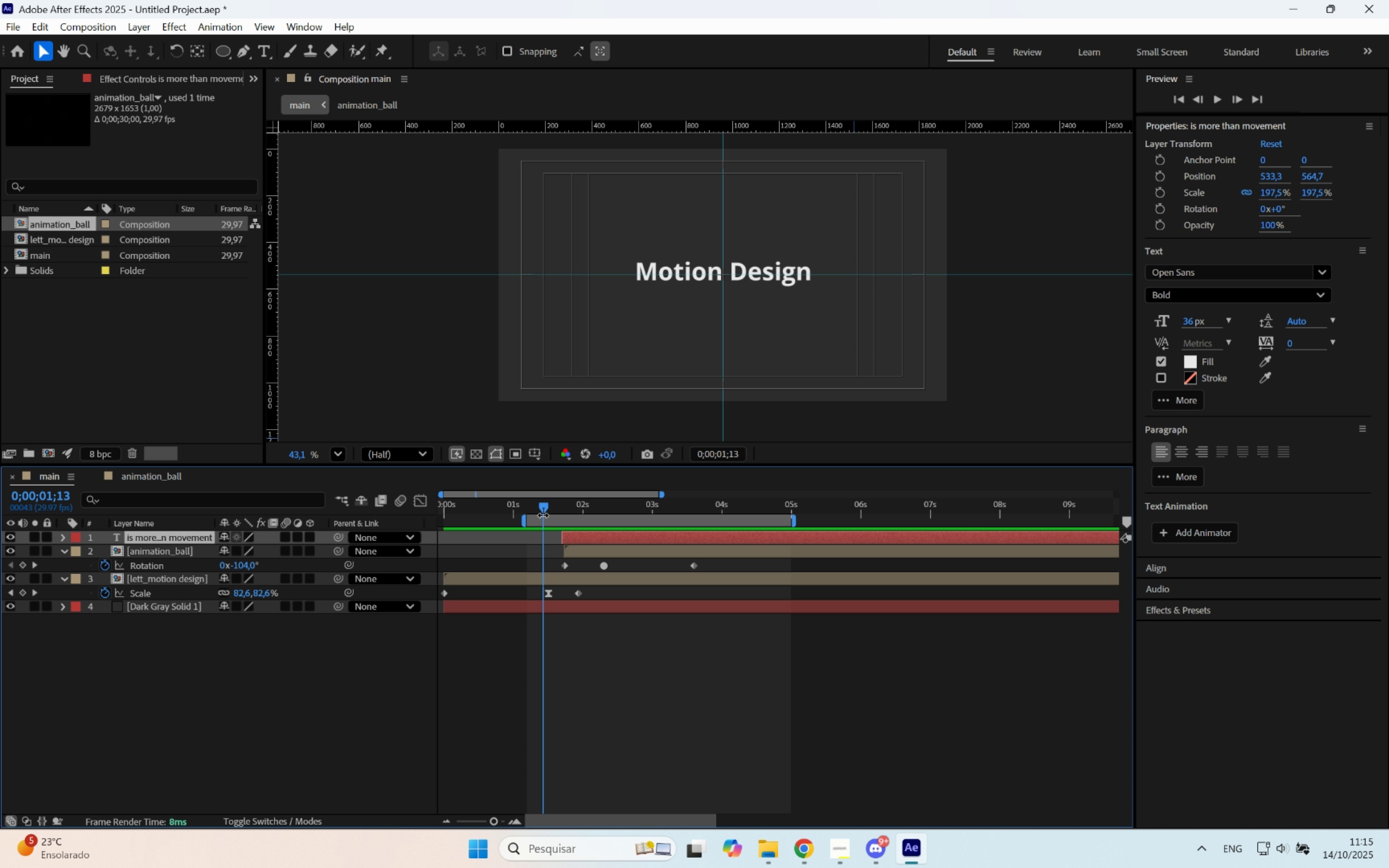 
key(Space)
 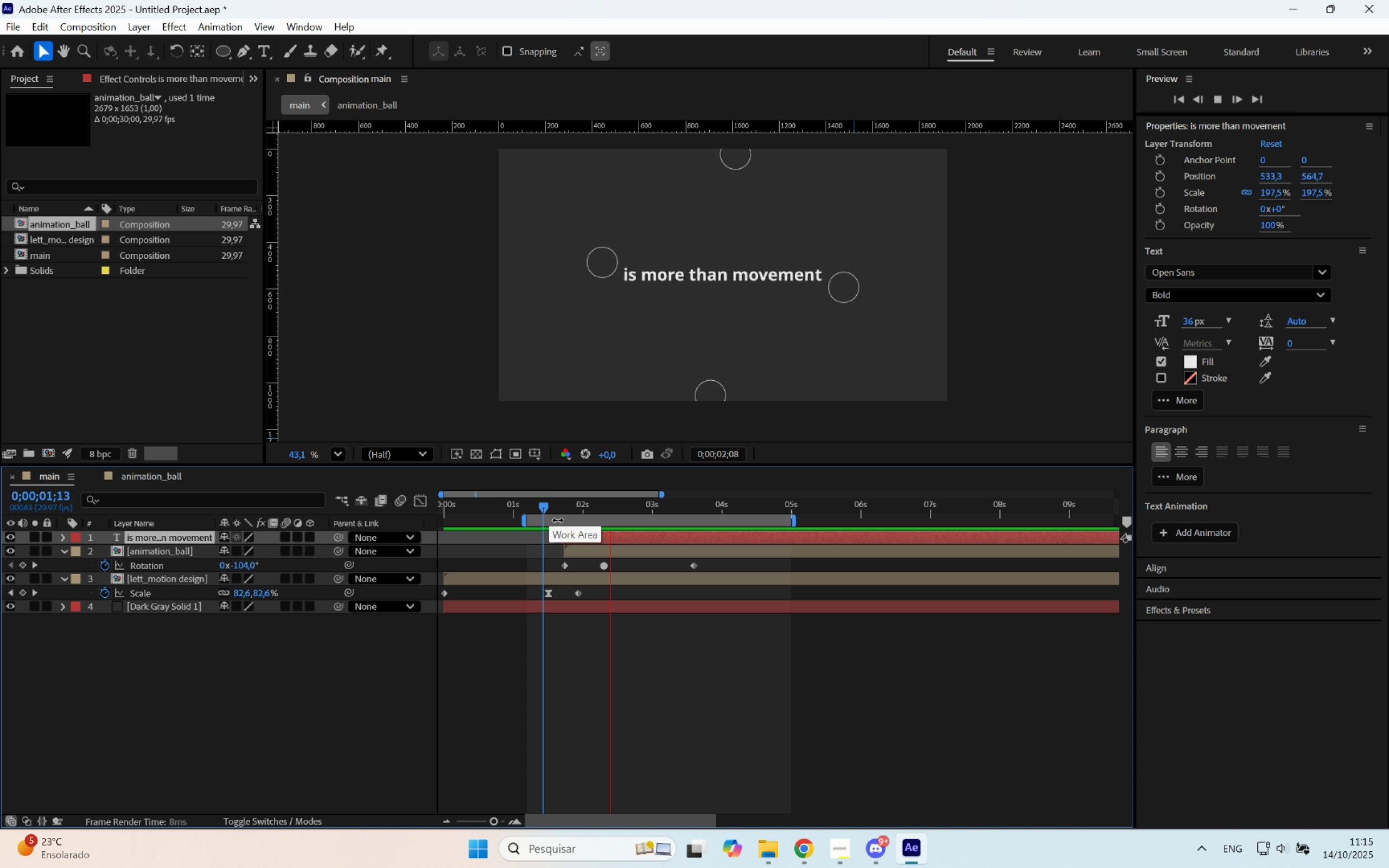 
key(Space)
 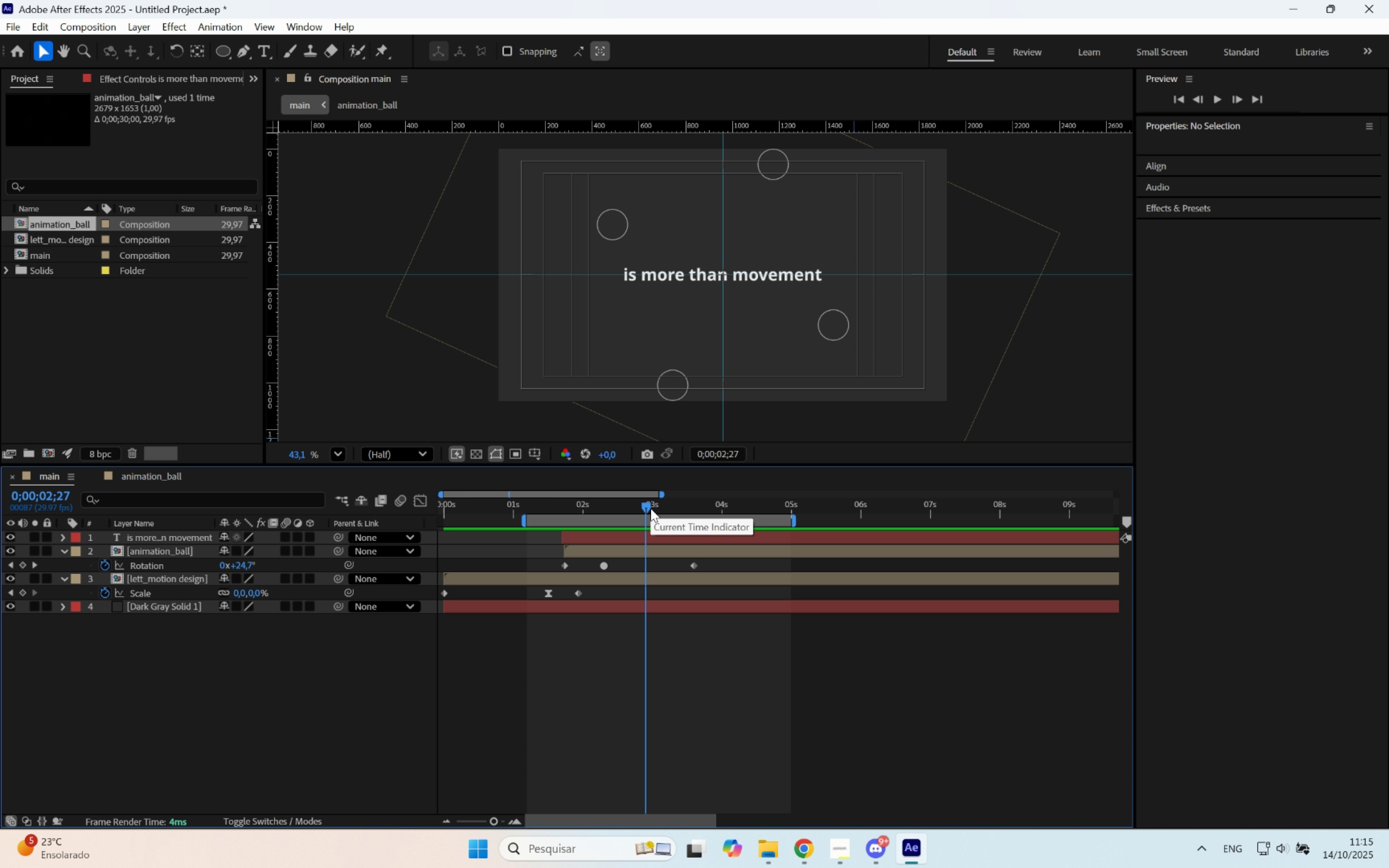 
wait(11.38)
 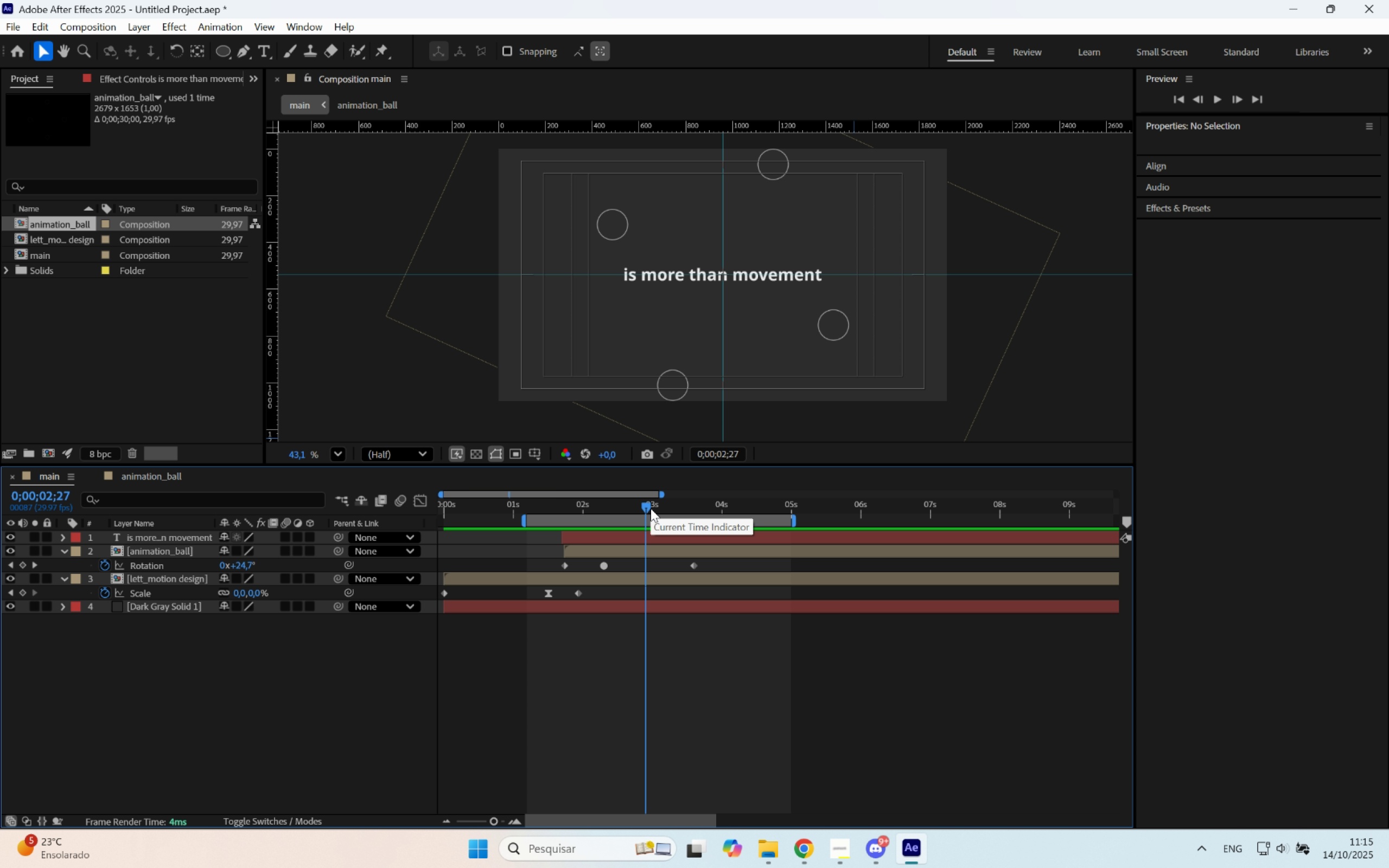 
left_click_drag(start_coordinate=[640, 505], to_coordinate=[525, 521])
 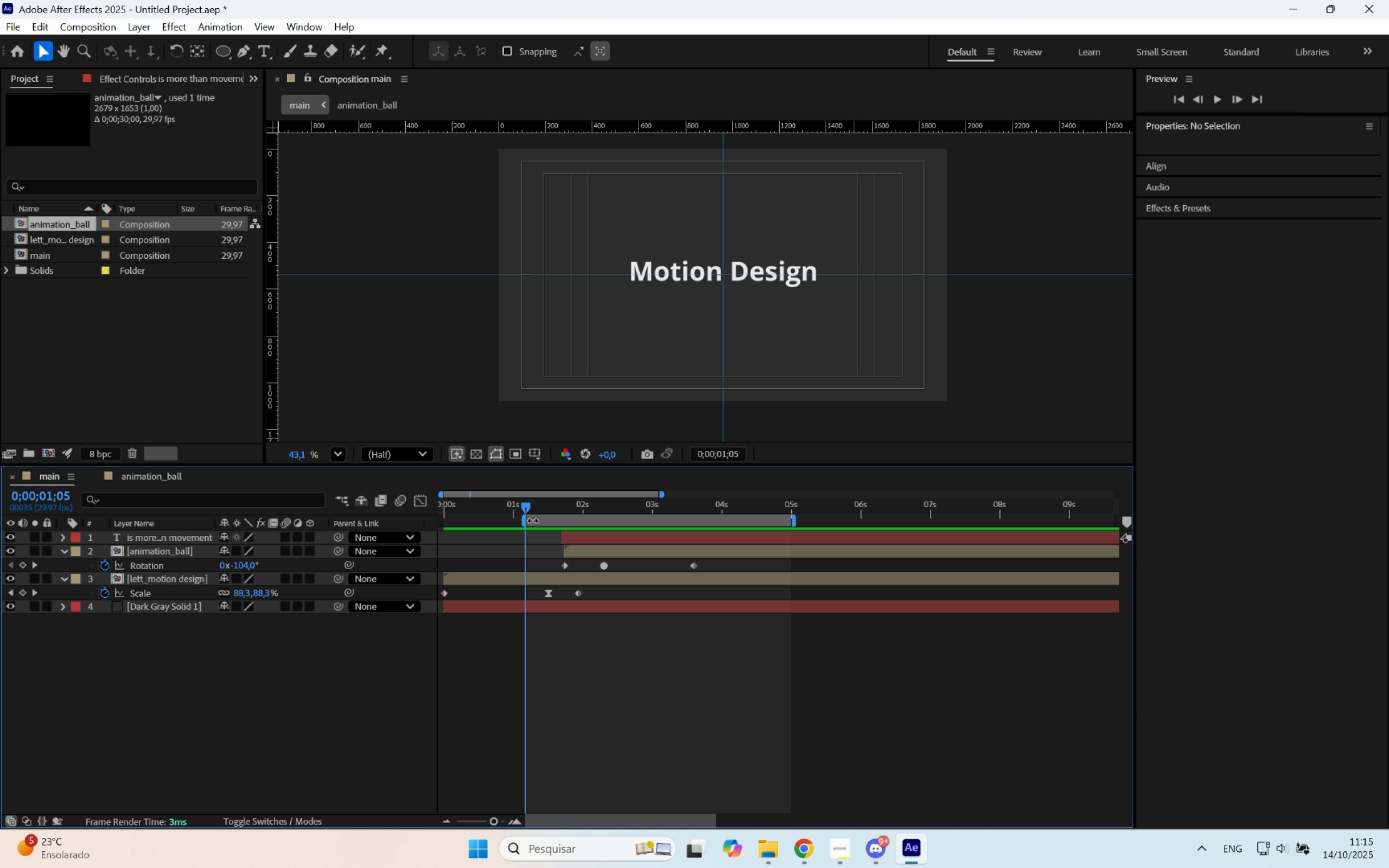 
key(Space)
 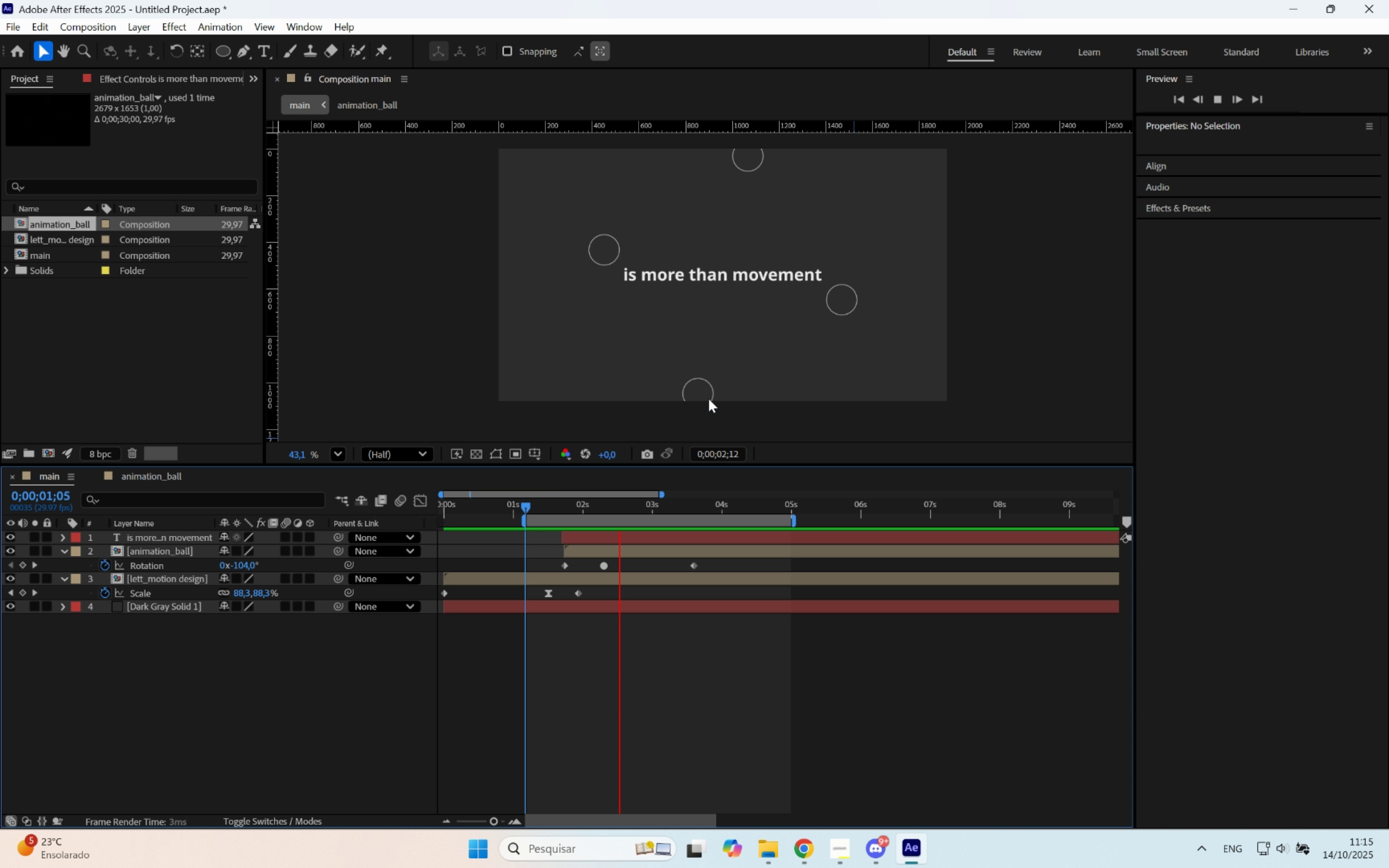 
key(Space)
 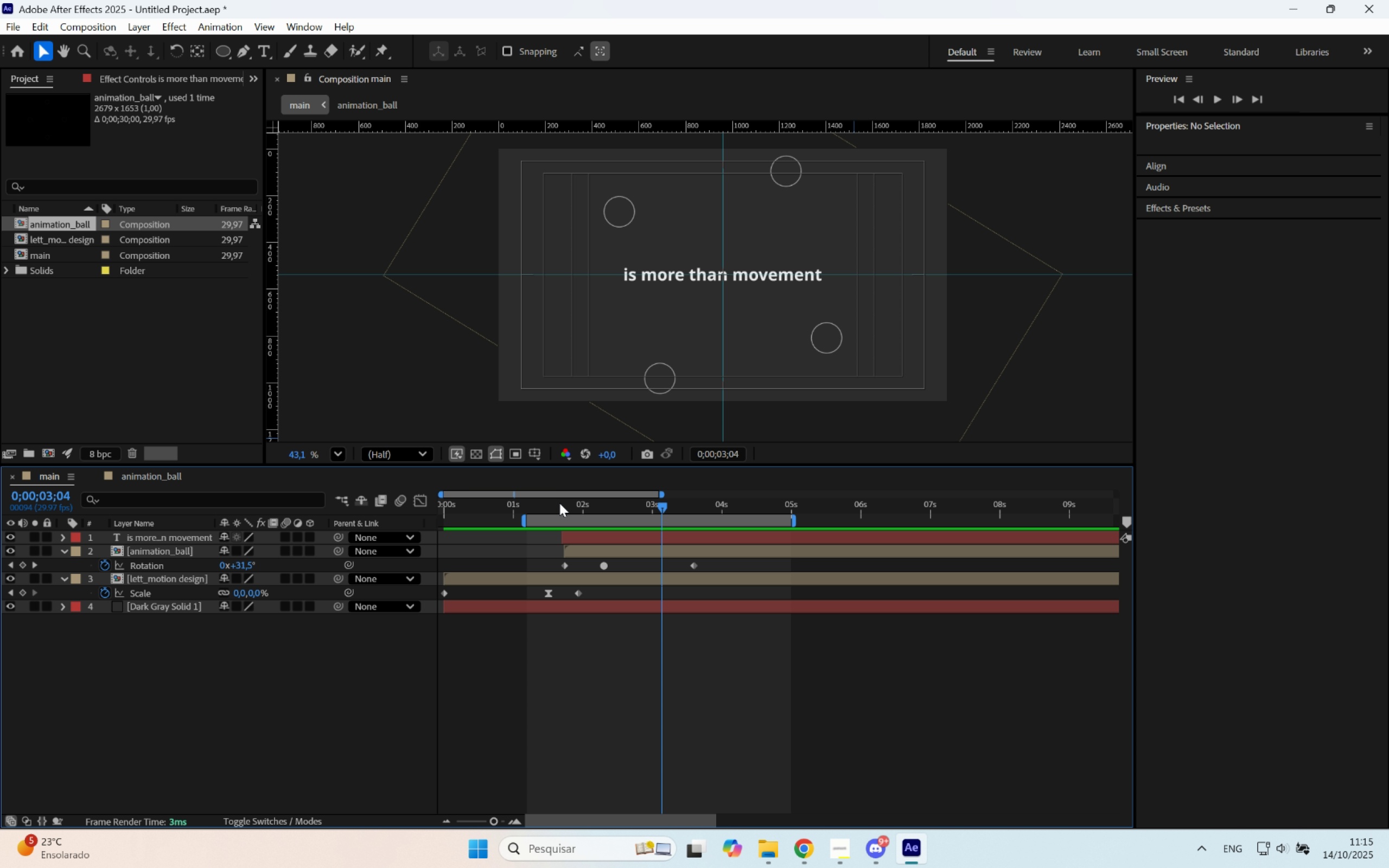 
left_click_drag(start_coordinate=[558, 509], to_coordinate=[545, 512])
 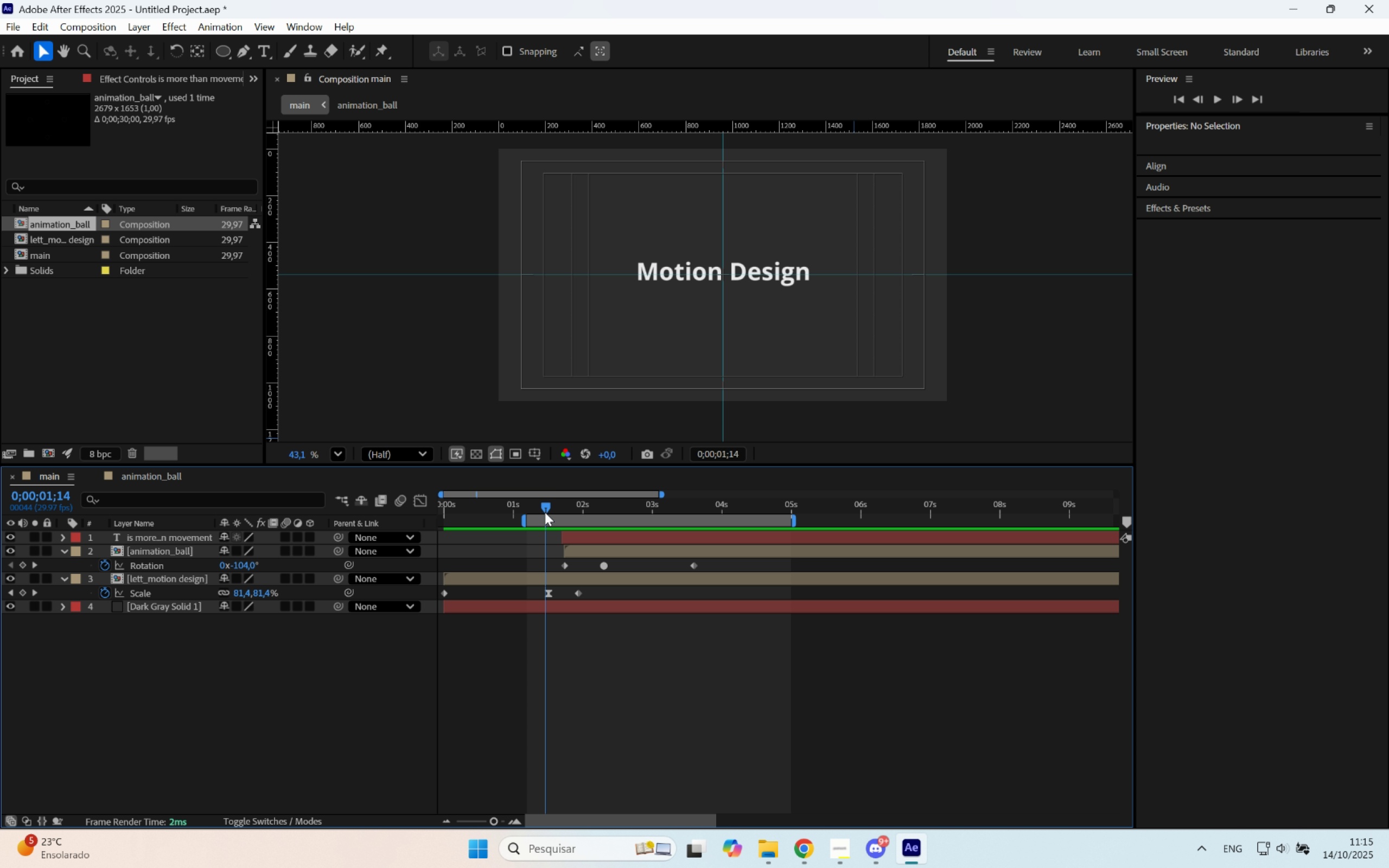 
key(Space)
 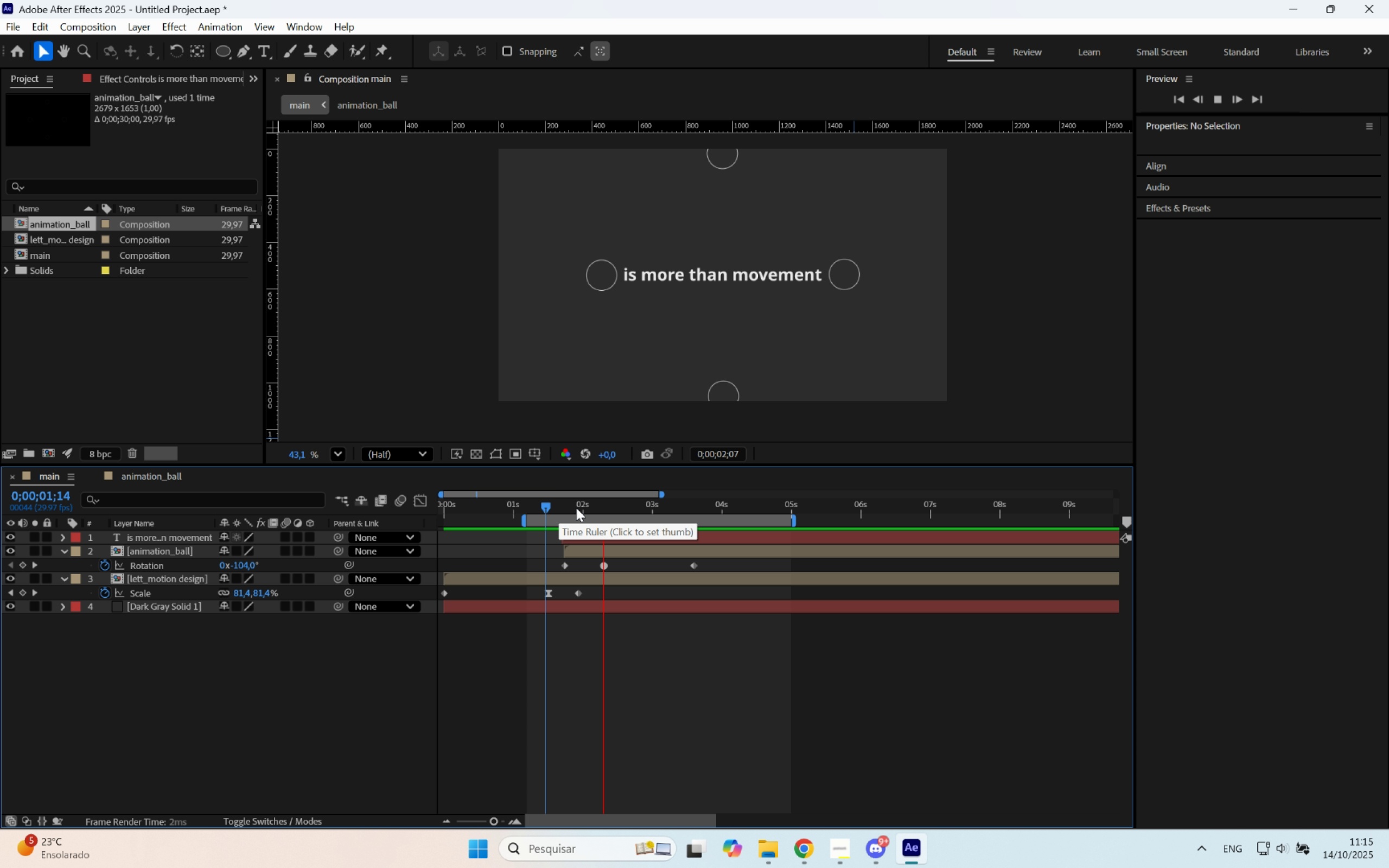 
key(Space)
 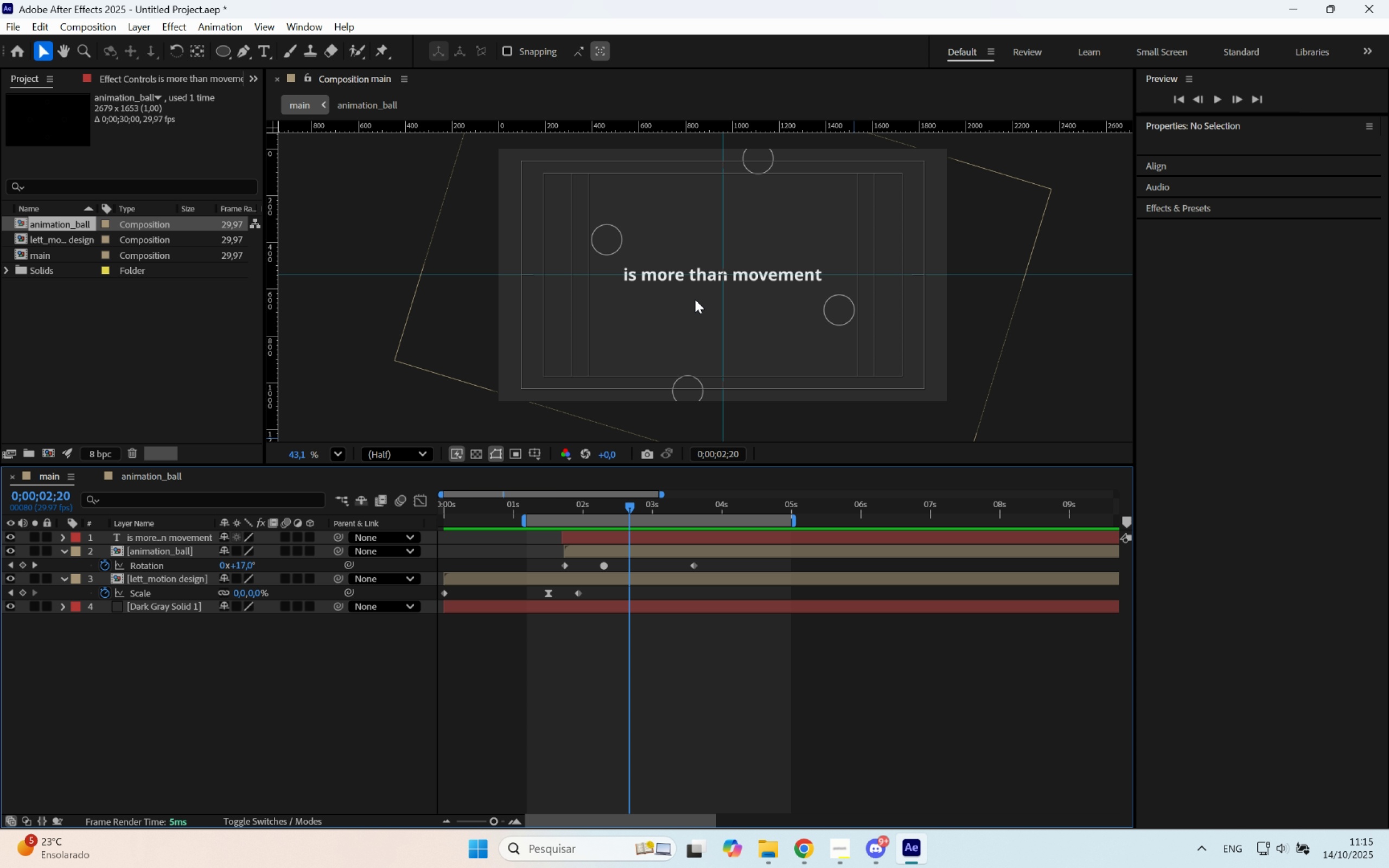 
scroll: coordinate [672, 324], scroll_direction: up, amount: 2.0
 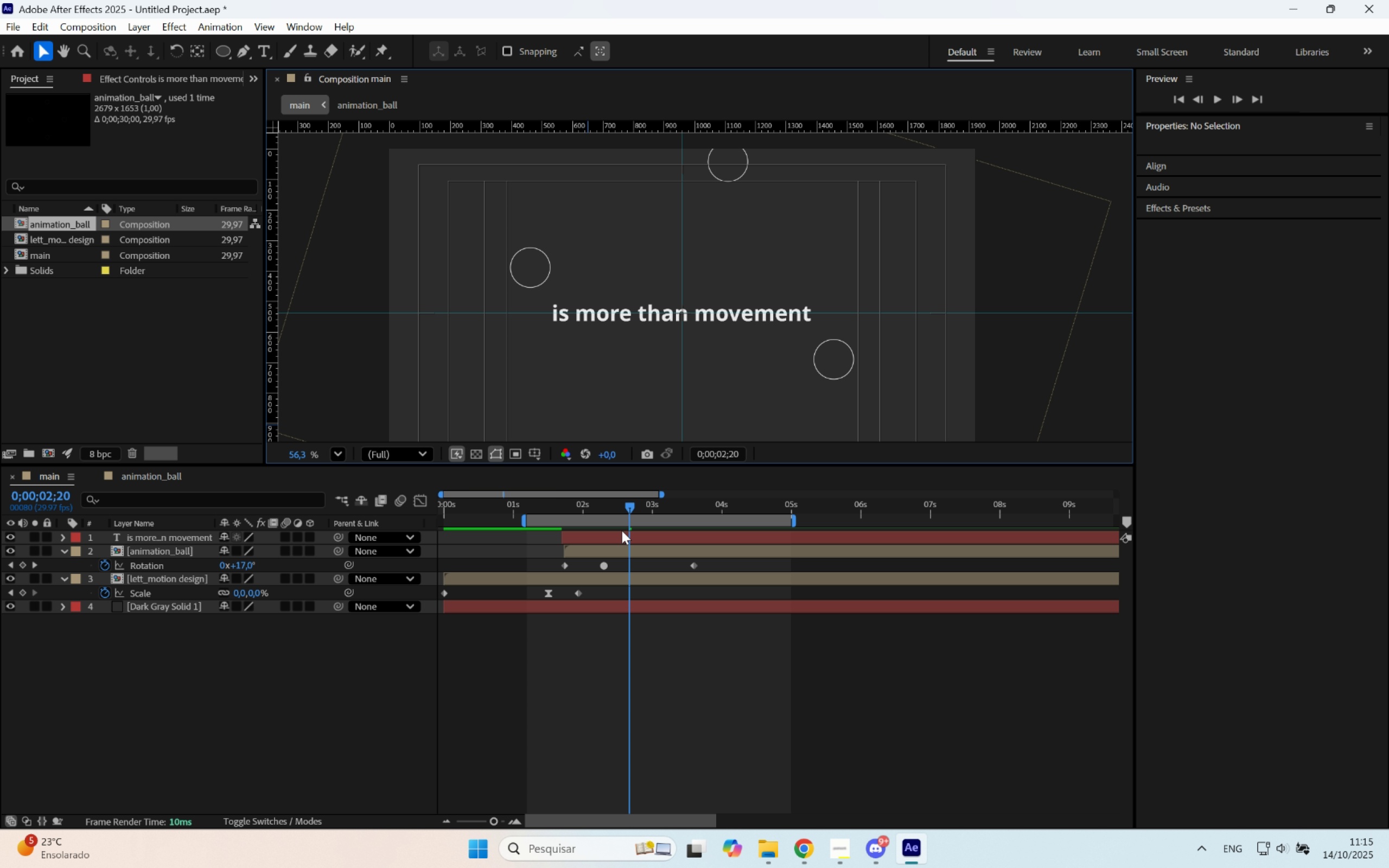 
left_click([622, 535])
 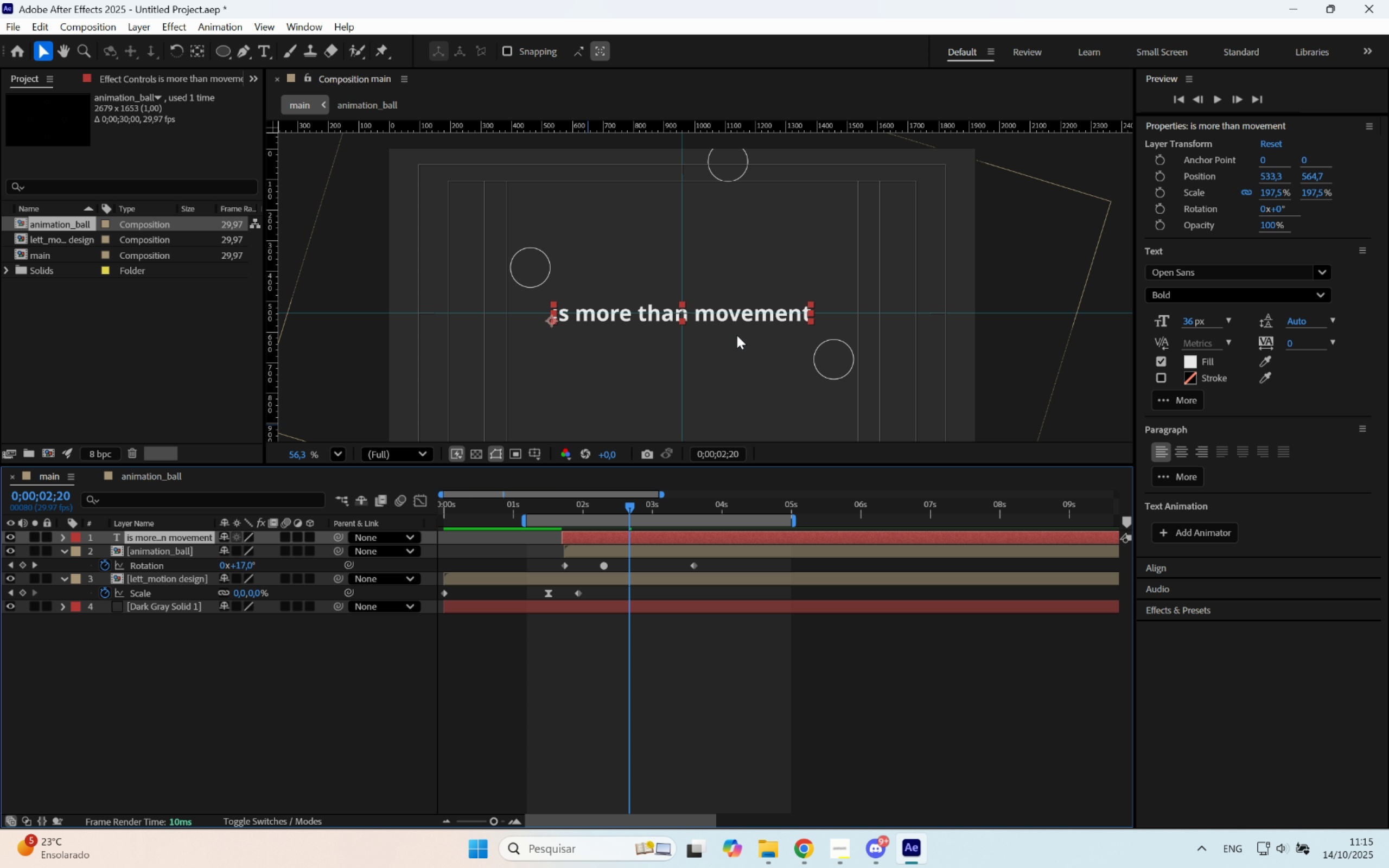 
scroll: coordinate [737, 335], scroll_direction: up, amount: 1.0
 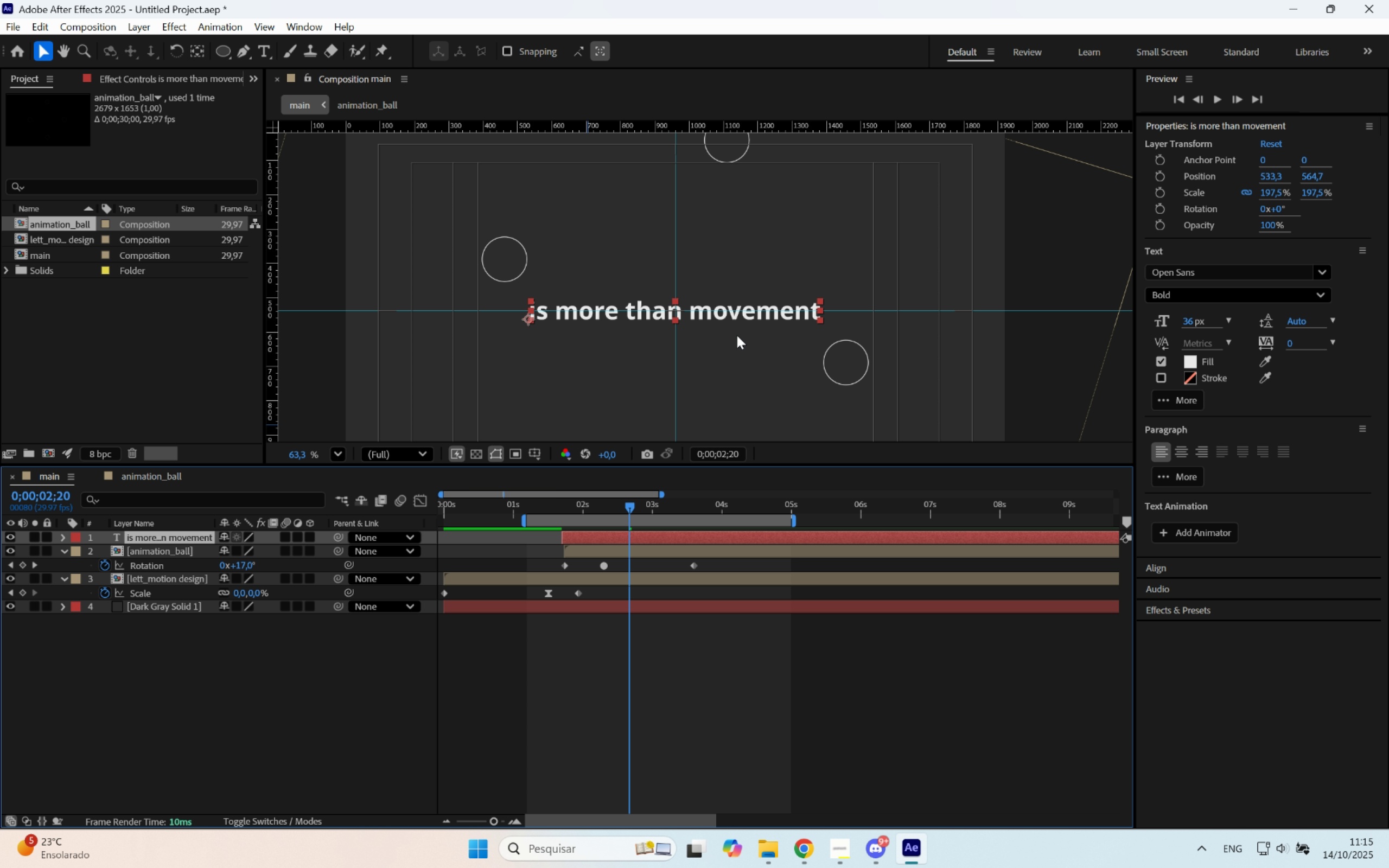 
key(Alt+Control+Home)
 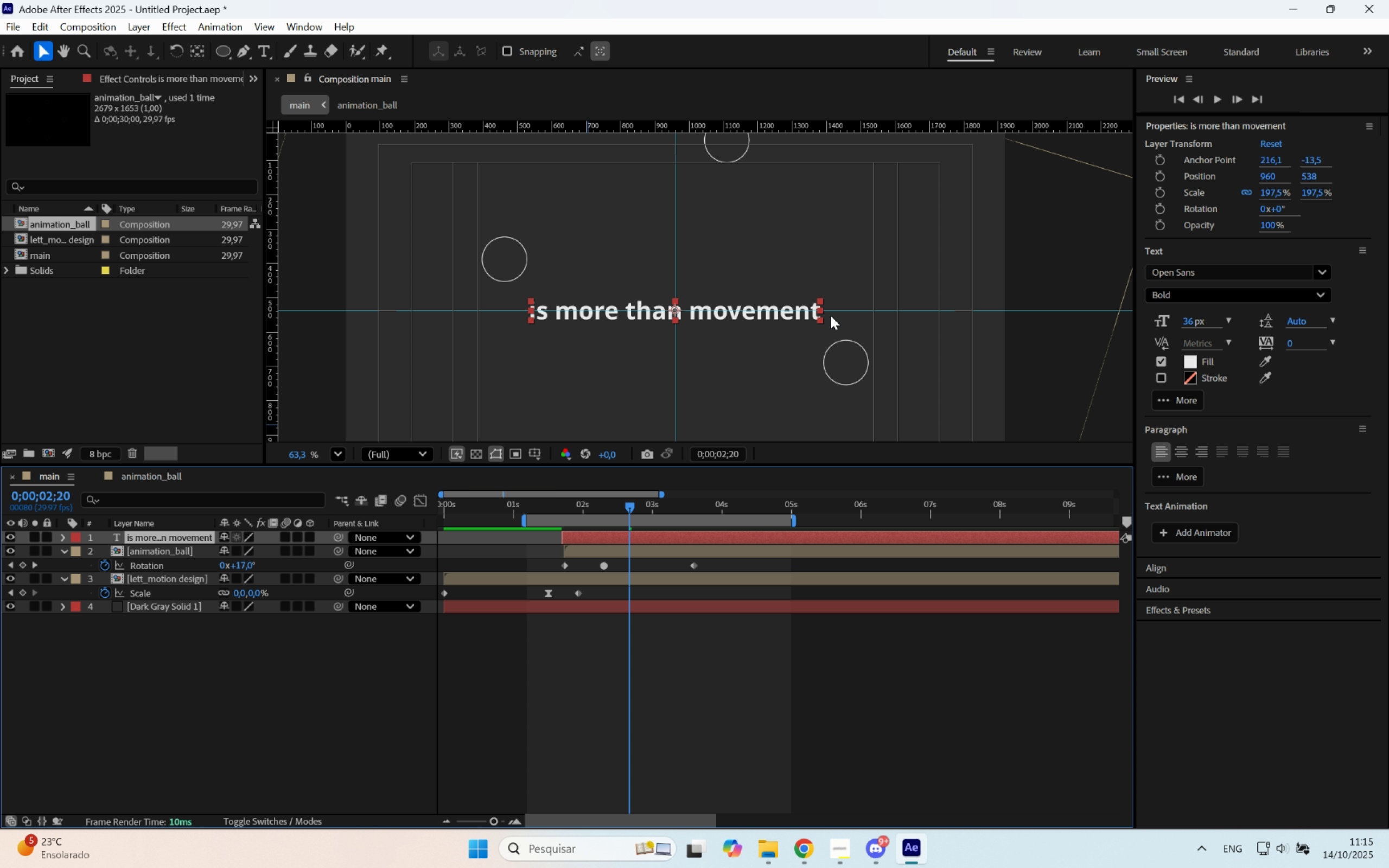 
left_click_drag(start_coordinate=[820, 302], to_coordinate=[807, 304])
 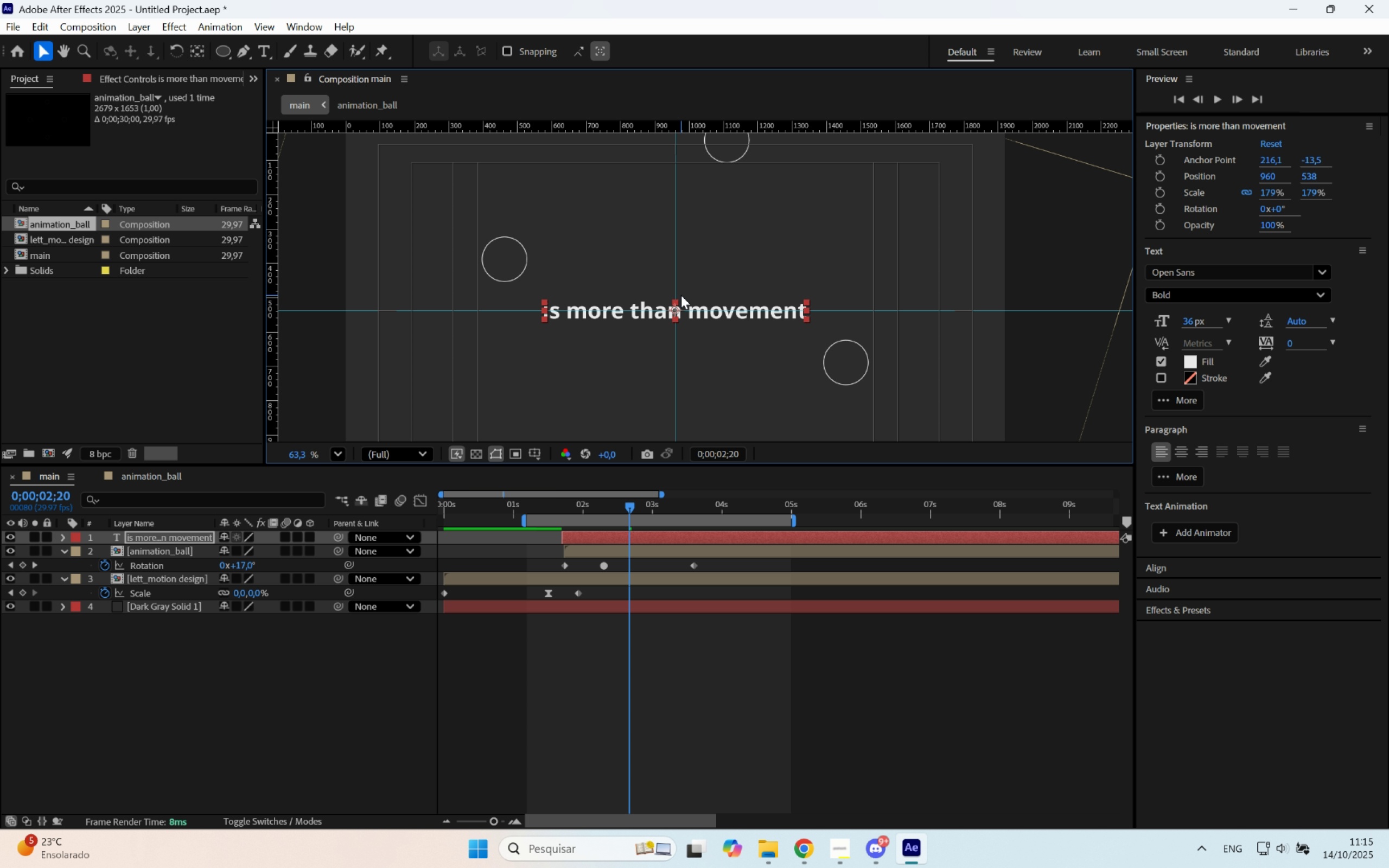 
hold_key(key=ShiftLeft, duration=0.96)
 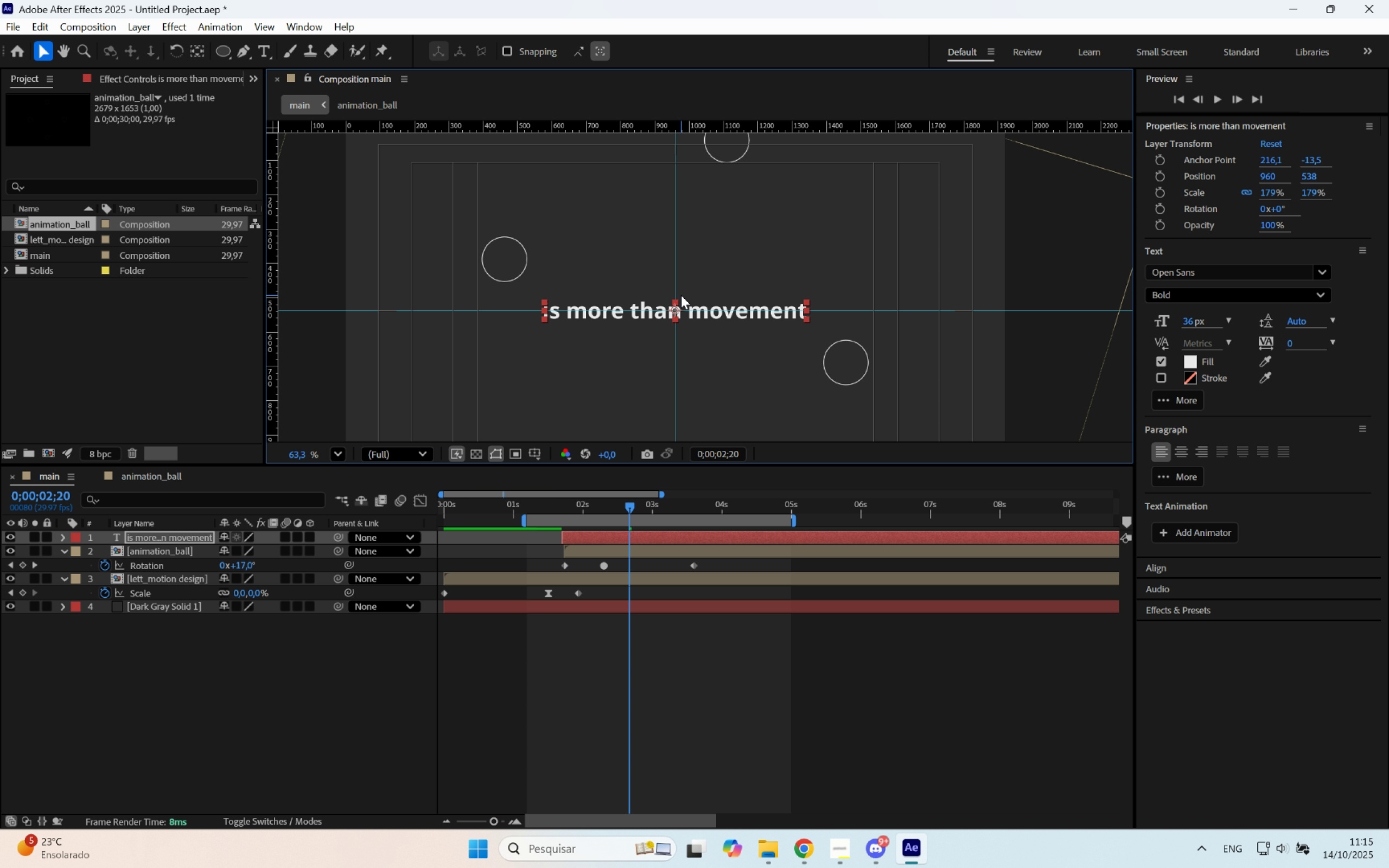 
scroll: coordinate [681, 296], scroll_direction: up, amount: 1.0
 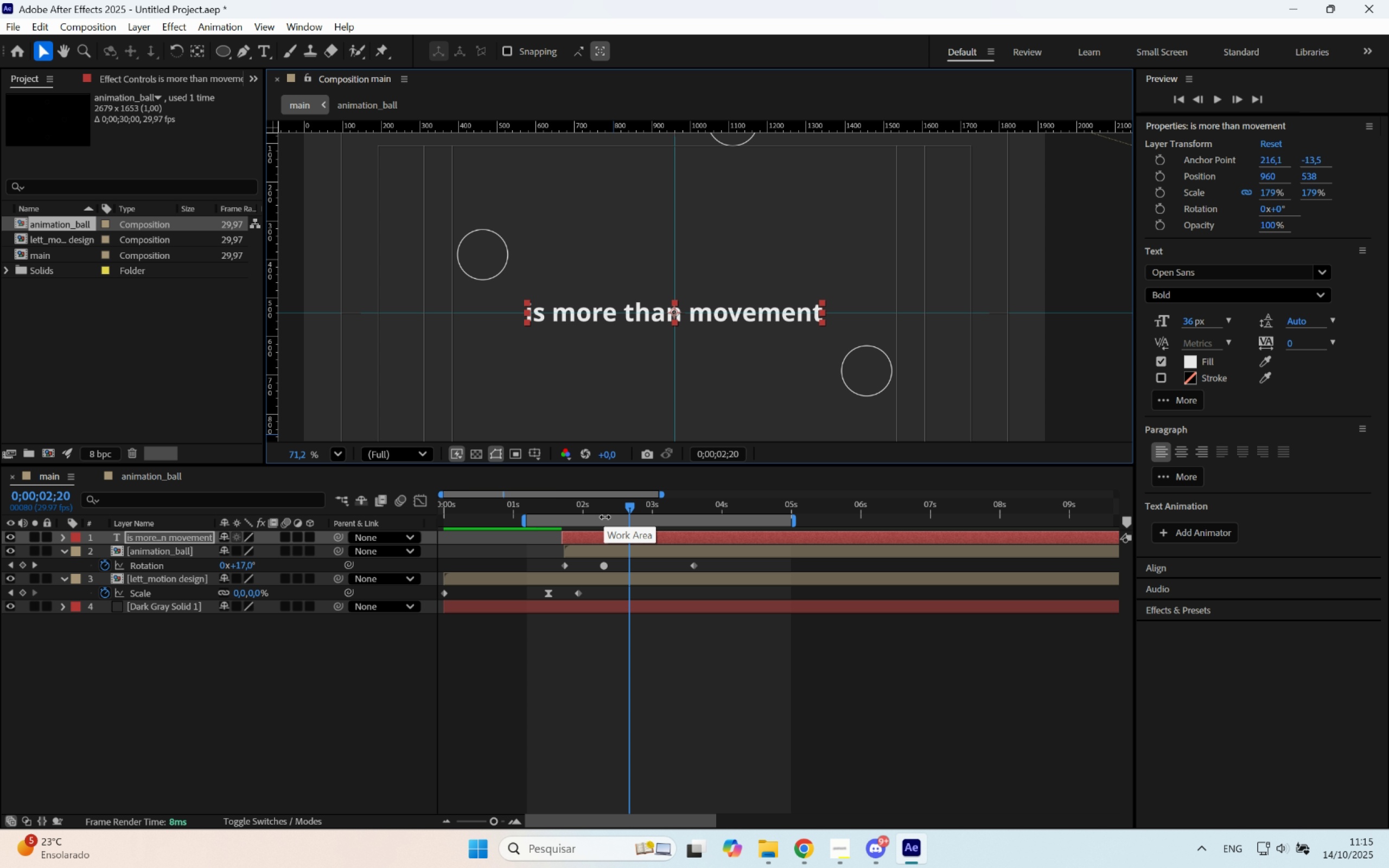 
wait(7.83)
 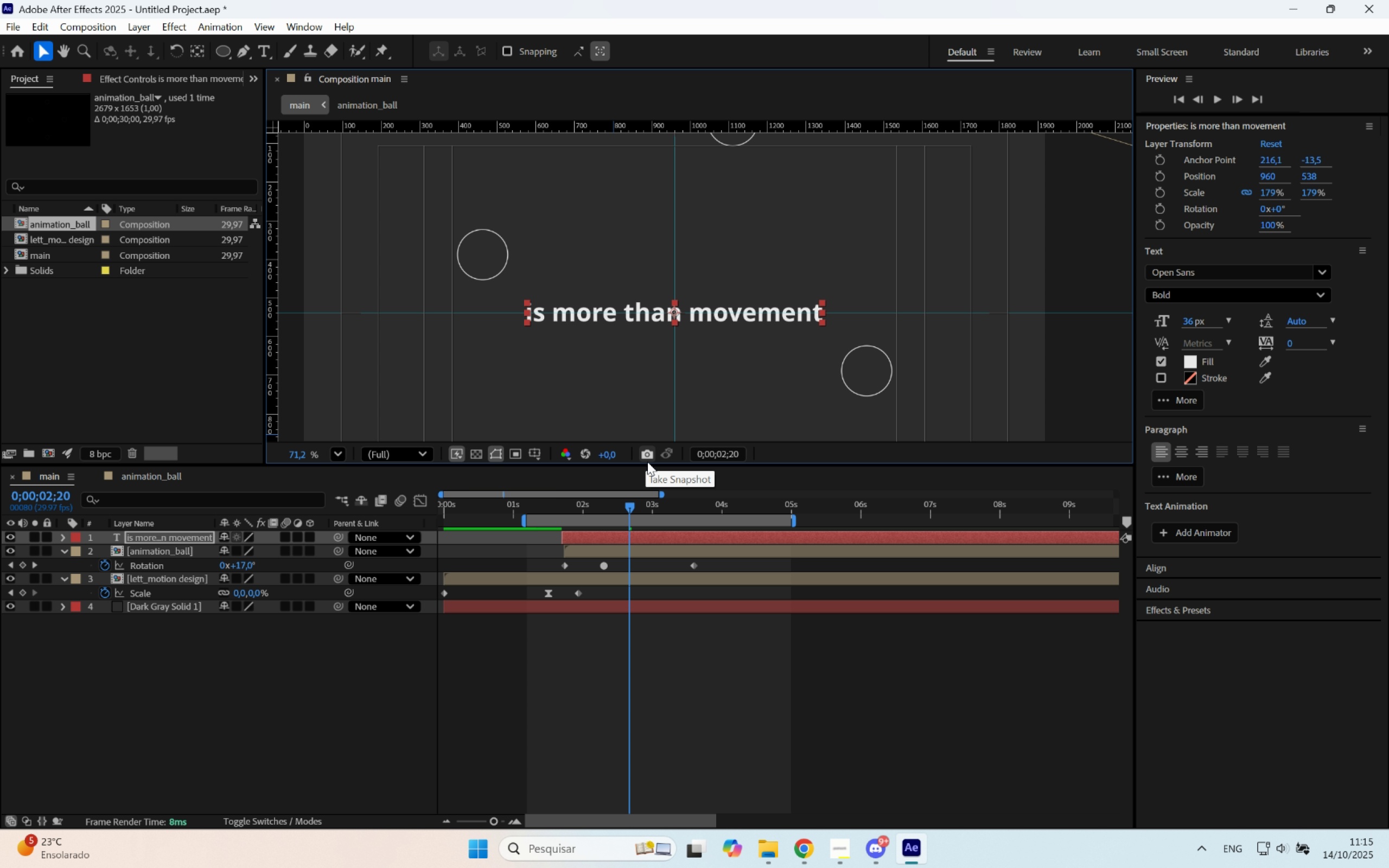 
key(P)
 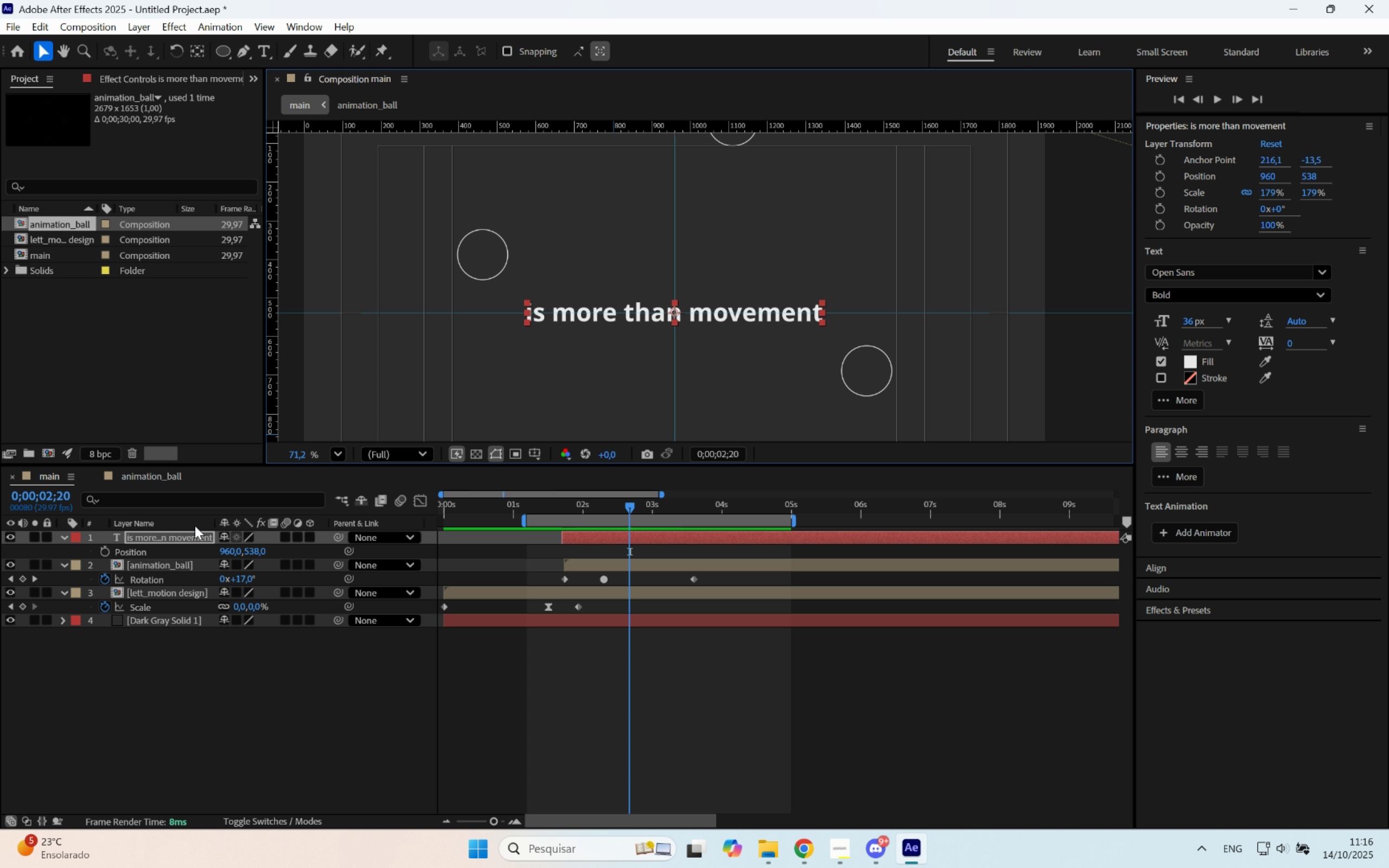 
wait(6.13)
 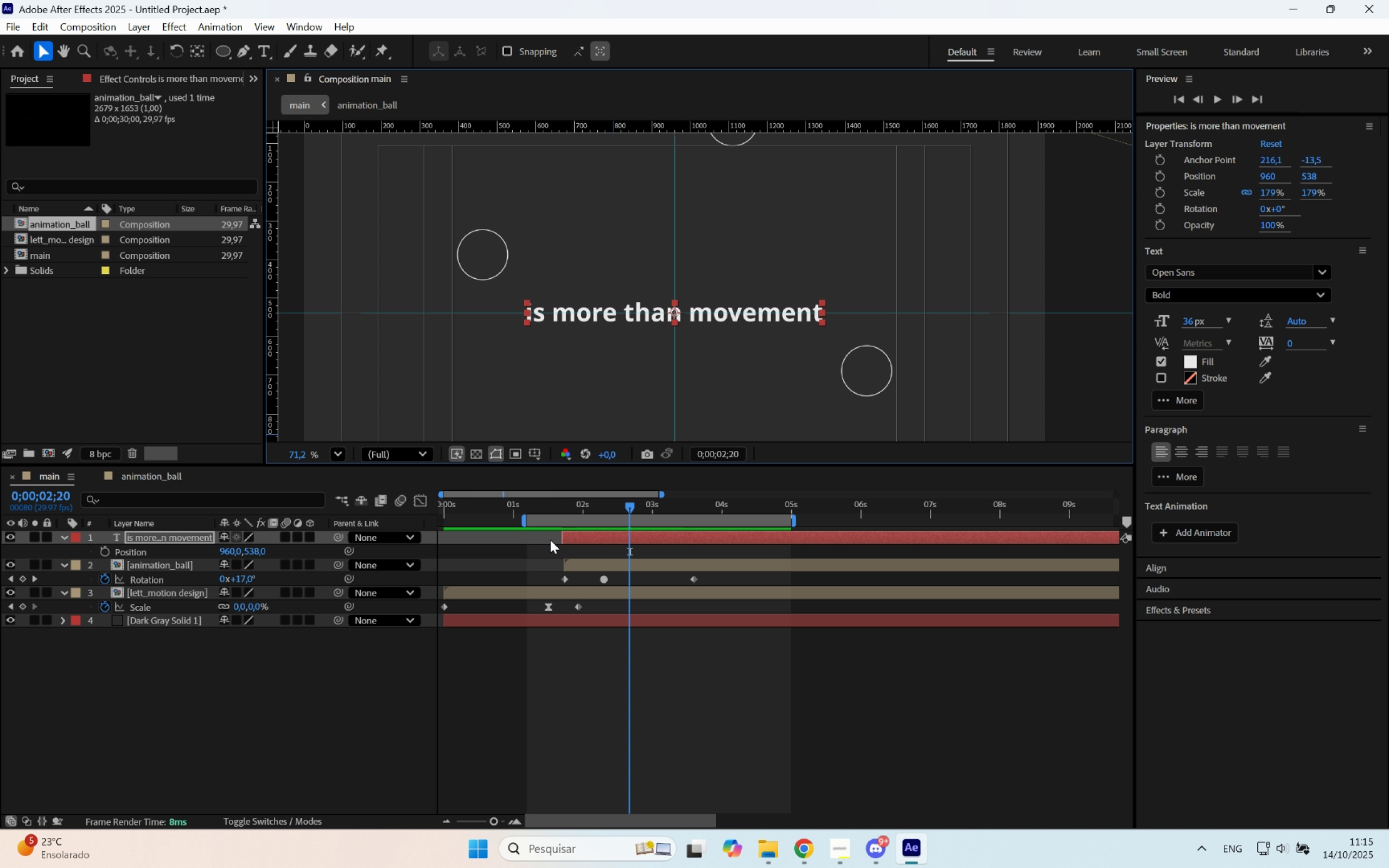 
left_click_drag(start_coordinate=[618, 507], to_coordinate=[563, 521])
 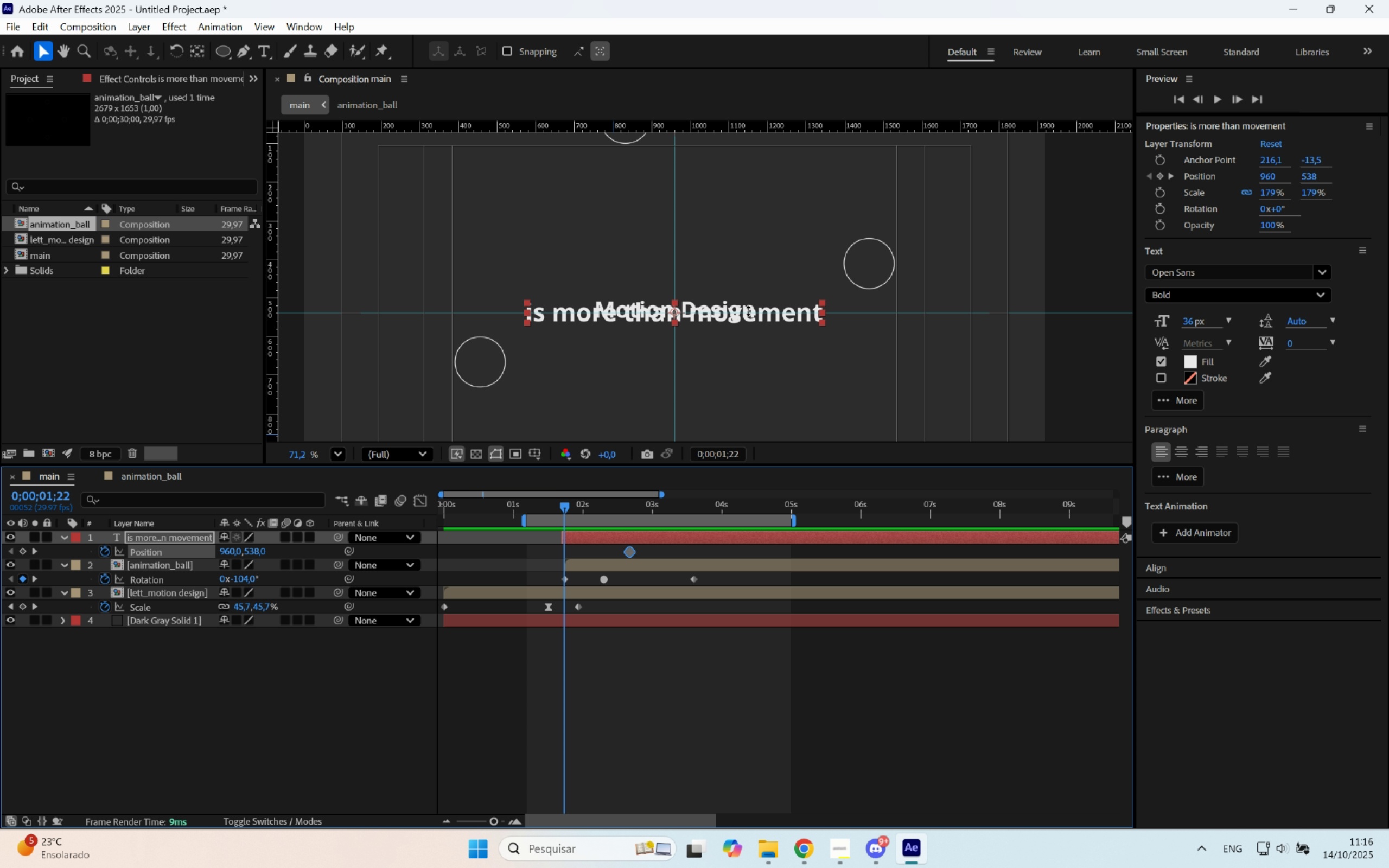 
left_click_drag(start_coordinate=[748, 311], to_coordinate=[751, 296])
 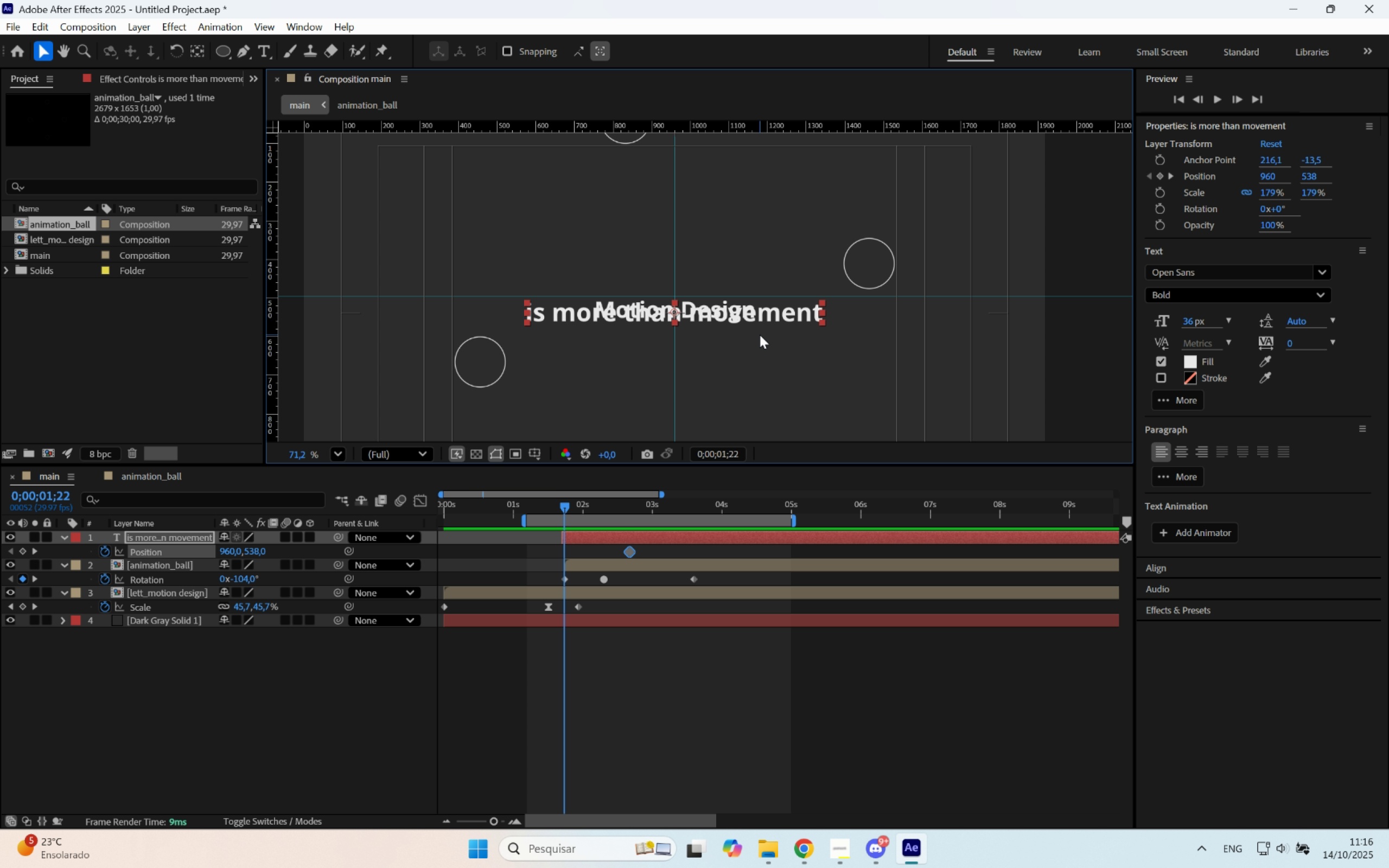 
hold_key(key=ShiftLeft, duration=0.55)
 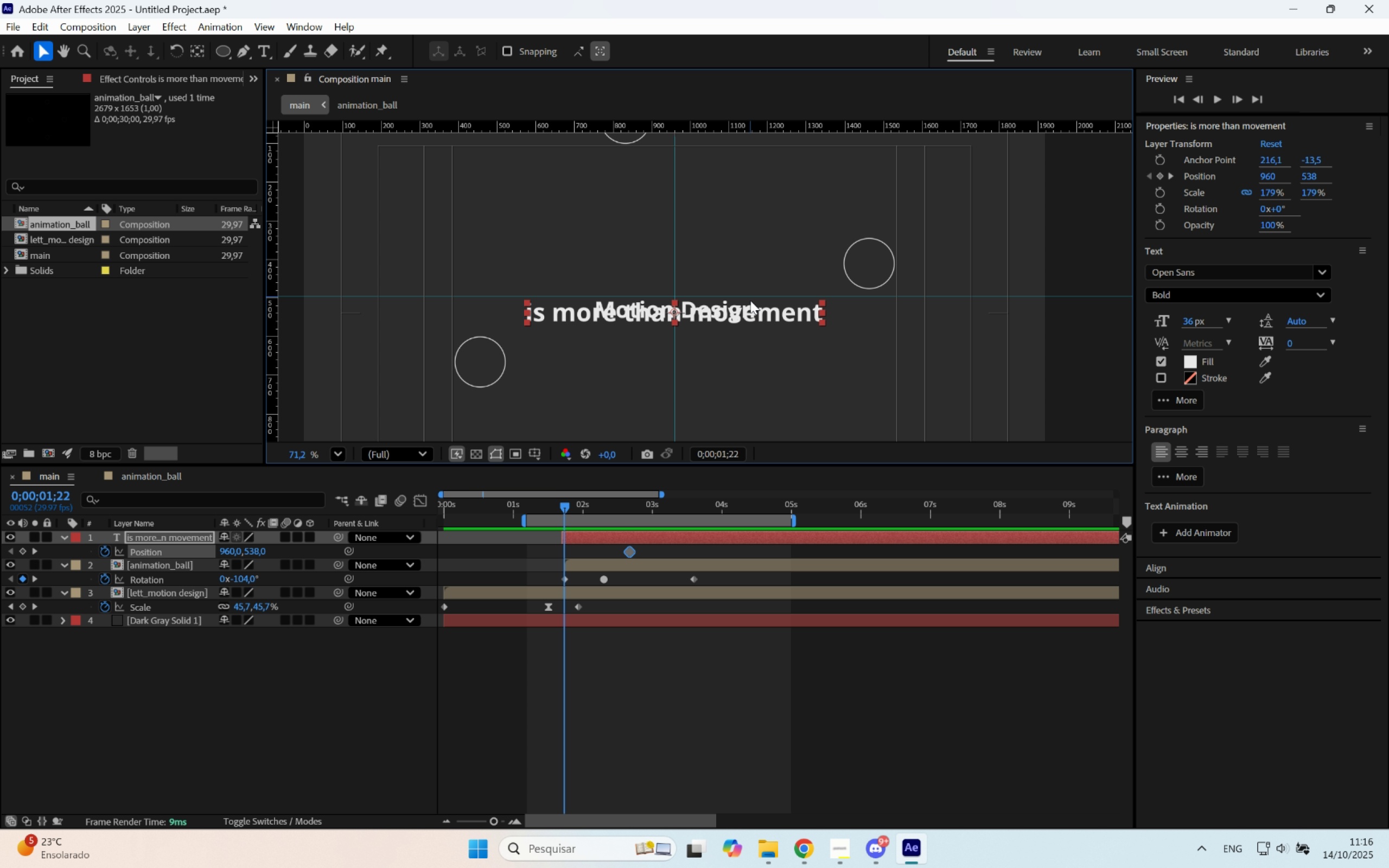 
key(Control+Z)
 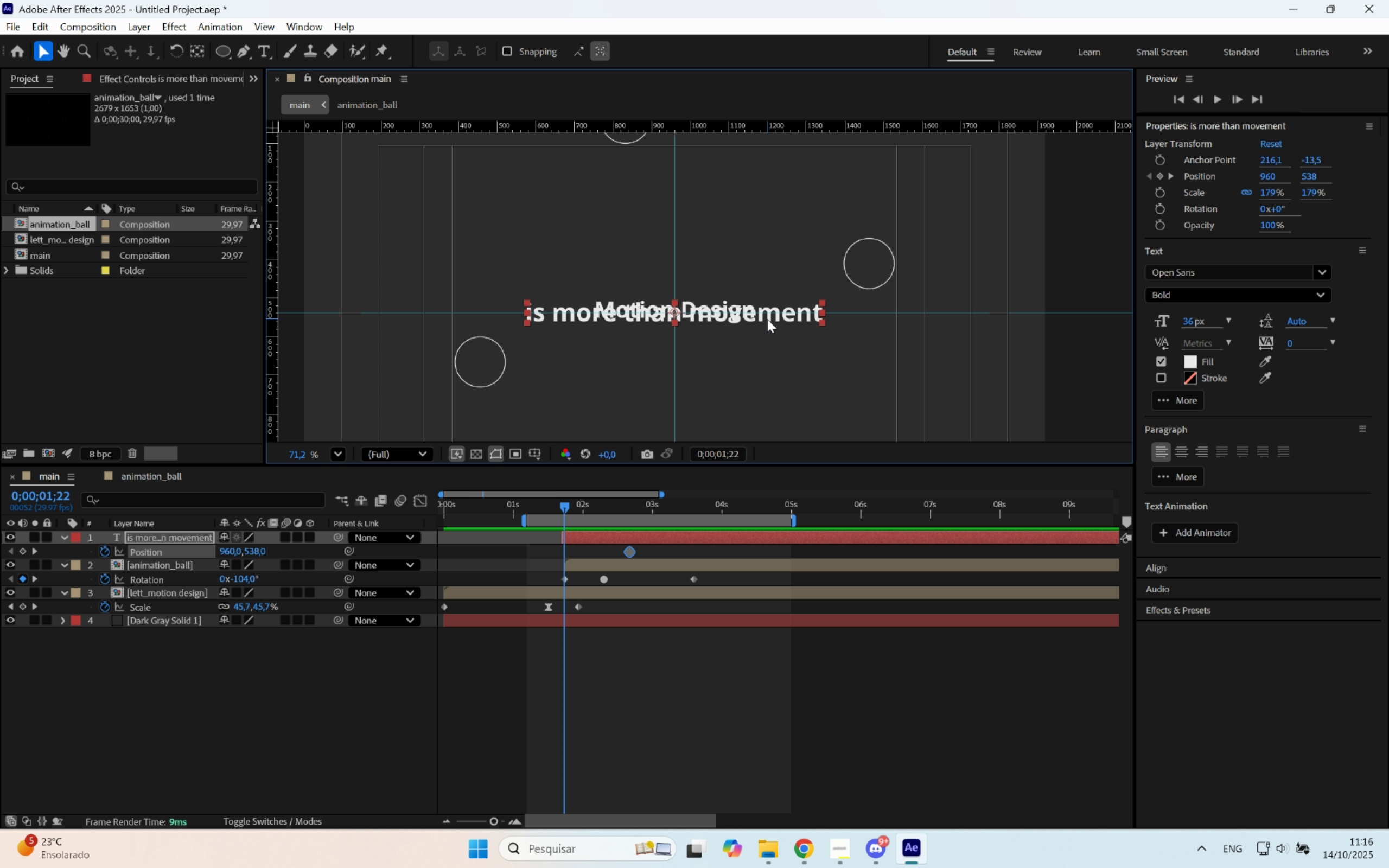 
left_click_drag(start_coordinate=[766, 321], to_coordinate=[767, 272])
 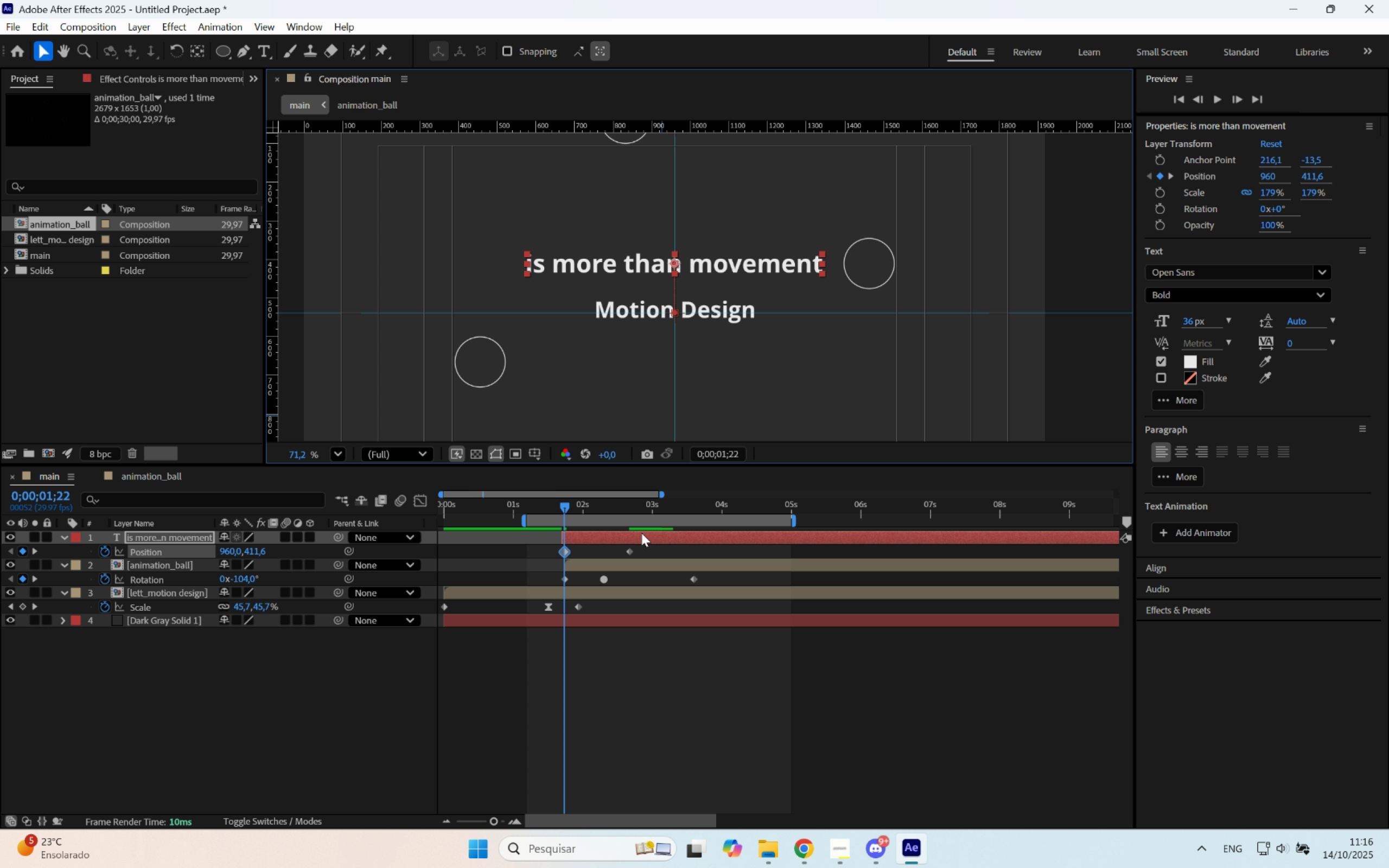 
hold_key(key=ShiftLeft, duration=1.37)
 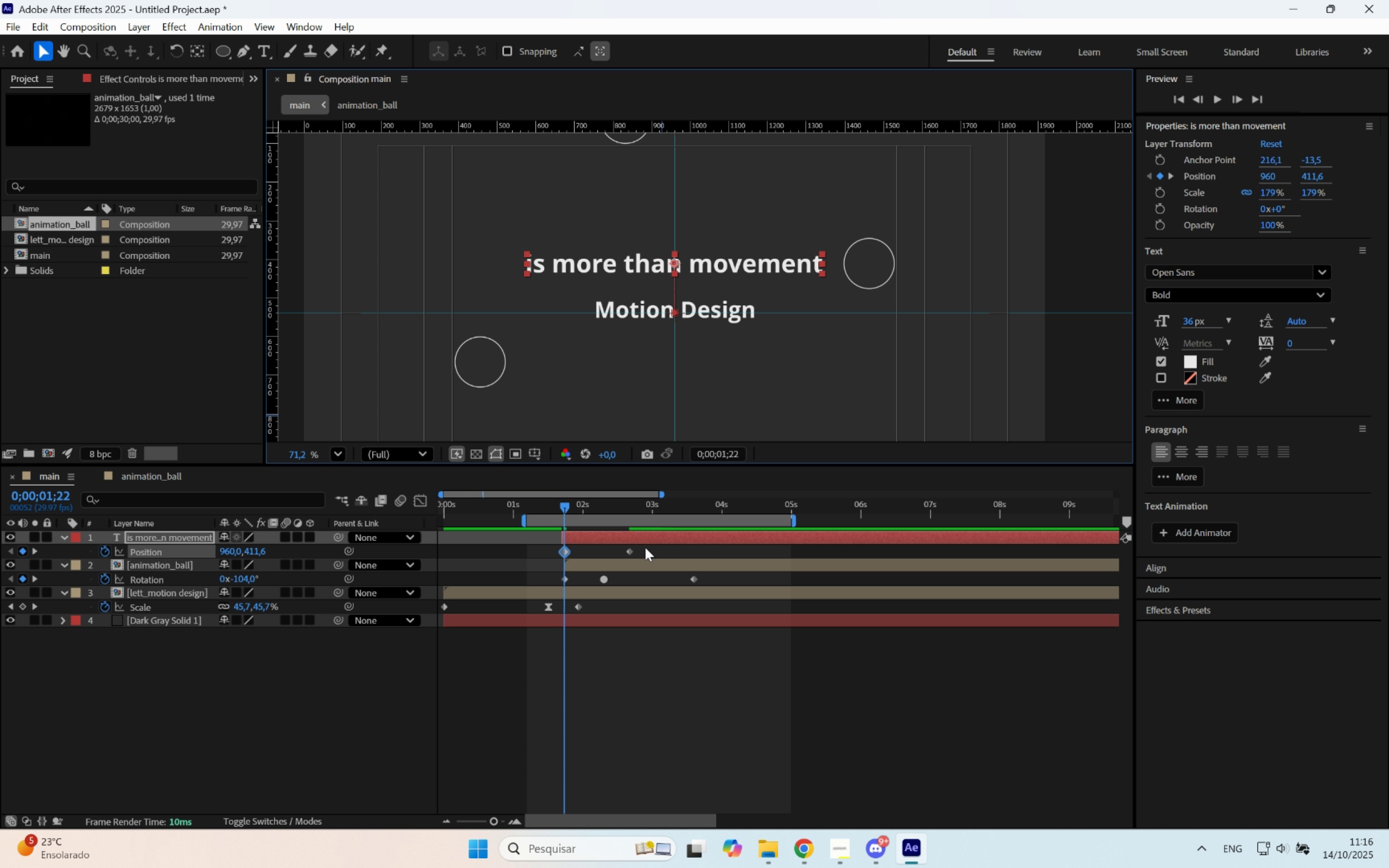 
left_click_drag(start_coordinate=[642, 547], to_coordinate=[544, 569])
 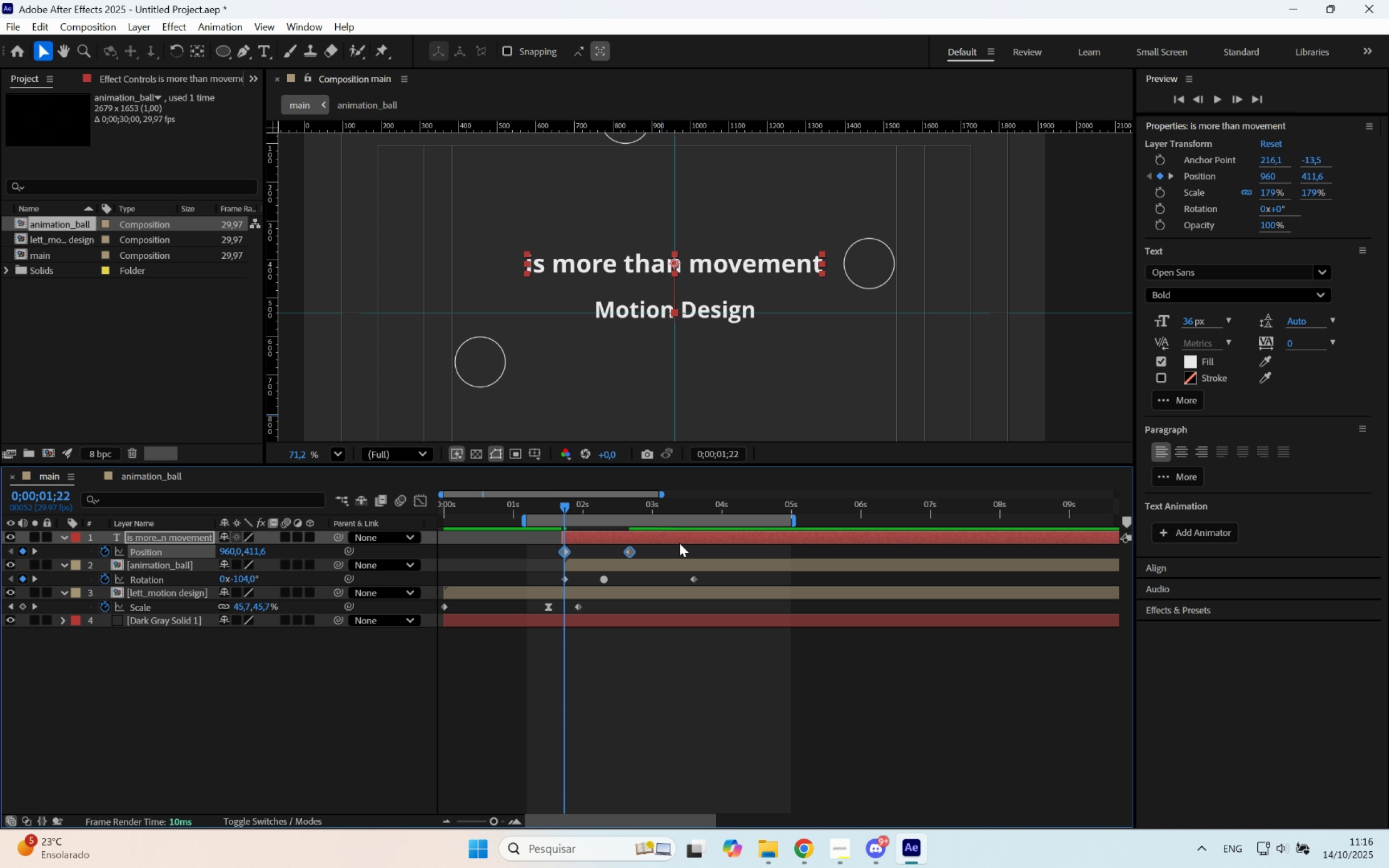 
left_click_drag(start_coordinate=[666, 550], to_coordinate=[613, 567])
 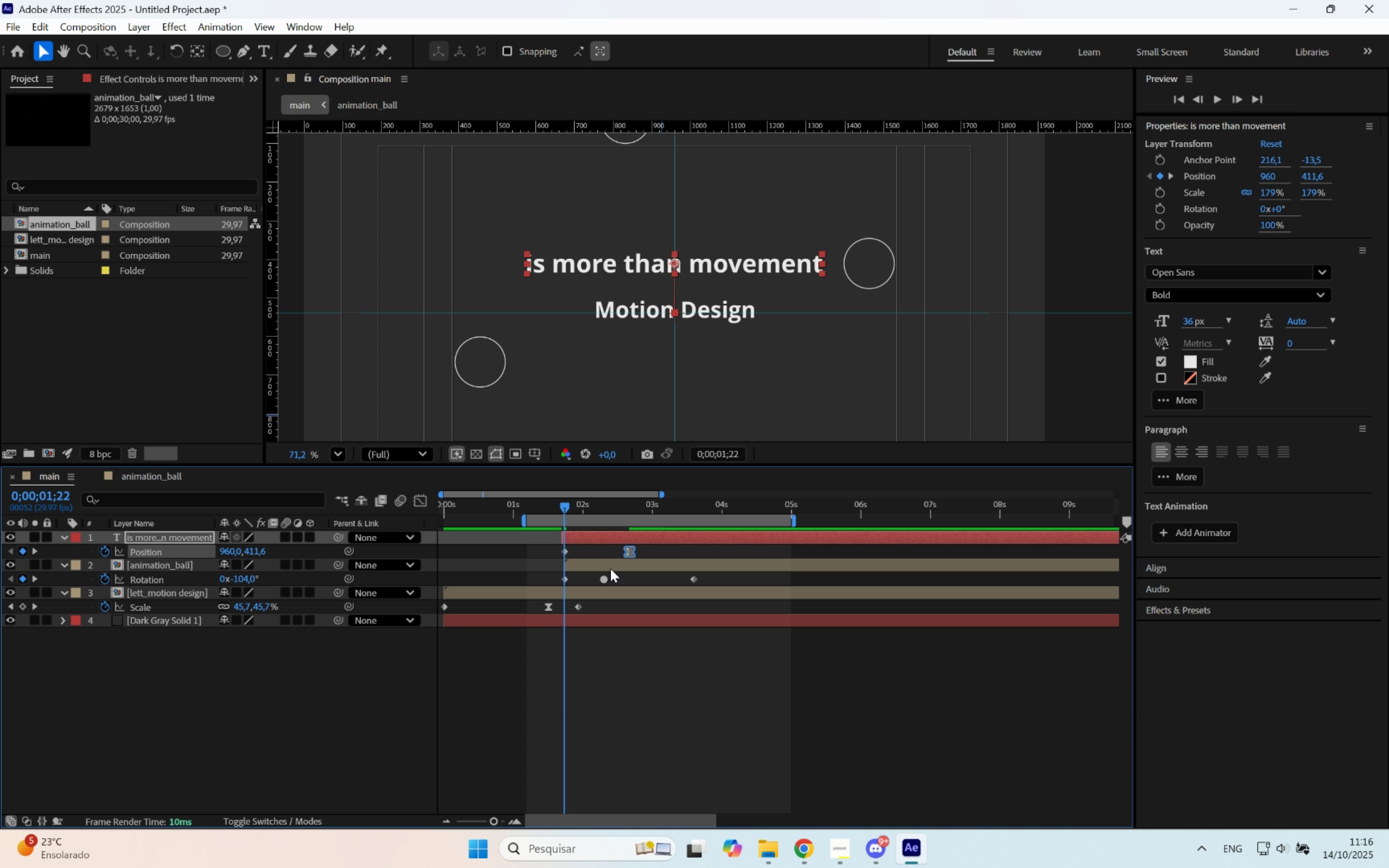 
key(F9)
 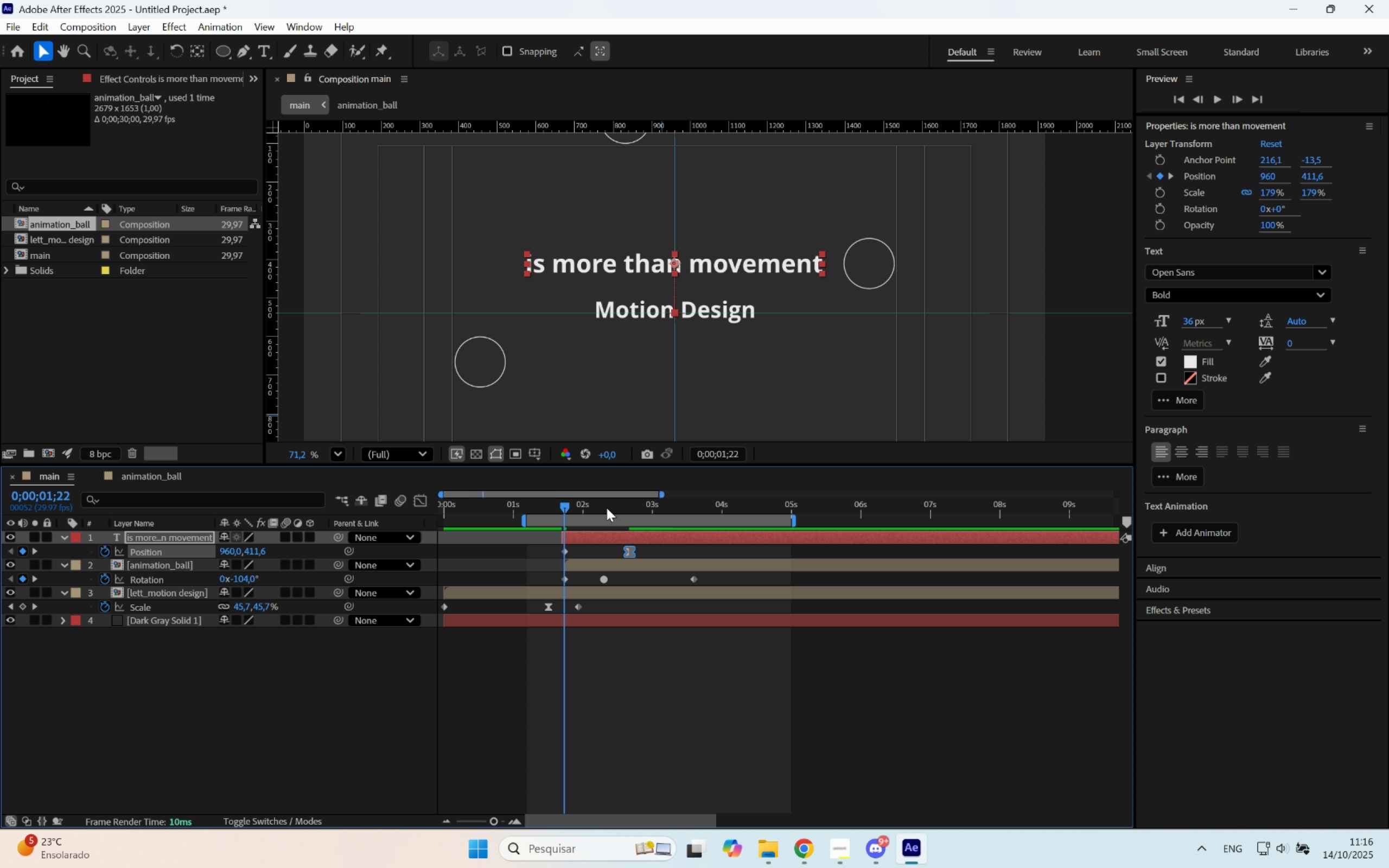 
left_click_drag(start_coordinate=[642, 550], to_coordinate=[551, 536])
 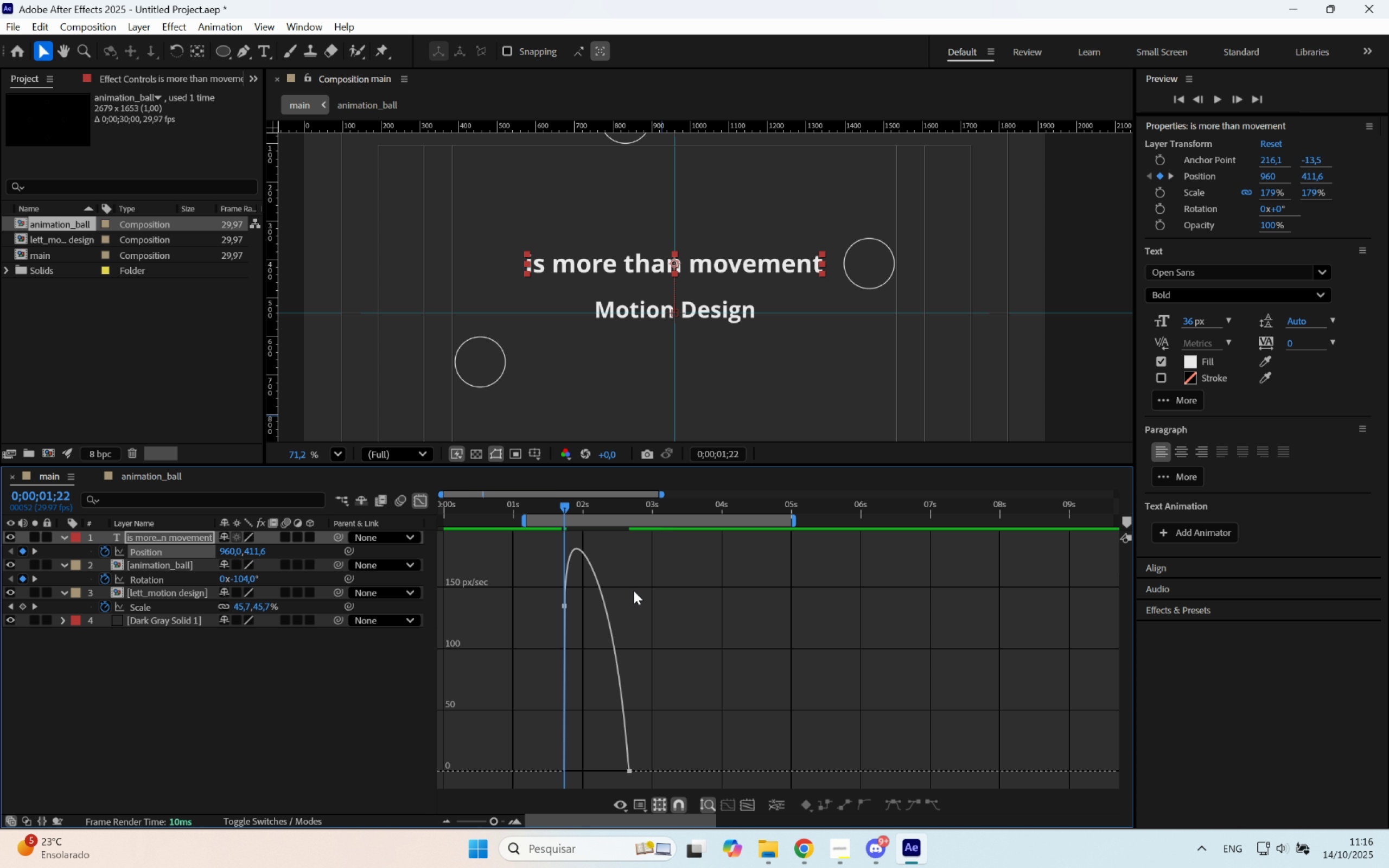 
left_click_drag(start_coordinate=[674, 723], to_coordinate=[608, 783])
 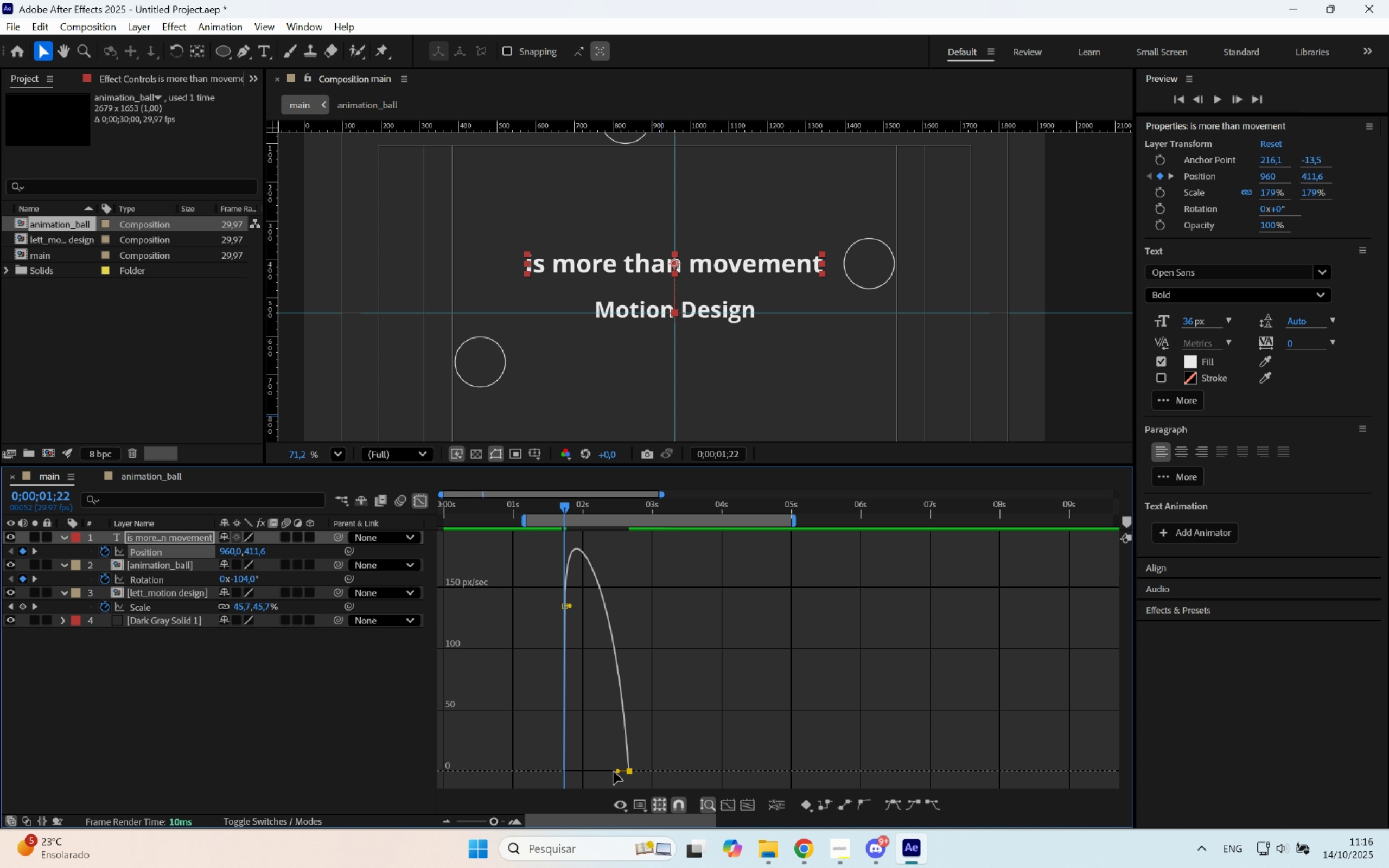 
left_click_drag(start_coordinate=[614, 771], to_coordinate=[598, 770])
 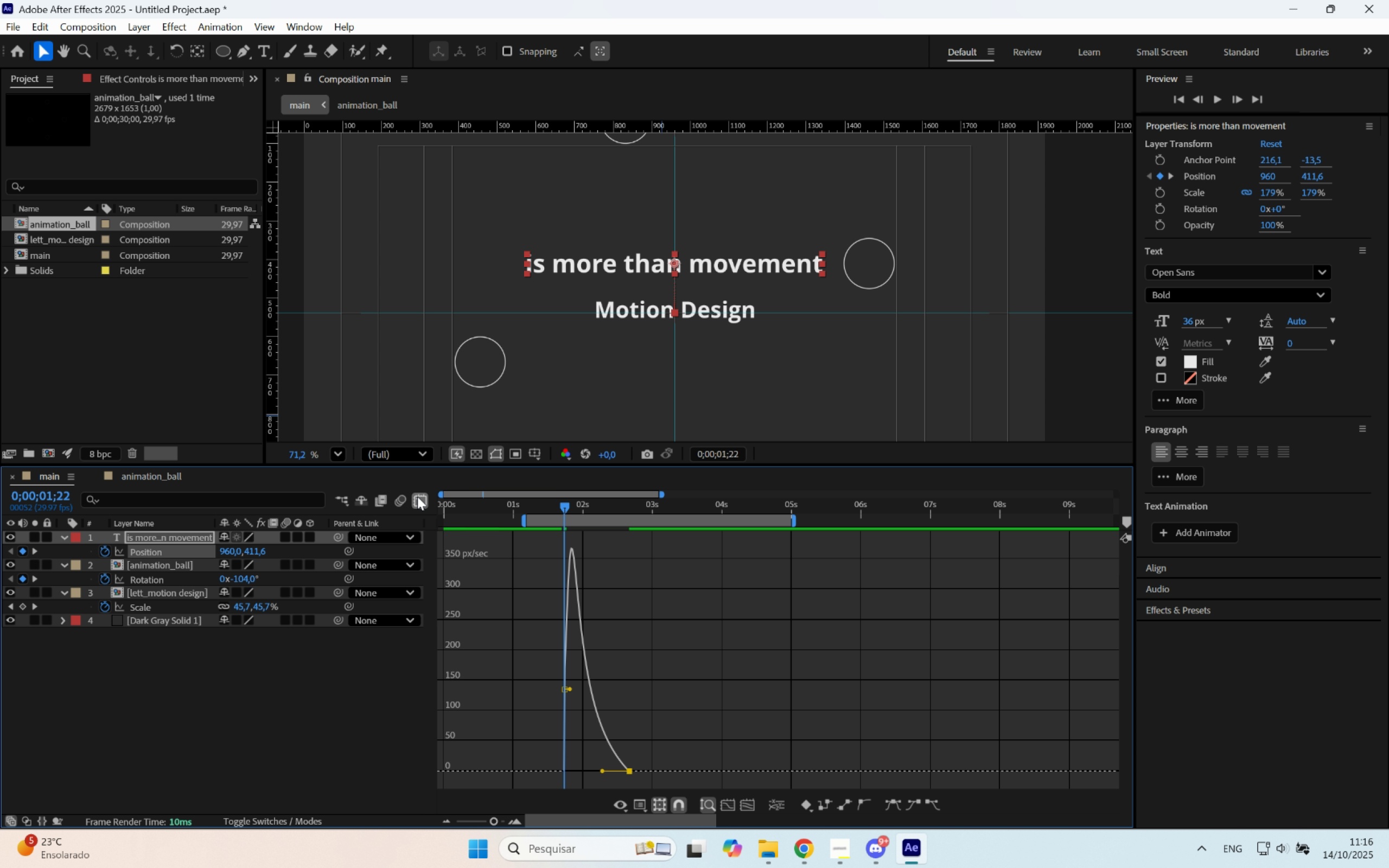 
hold_key(key=ShiftLeft, duration=0.62)
 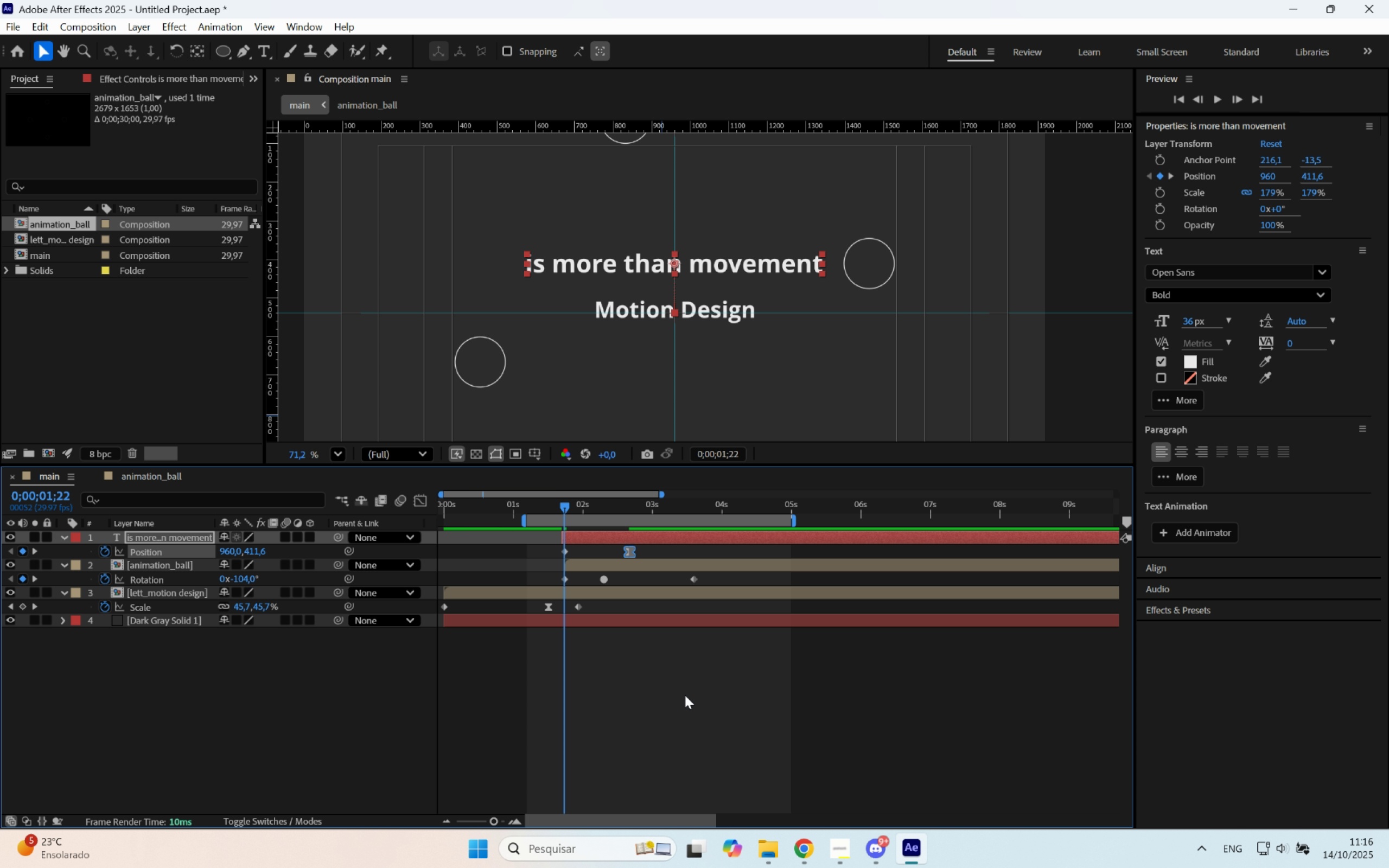 
key(Space)
 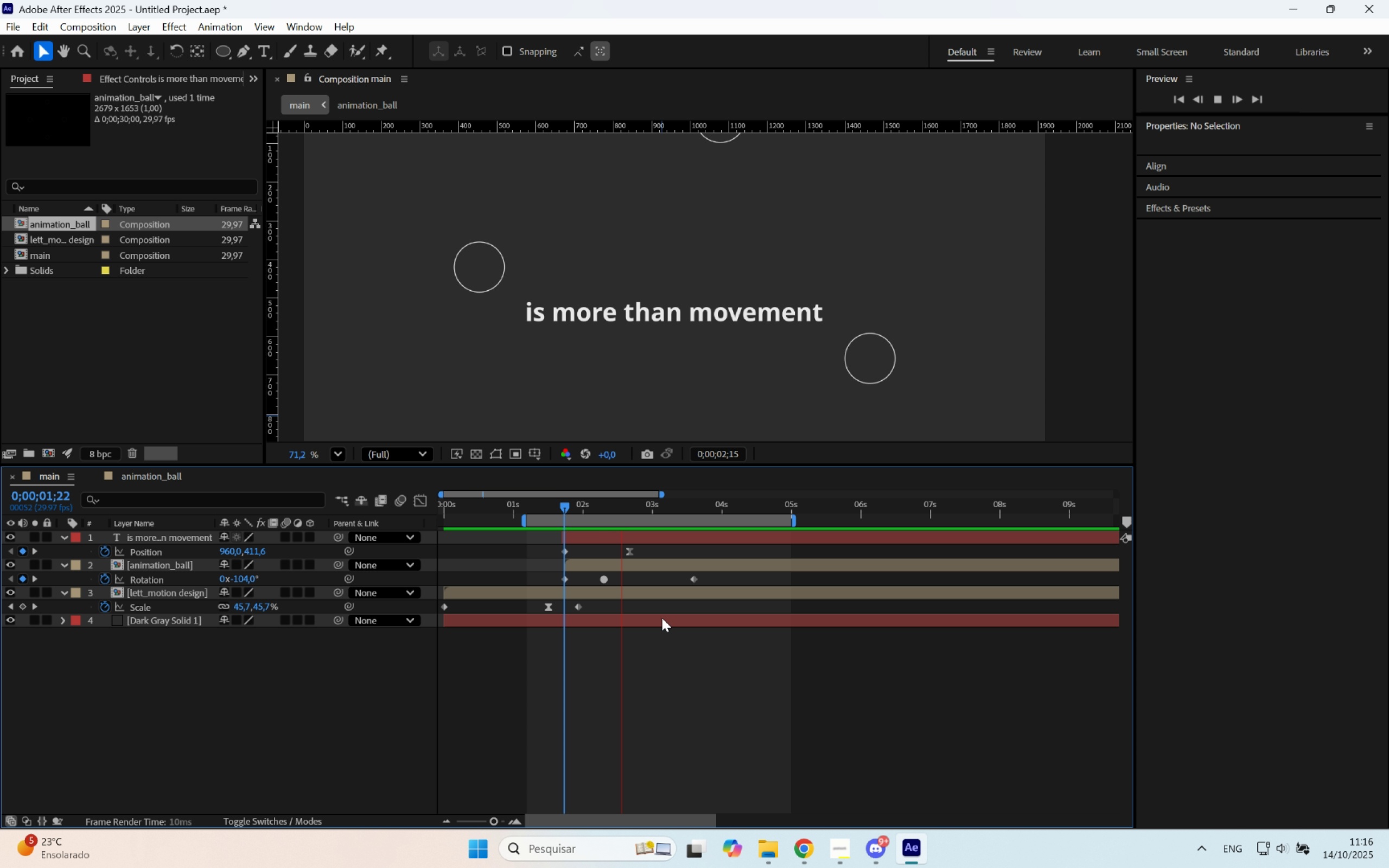 
hold_key(key=Space, duration=0.77)
 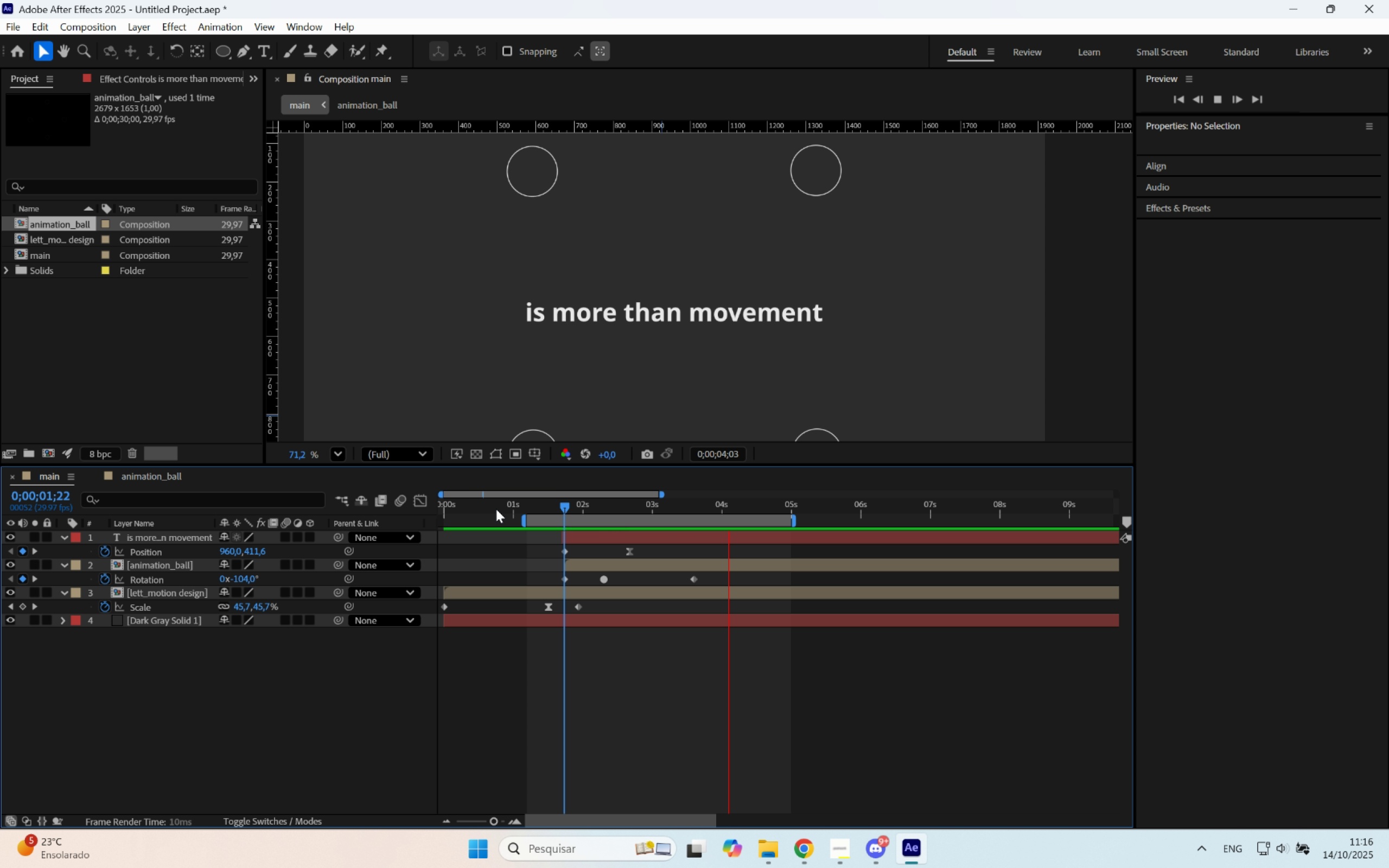 
left_click_drag(start_coordinate=[619, 723], to_coordinate=[686, 717])
 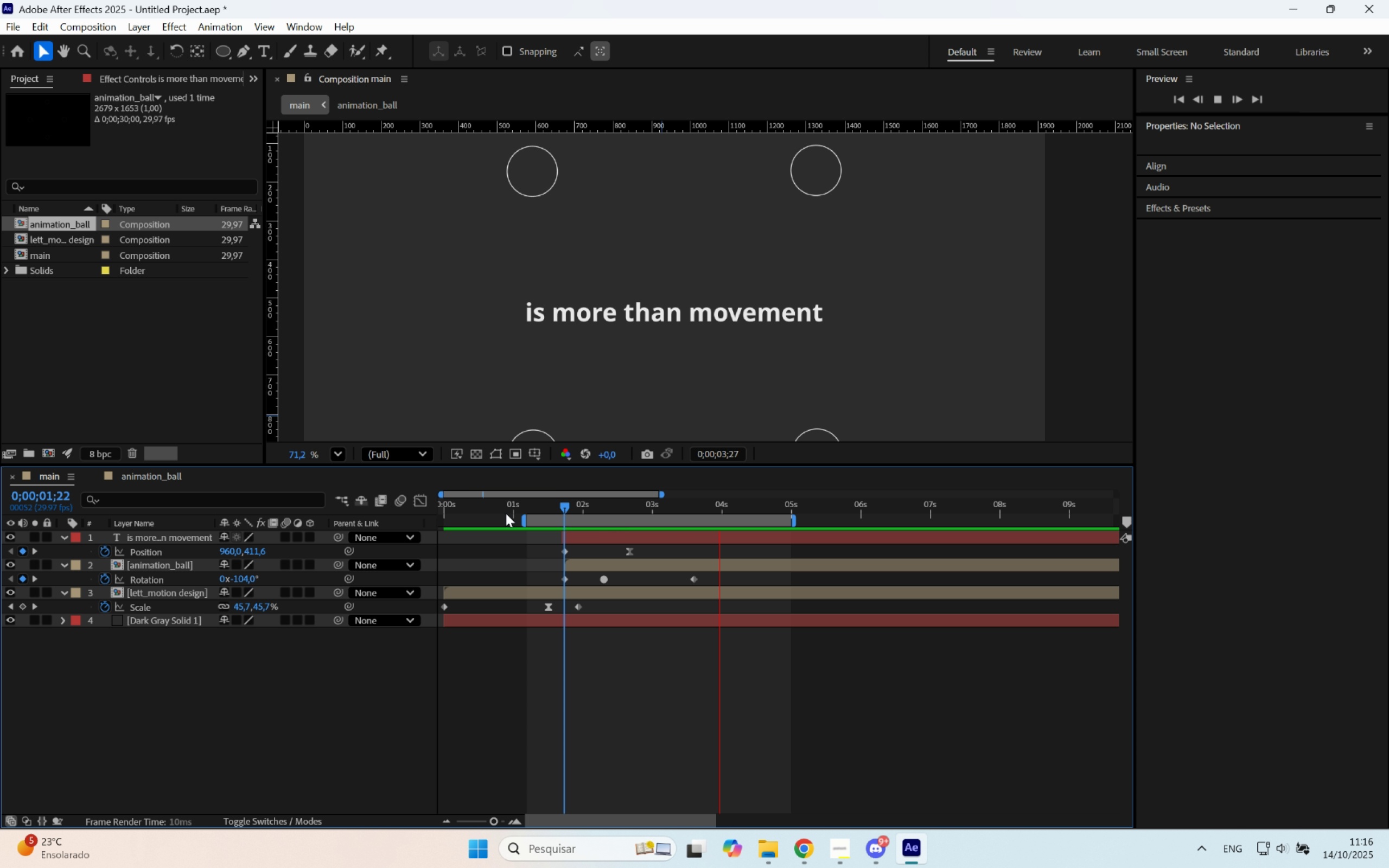 
left_click_drag(start_coordinate=[502, 509], to_coordinate=[479, 512])
 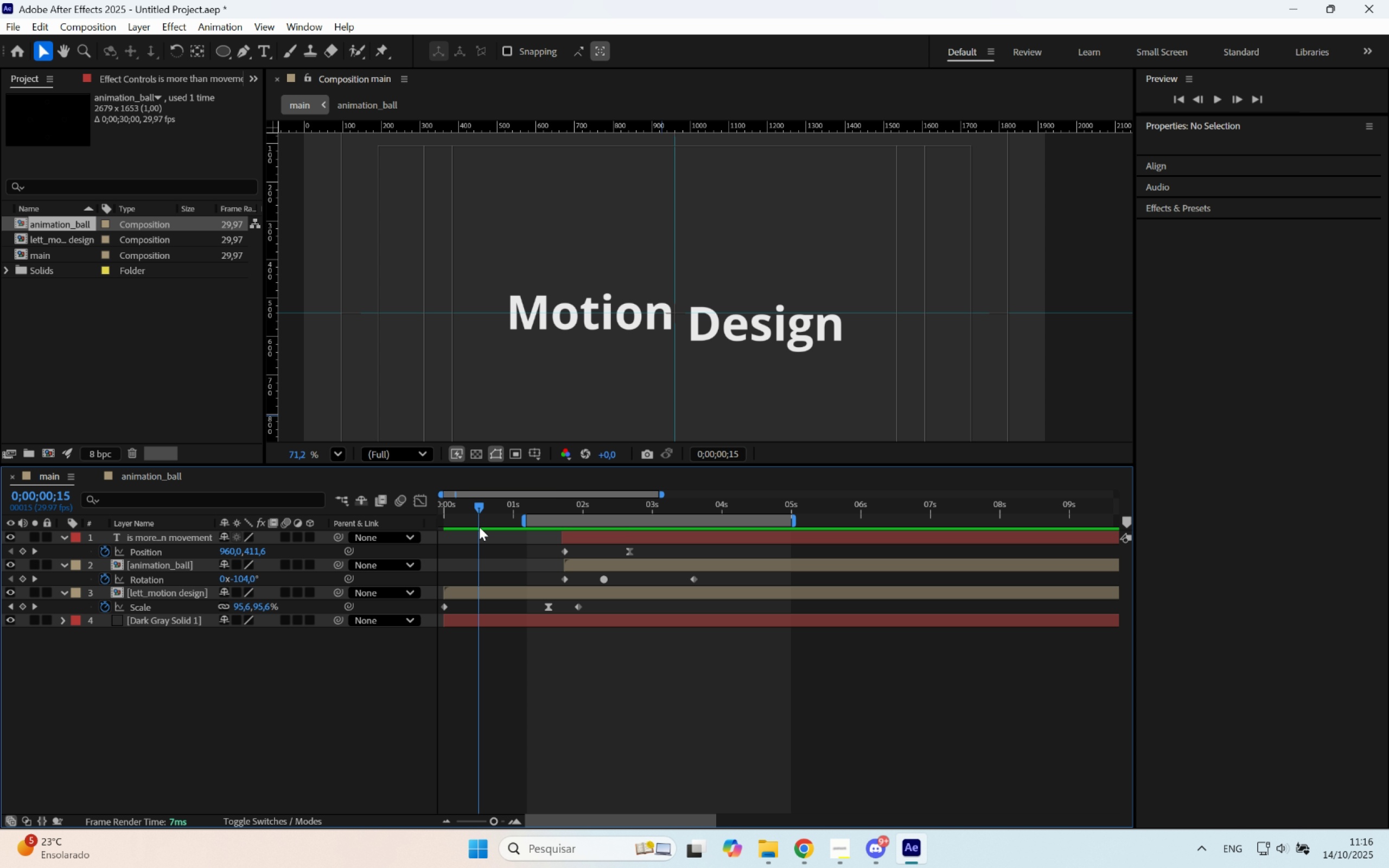 
hold_key(key=Space, duration=0.59)
 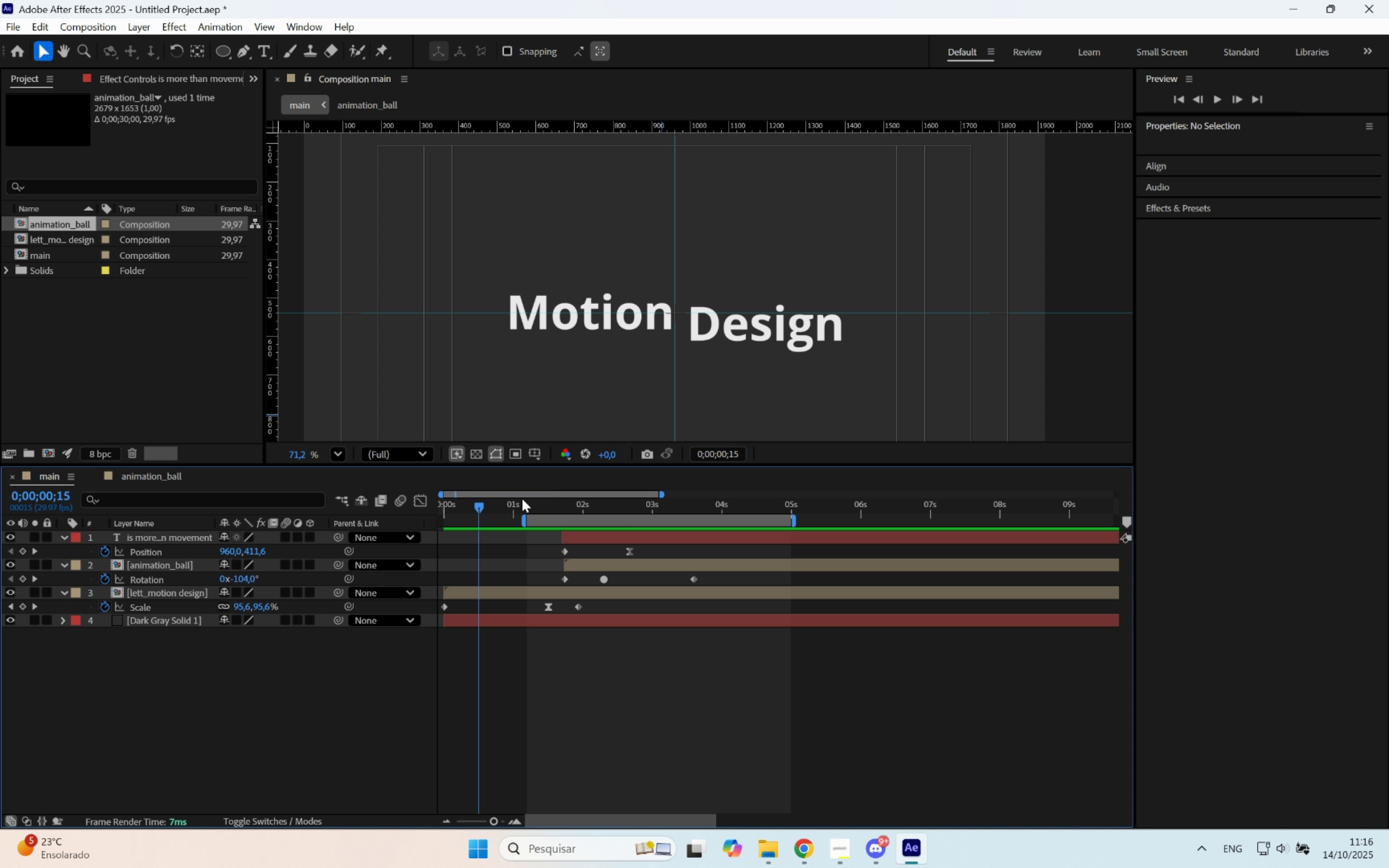 
left_click_drag(start_coordinate=[486, 582], to_coordinate=[564, 582])
 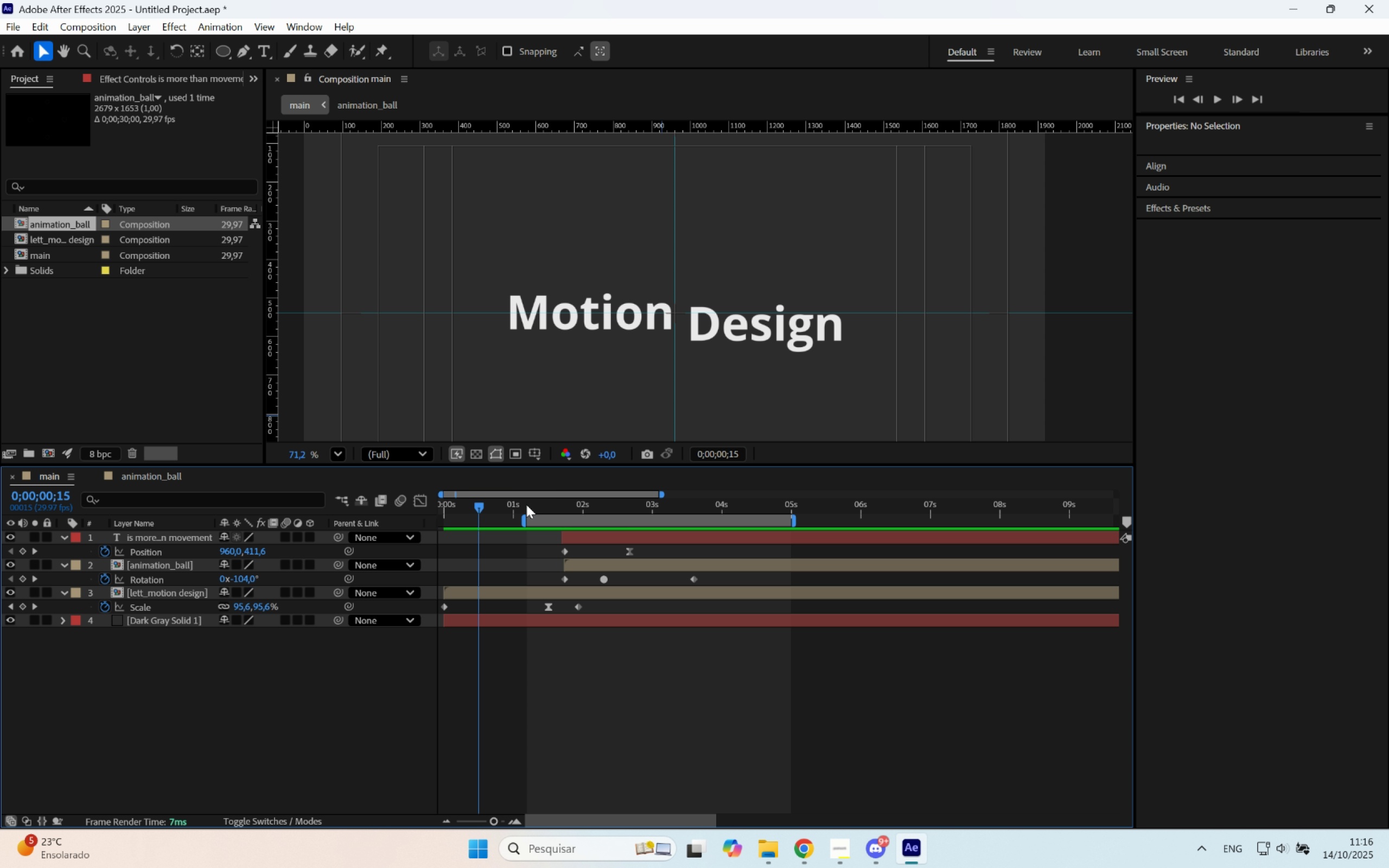 
left_click_drag(start_coordinate=[522, 499], to_coordinate=[515, 503])
 